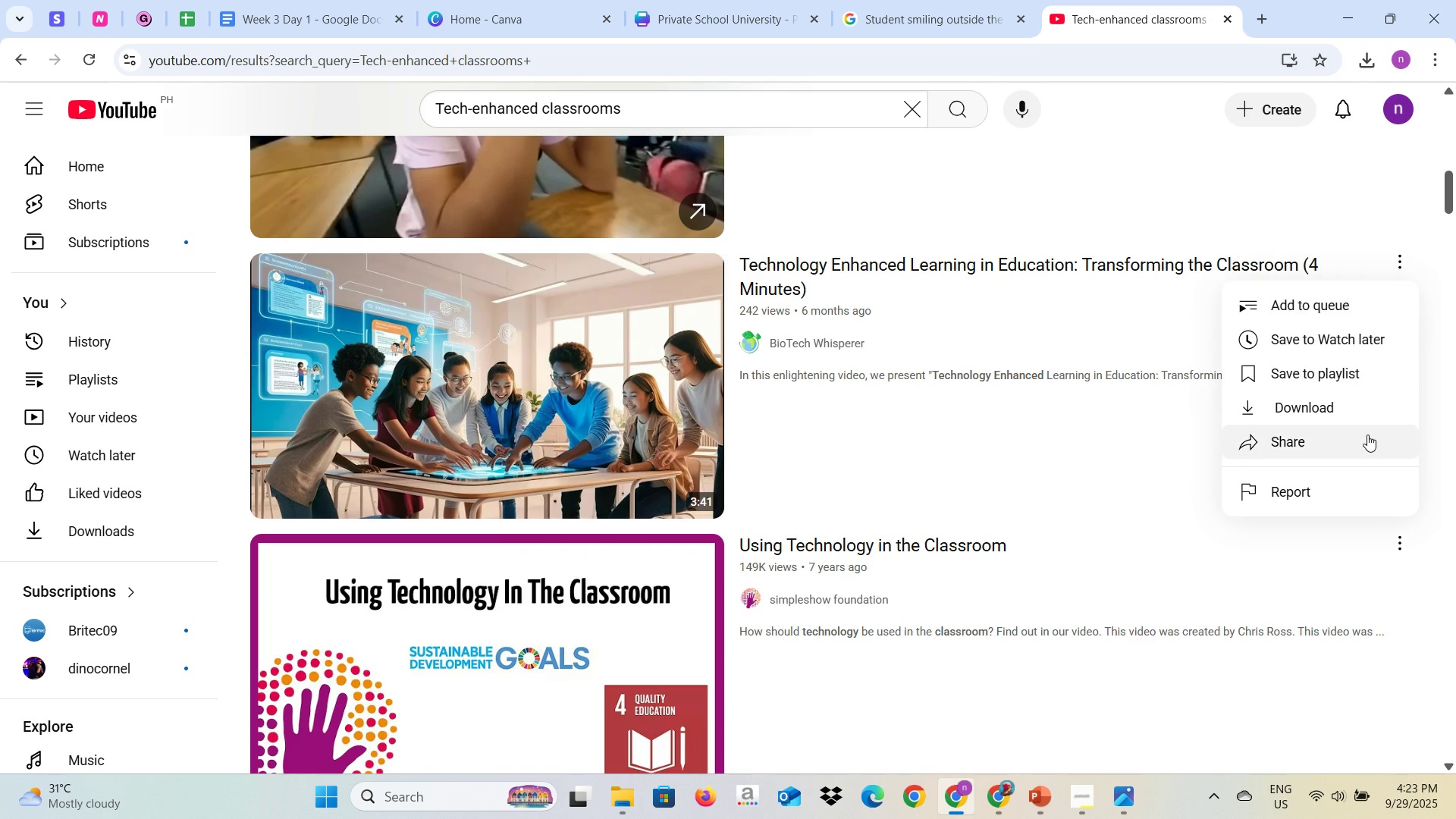 
left_click([1367, 435])
 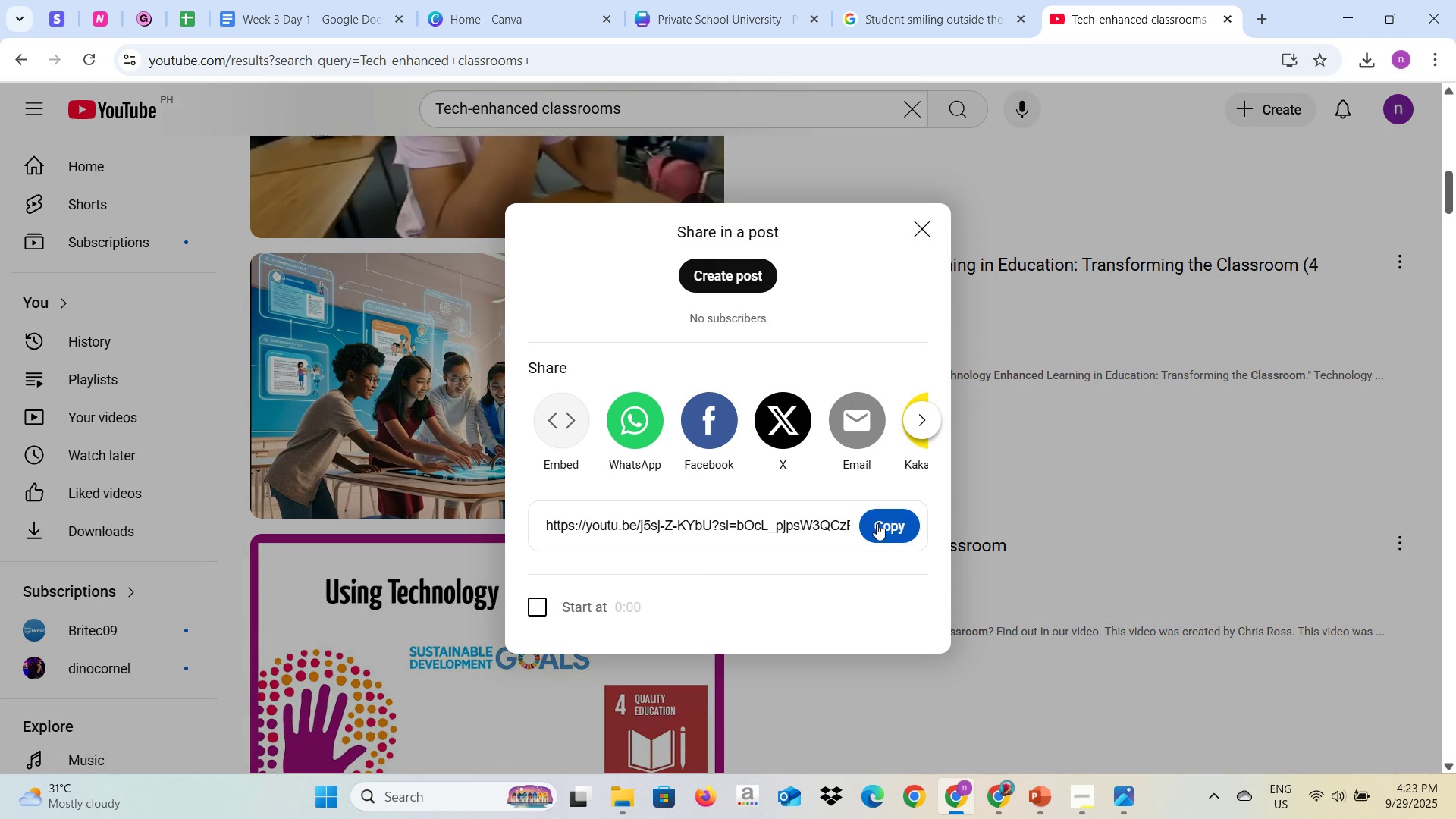 
left_click([880, 520])
 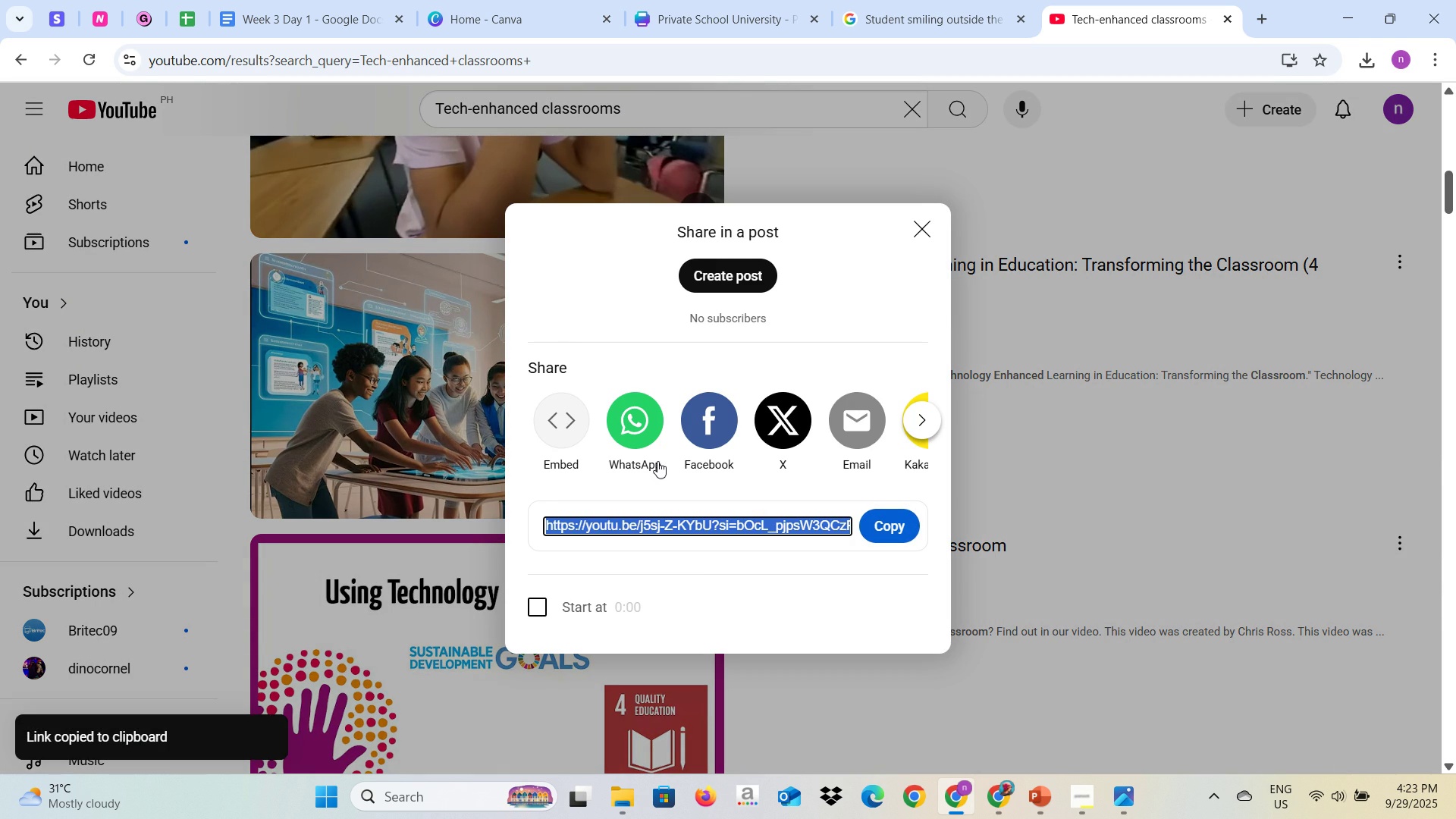 
key(Alt+AltLeft)
 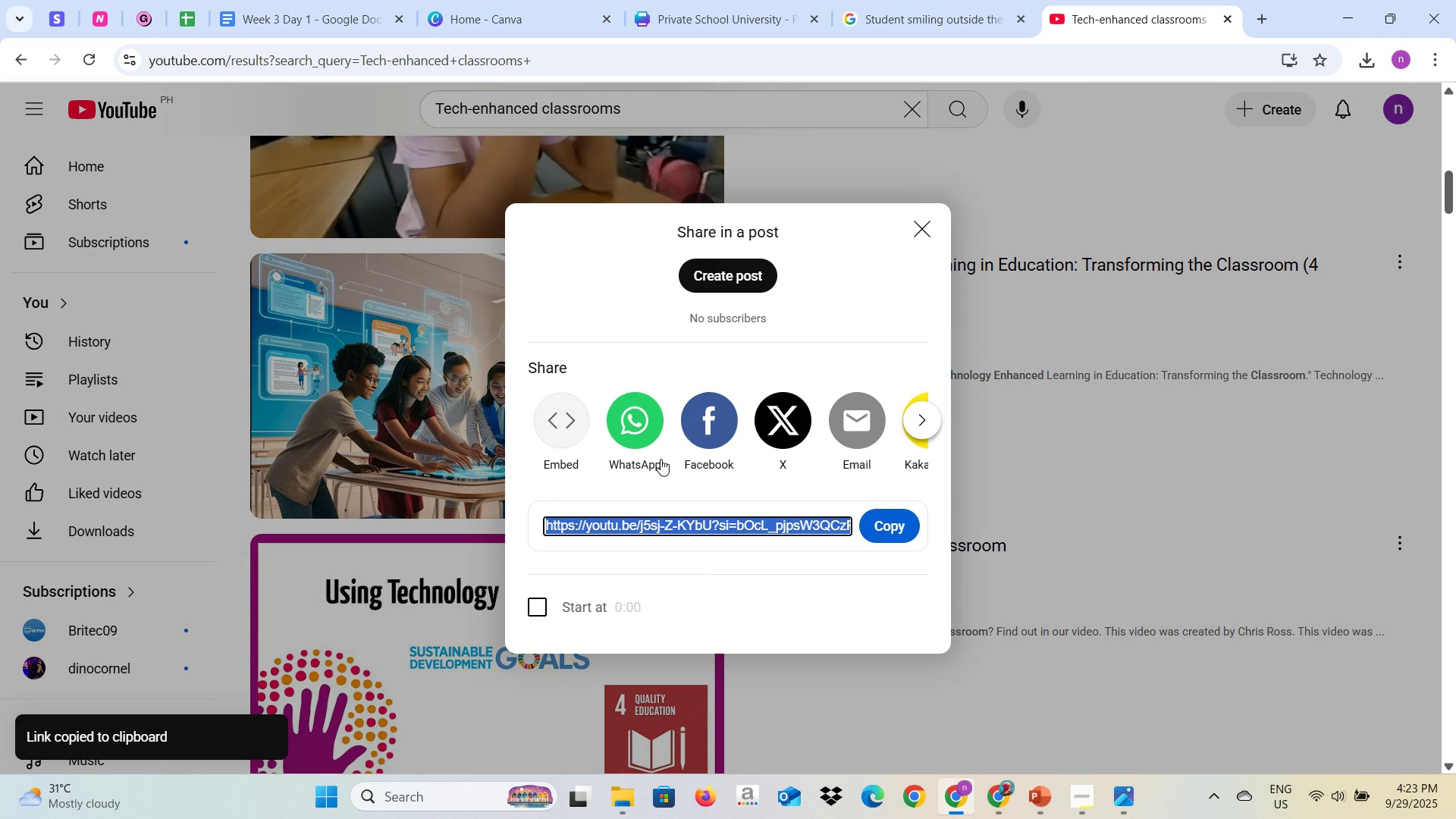 
key(Alt+Tab)
 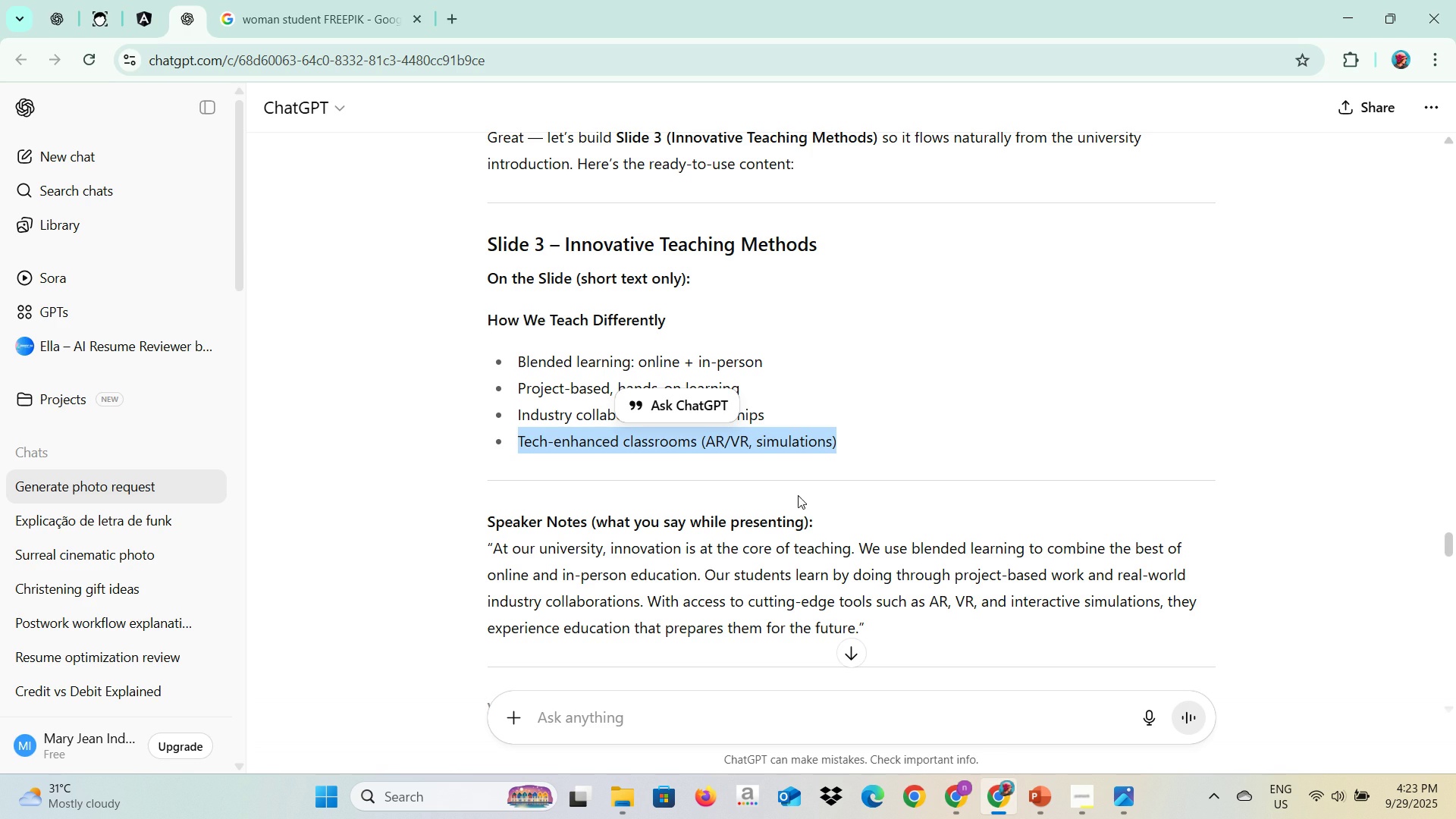 
key(Alt+Tab)
 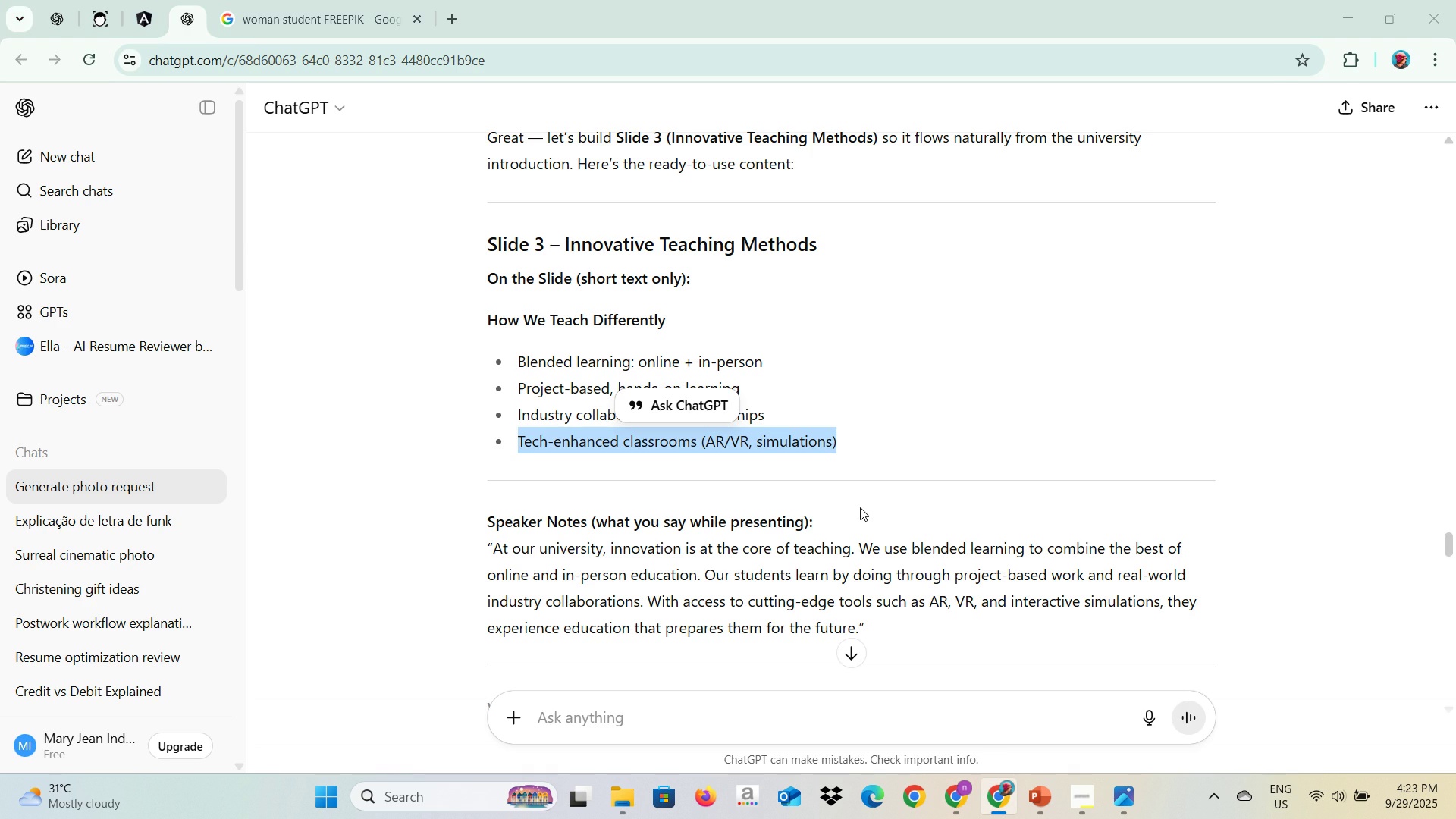 
key(Alt+Tab)
 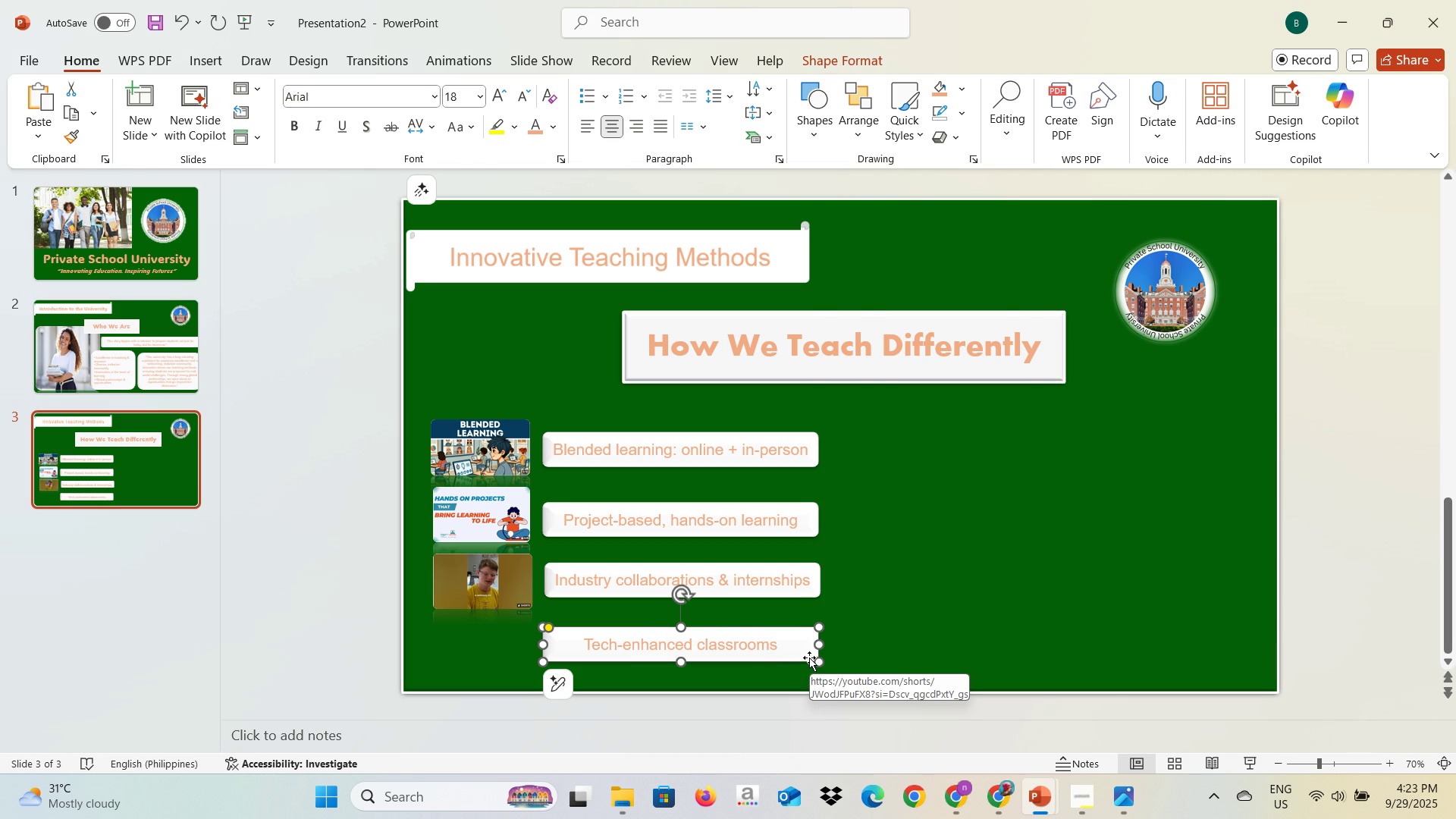 
right_click([811, 655])
 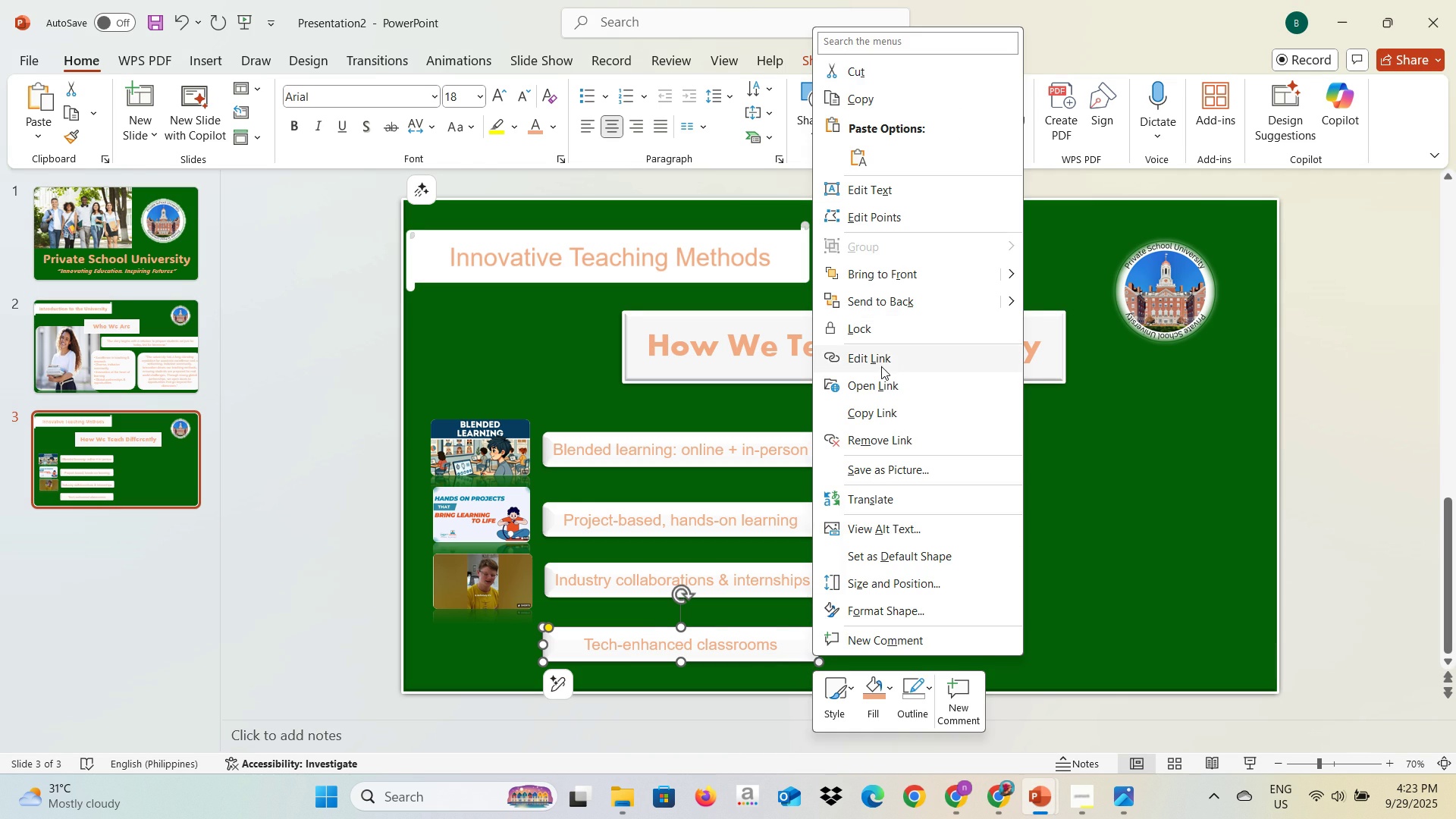 
left_click([881, 365])
 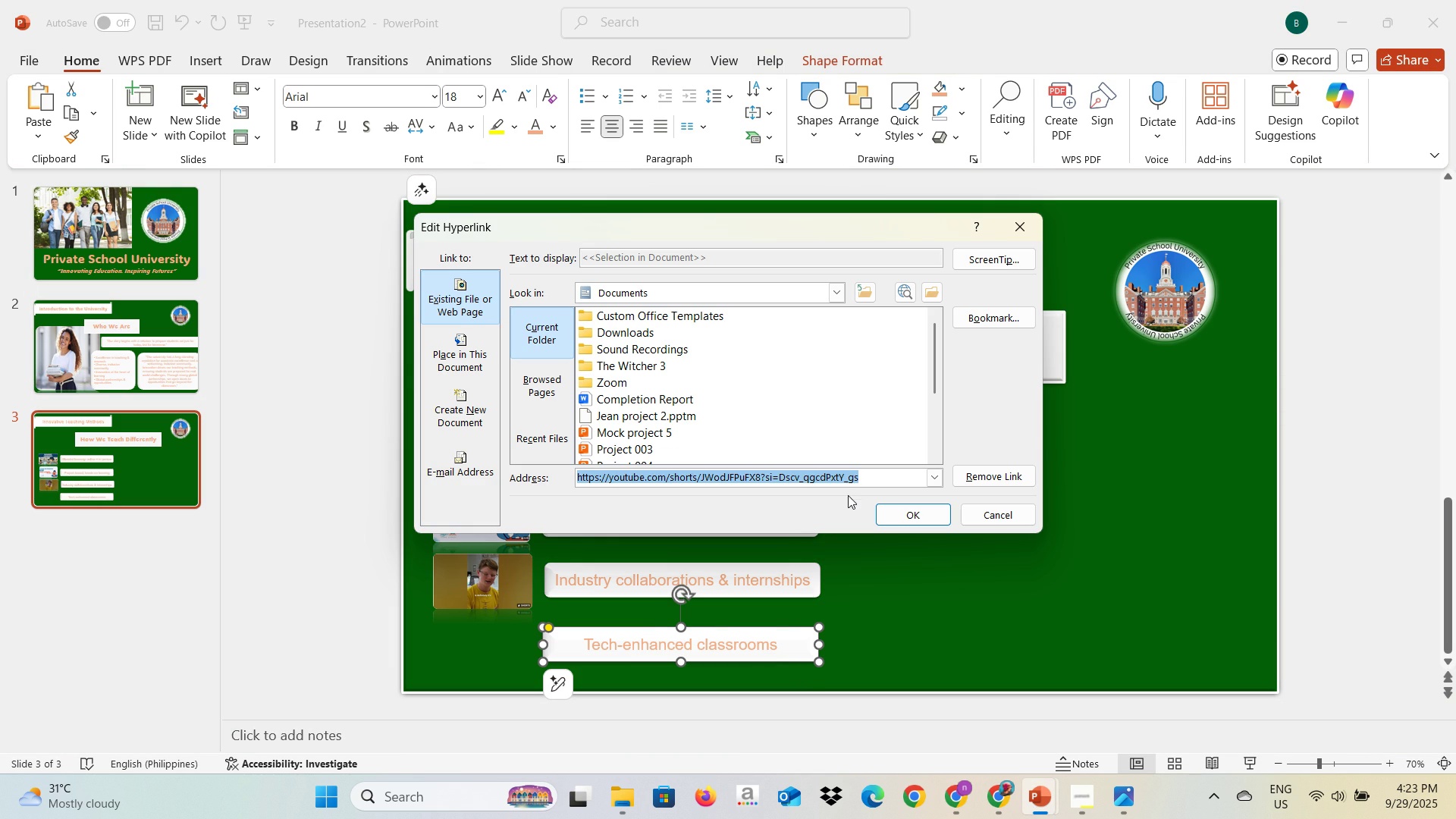 
key(Control+V)
 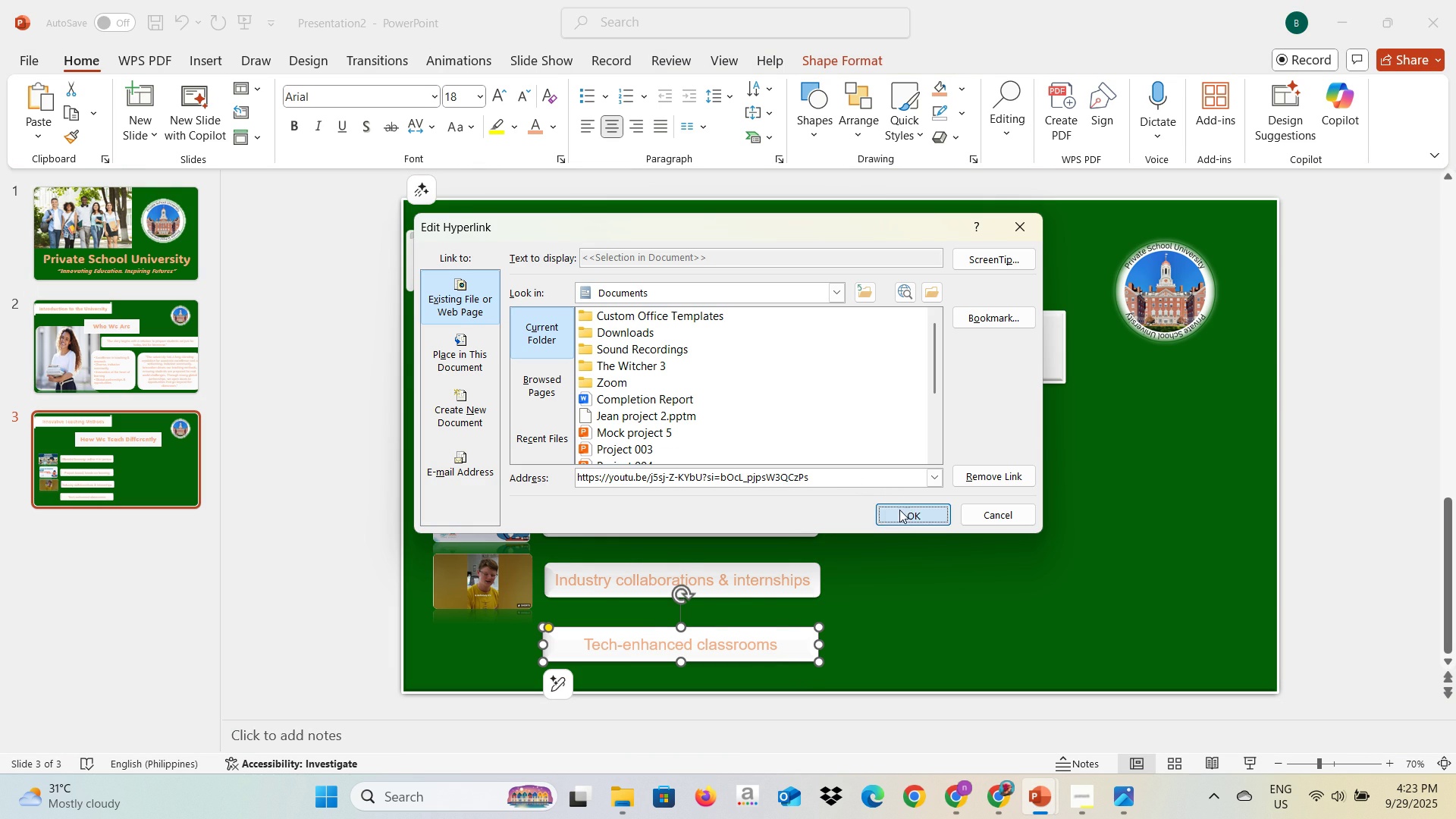 
left_click([899, 510])
 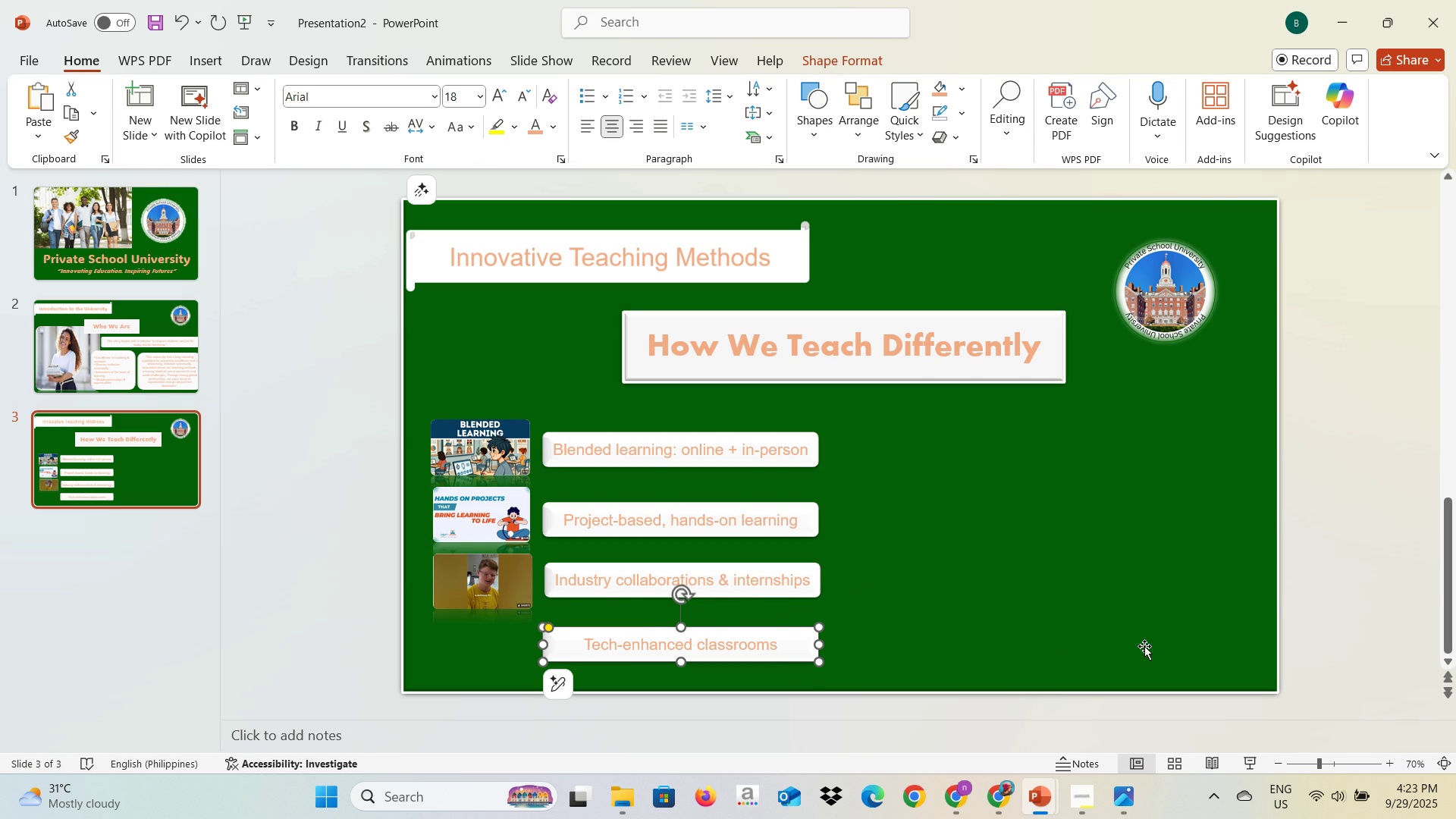 
left_click([1309, 570])
 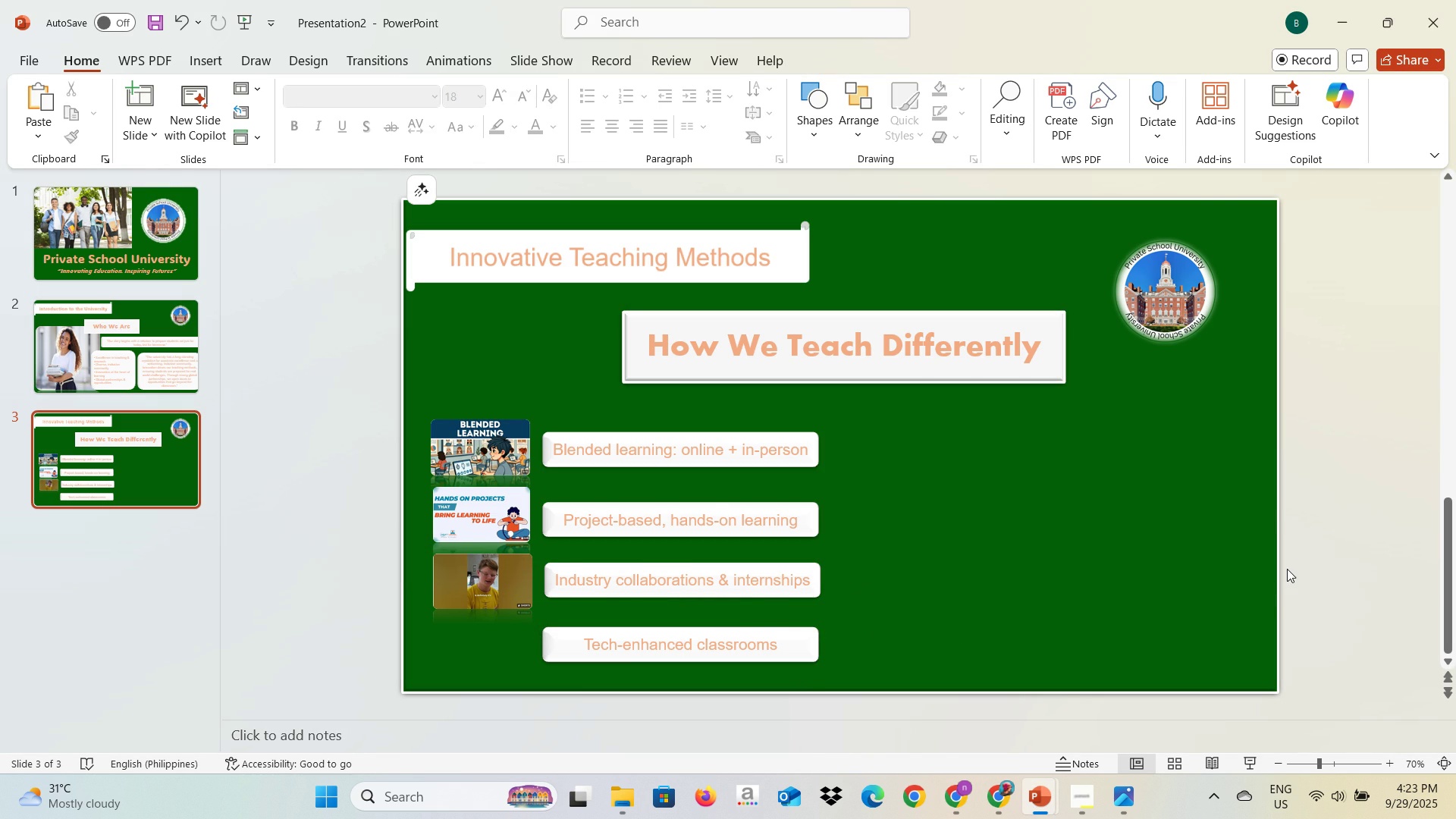 
key(Alt+AltLeft)
 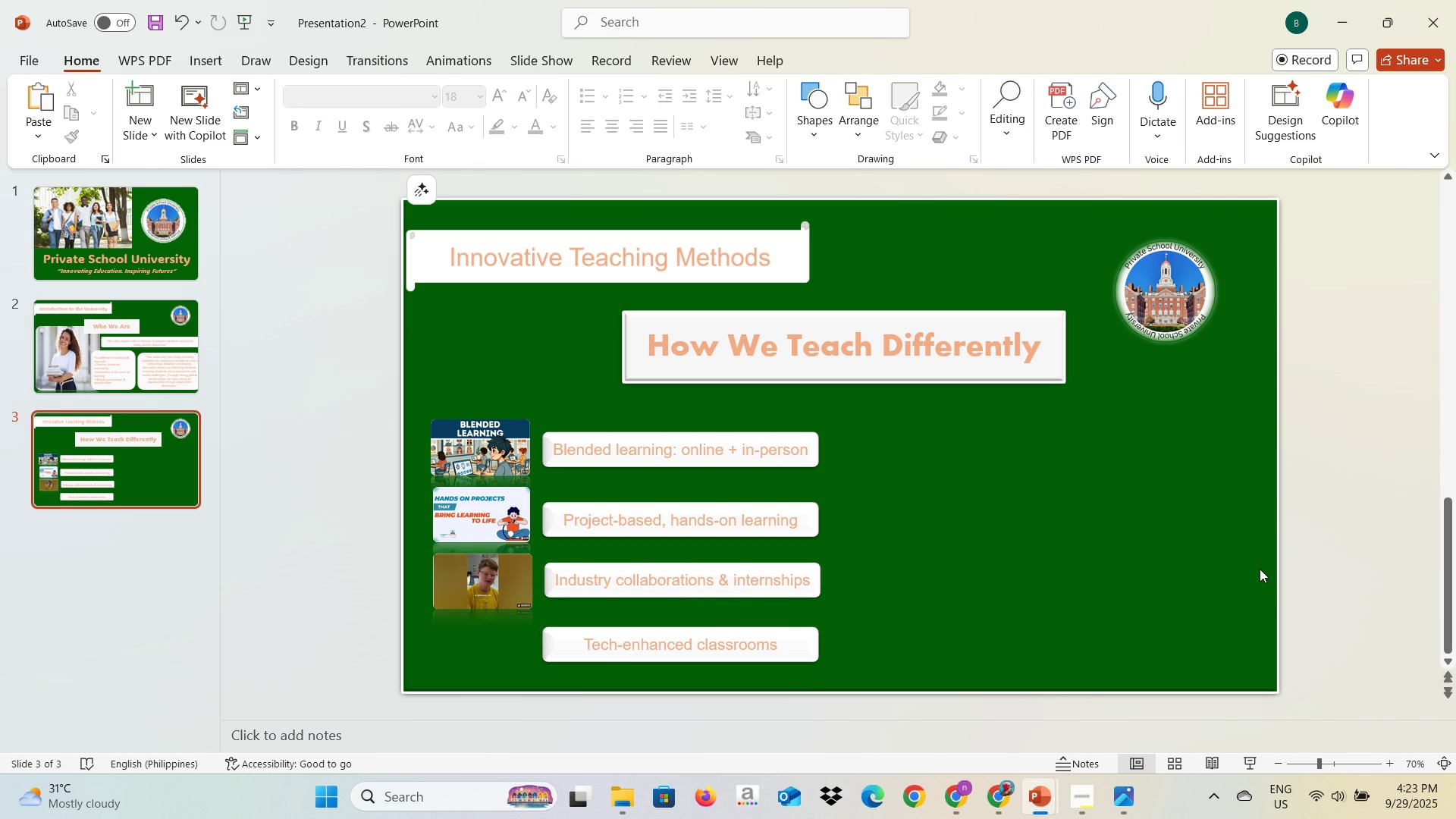 
key(Alt+Tab)
 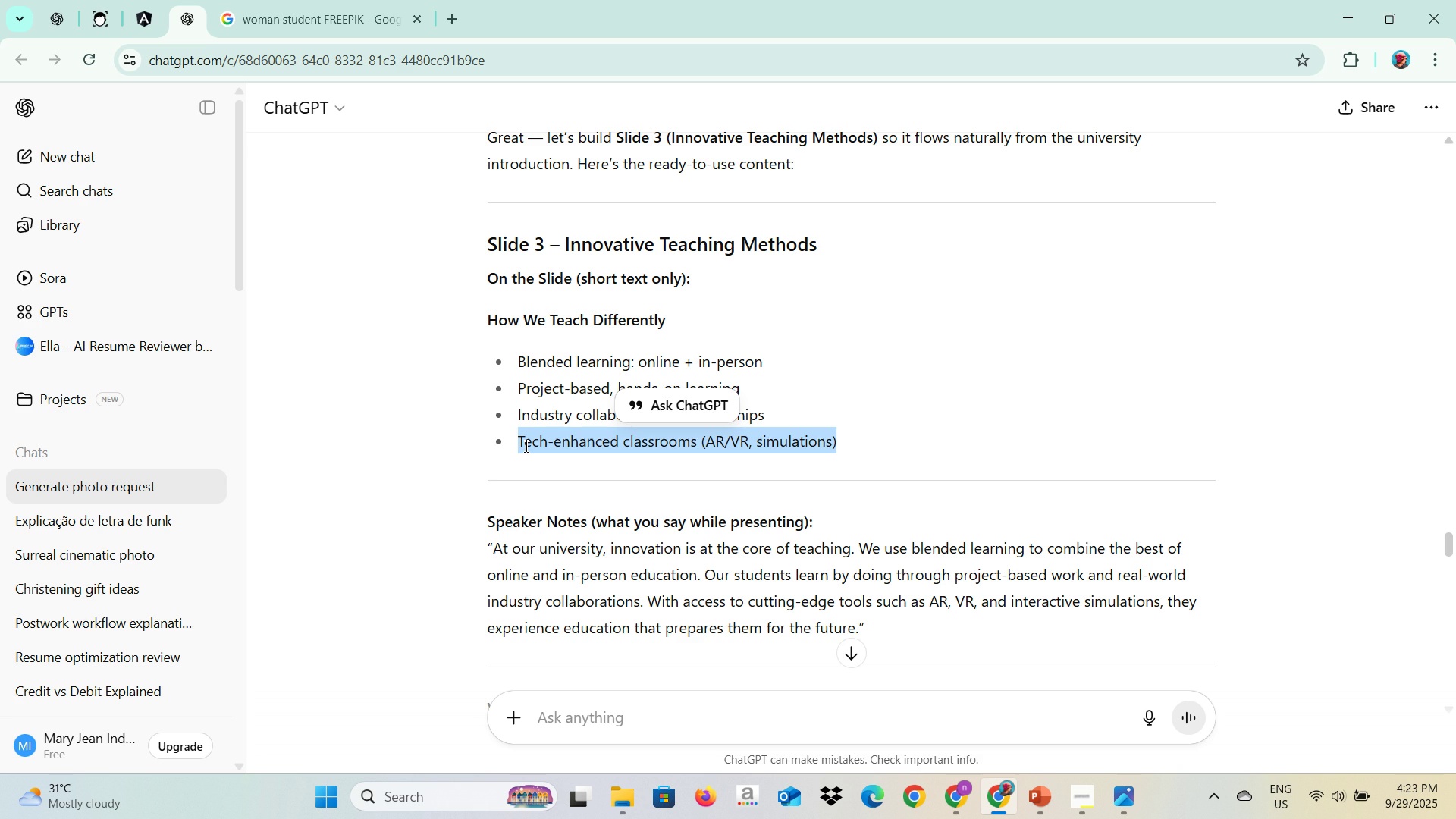 
key(Alt+Tab)
 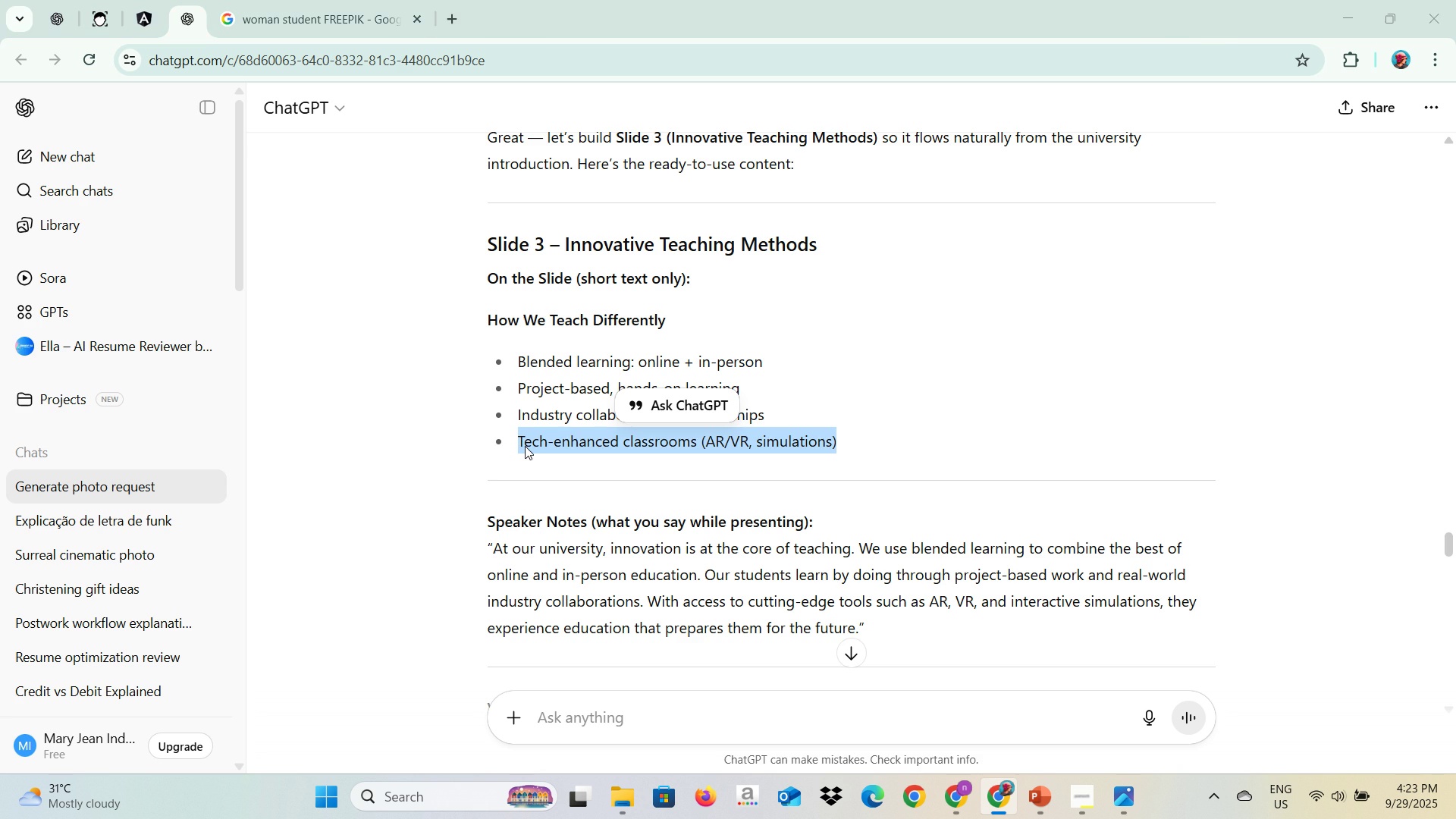 
key(Alt+Tab)
 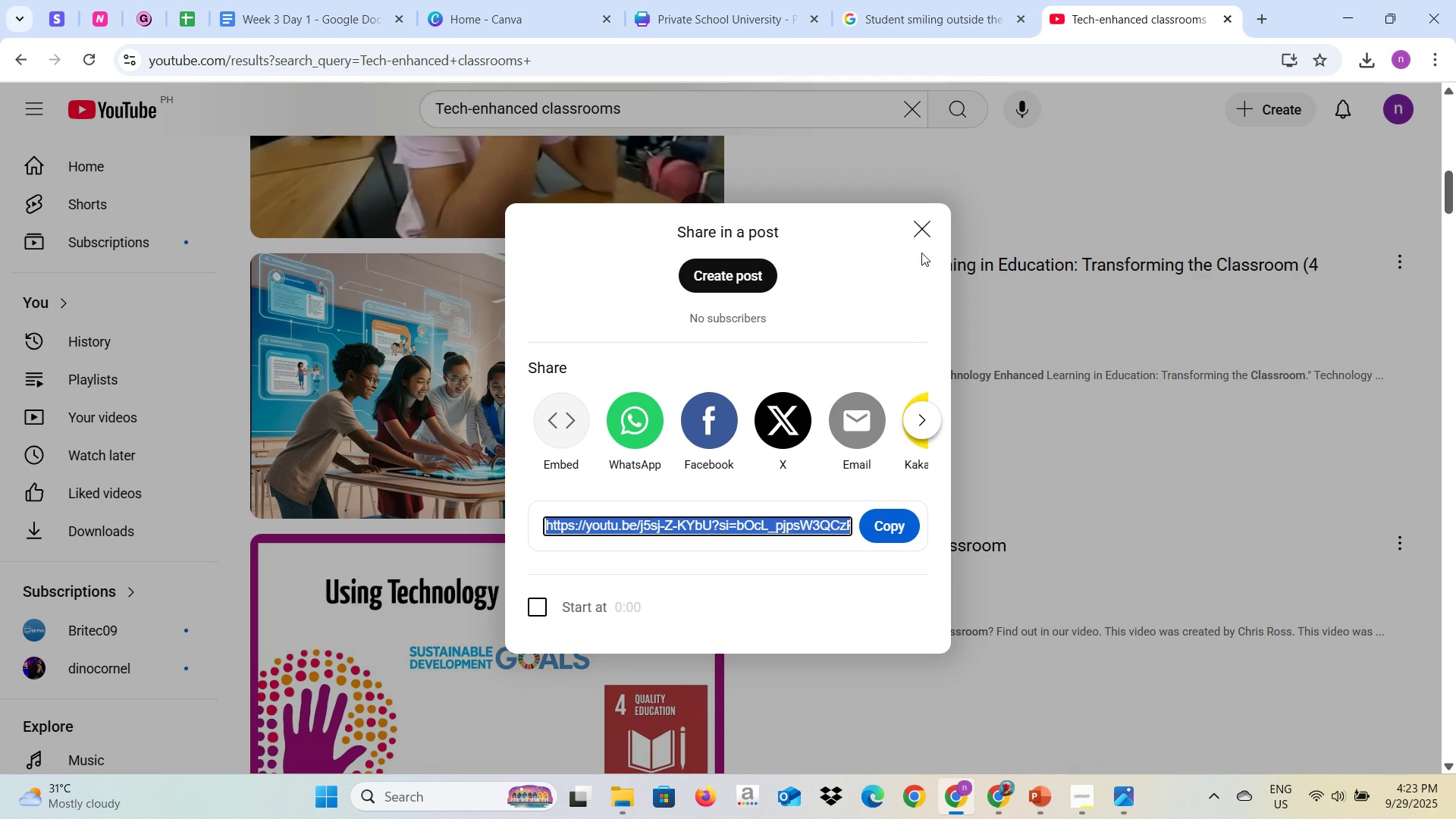 
left_click([923, 231])
 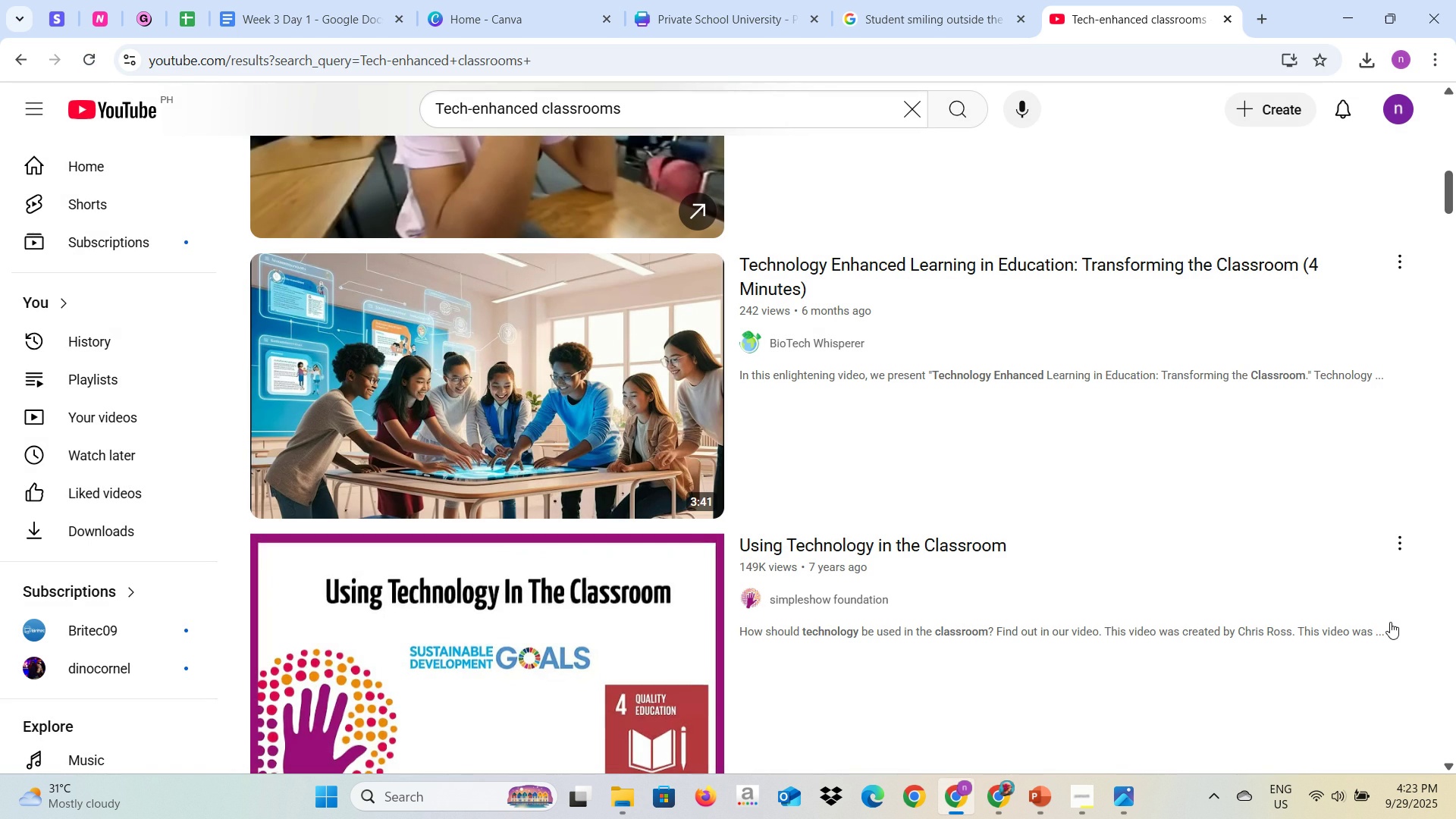 
key(PrintScreen)
 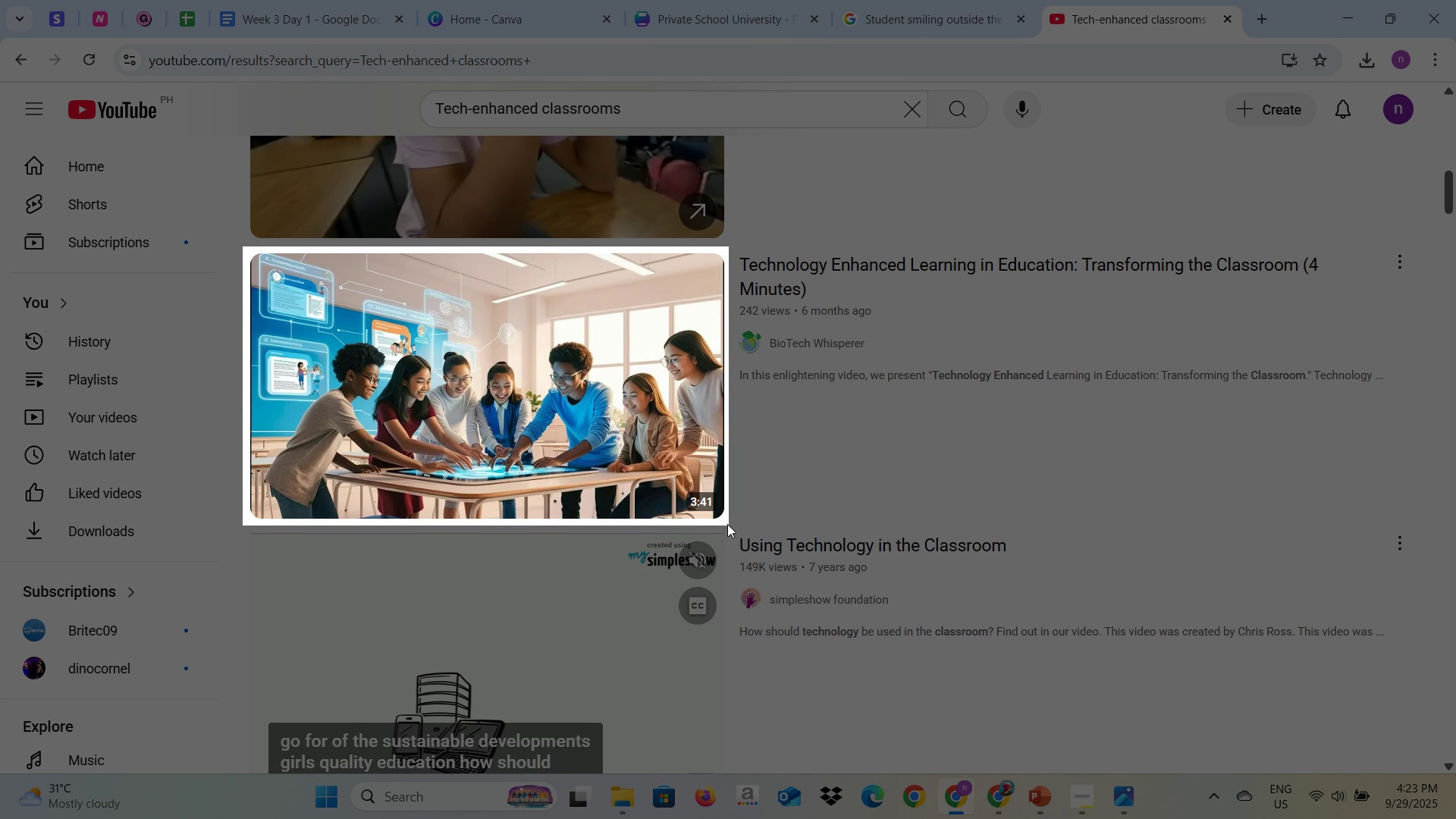 
wait(12.5)
 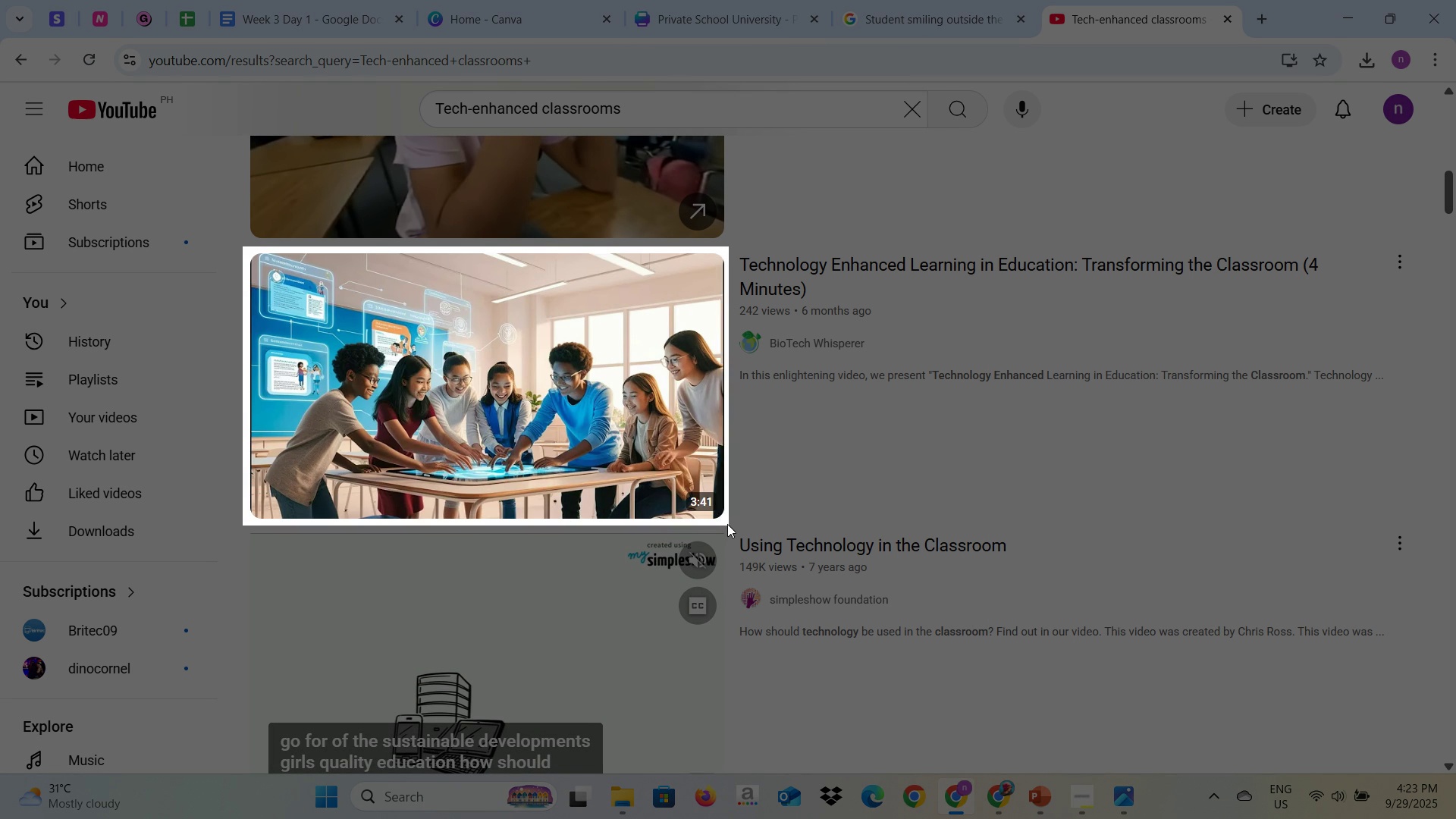 
double_click([1200, 533])
 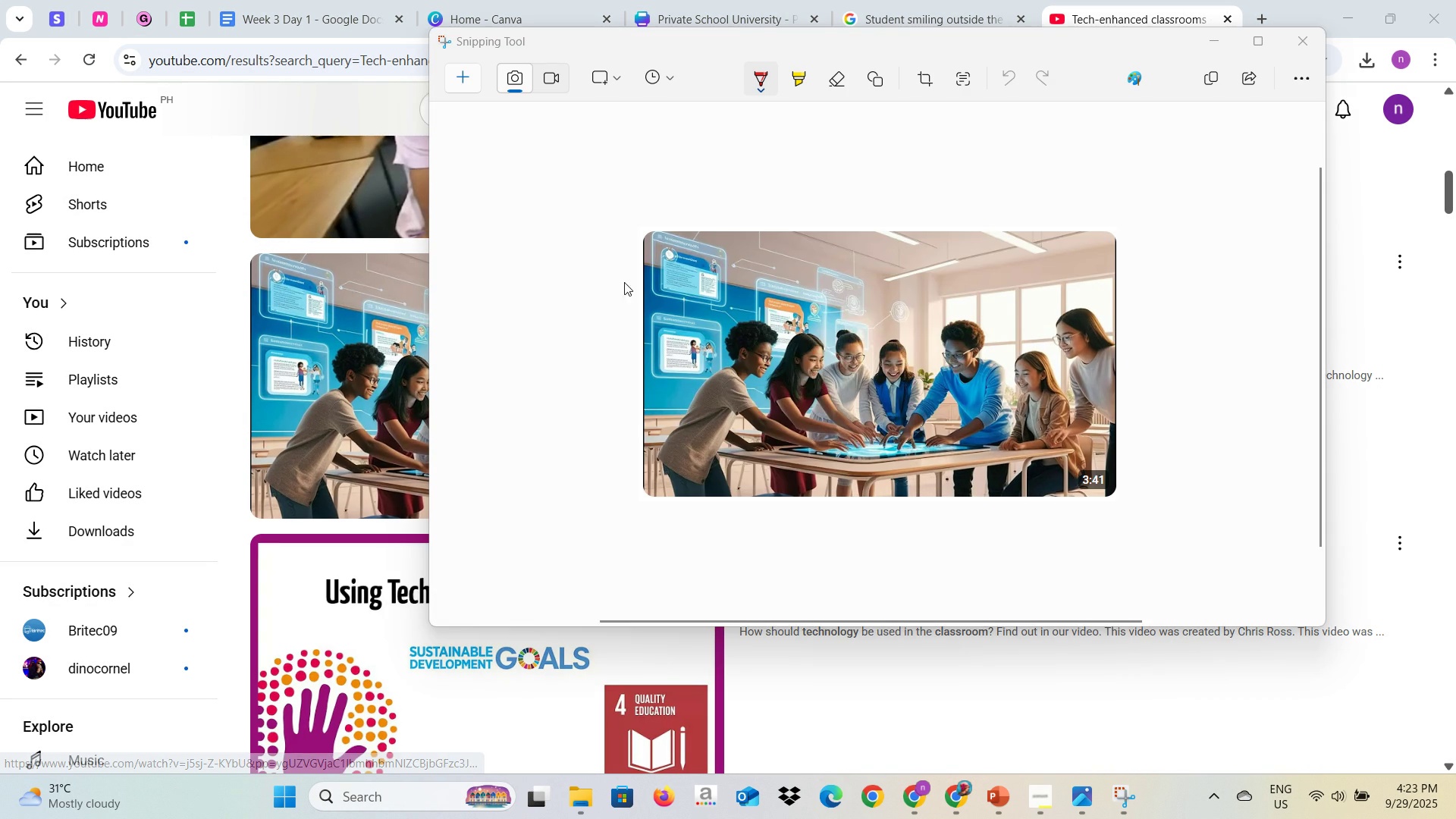 
right_click([739, 307])
 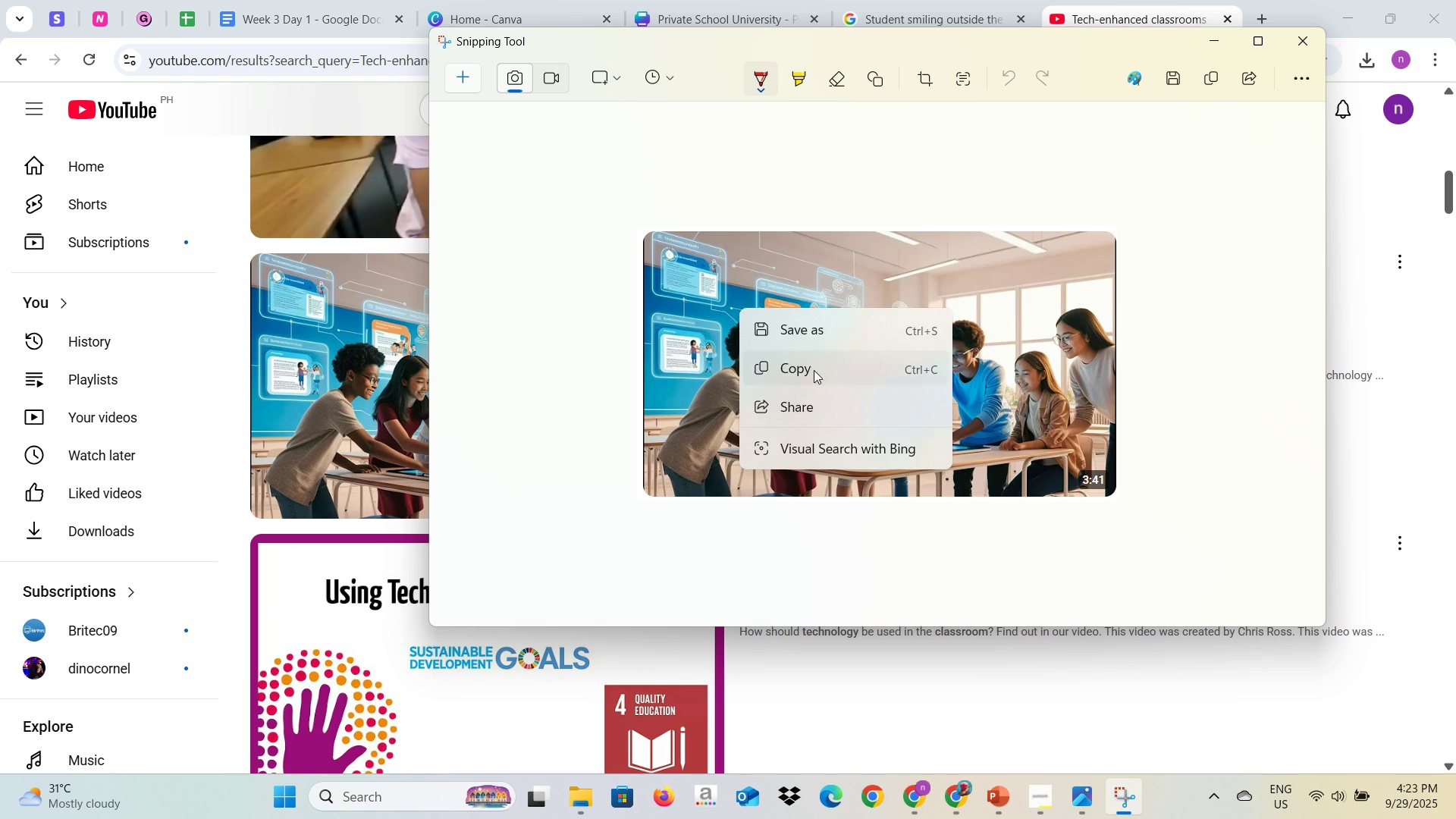 
left_click([814, 370])
 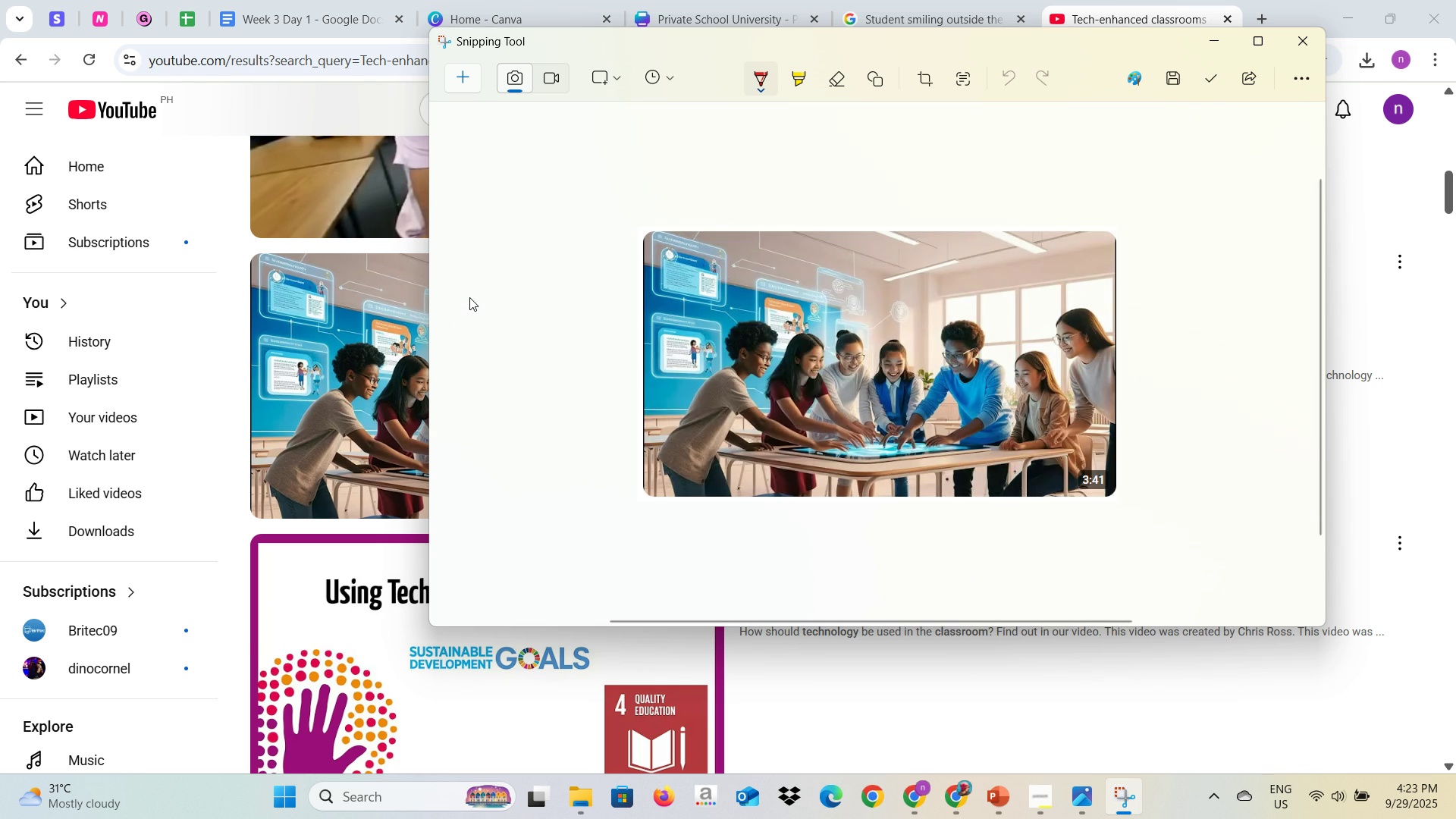 
key(Alt+Tab)
 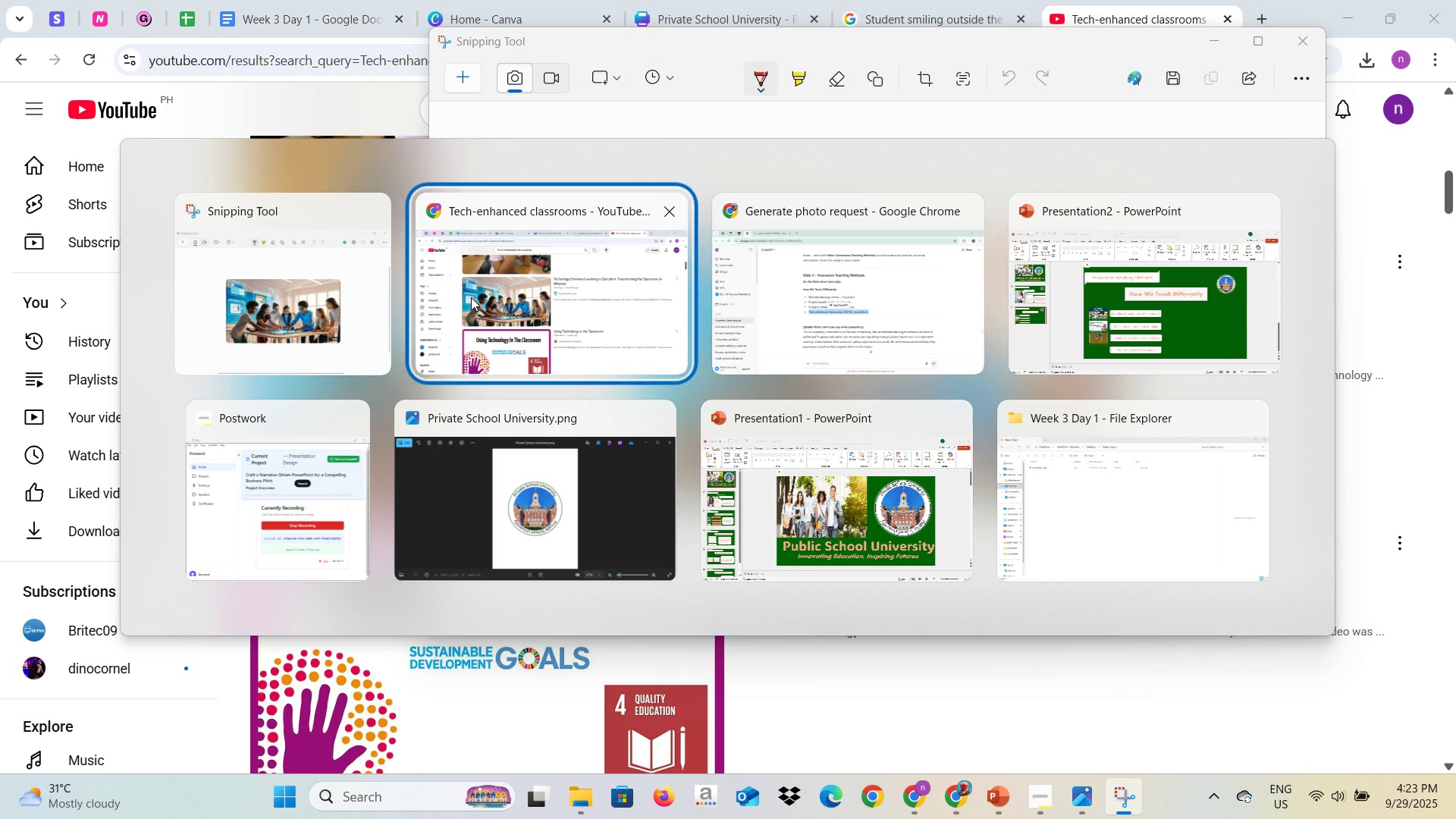 
key(Alt+Tab)
 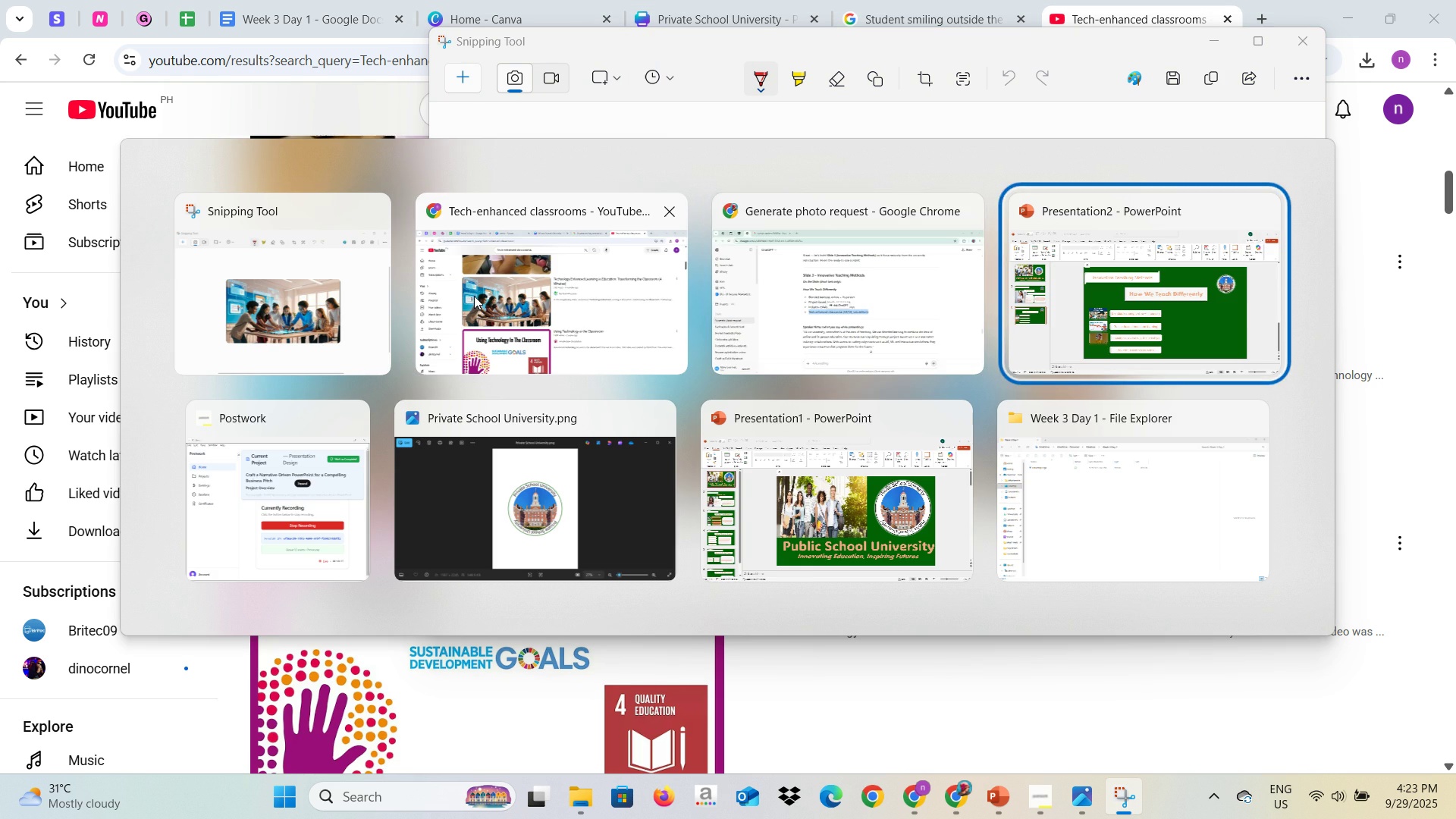 
key(Alt+Tab)
 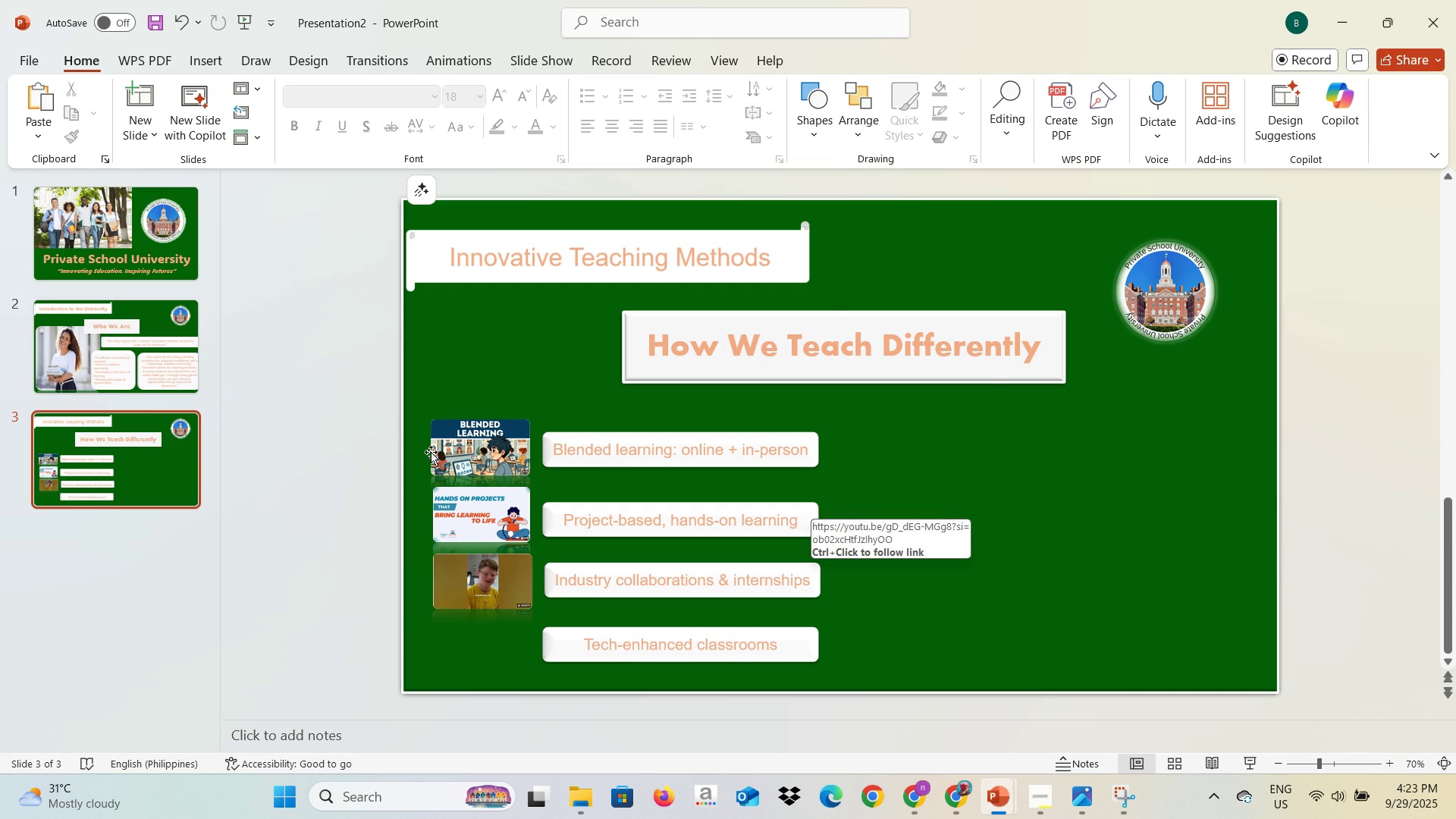 
key(Control+V)
 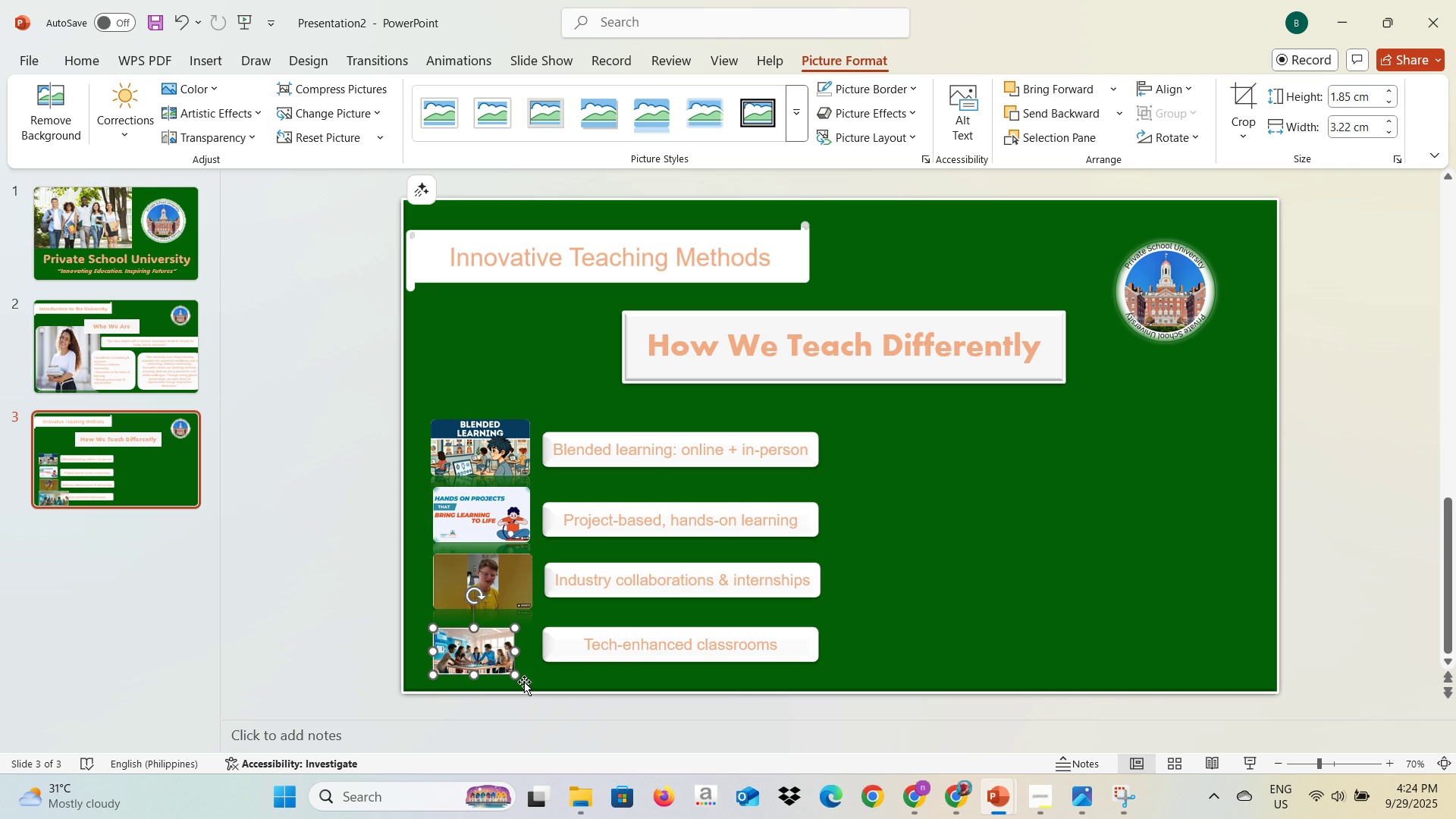 
wait(16.55)
 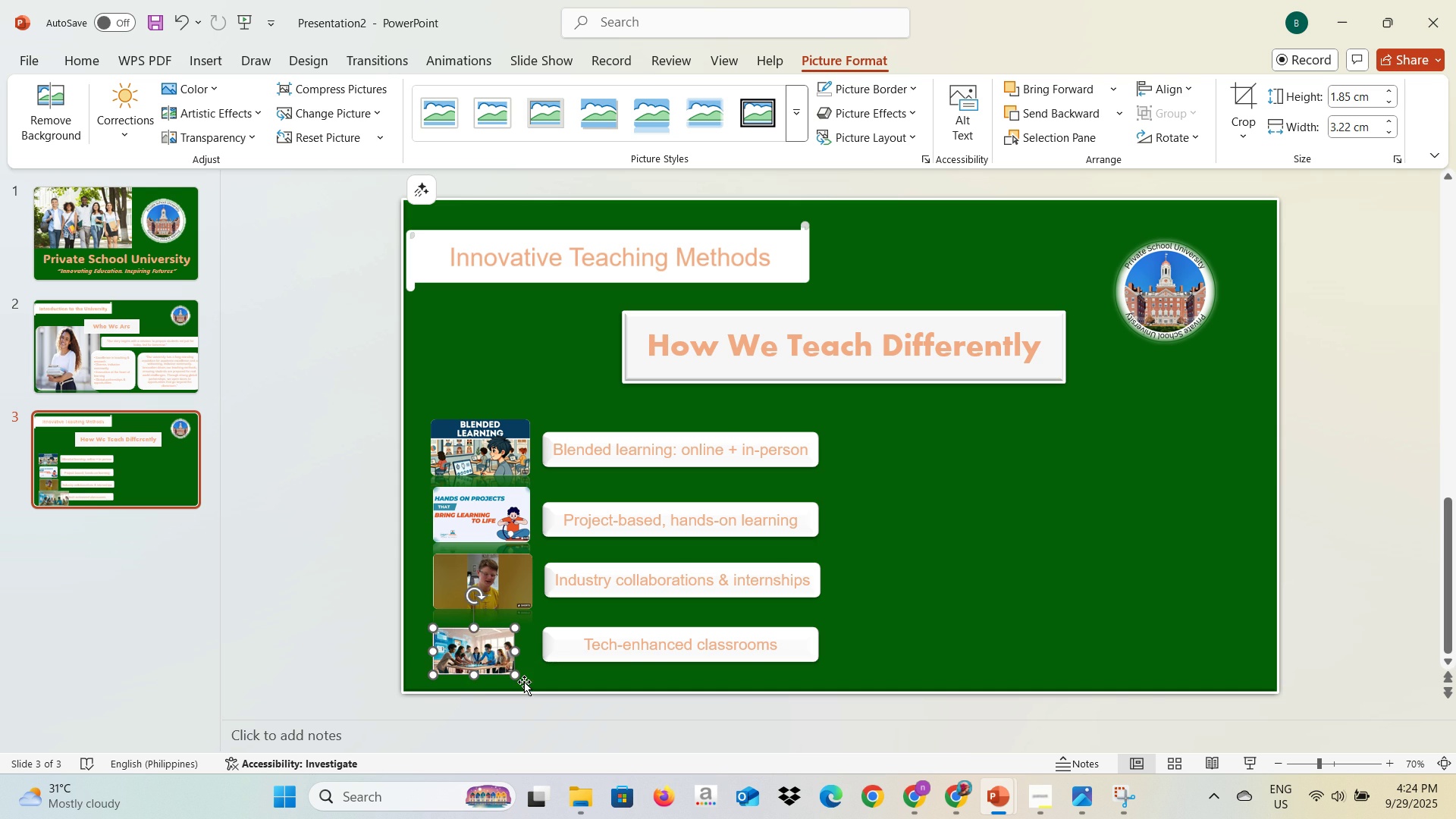 
left_click([641, 127])
 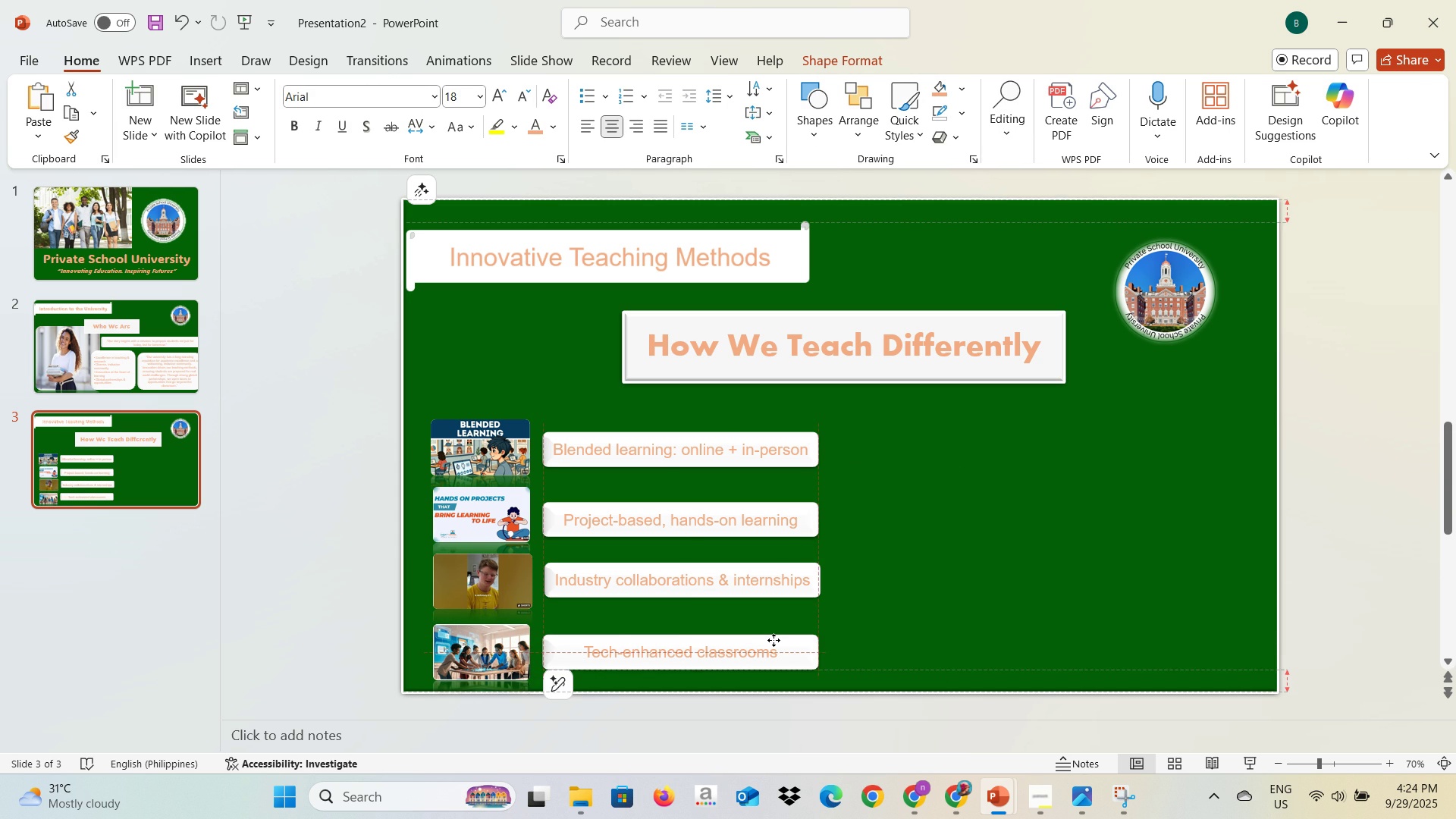 
wait(6.41)
 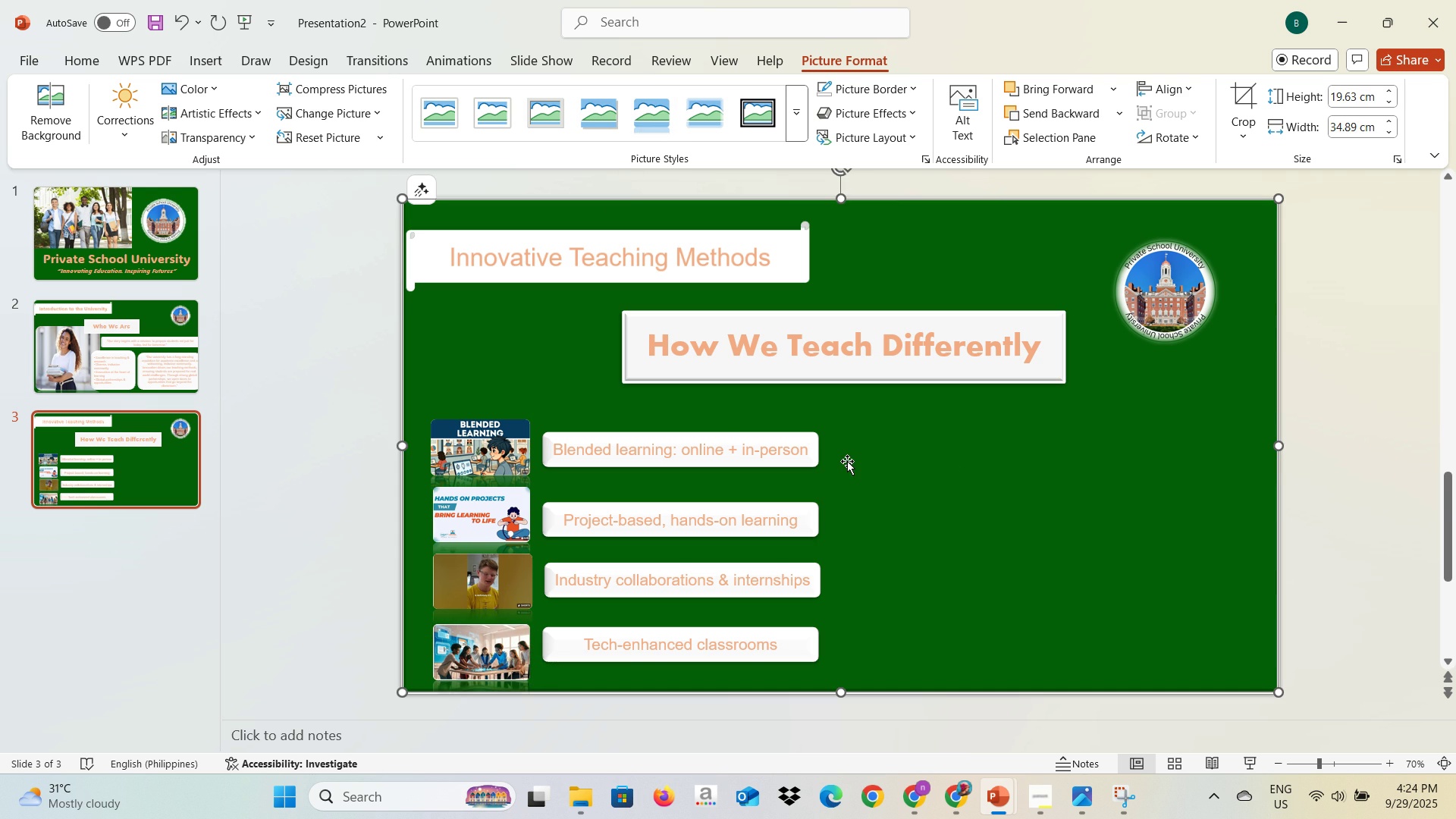 
left_click([771, 595])
 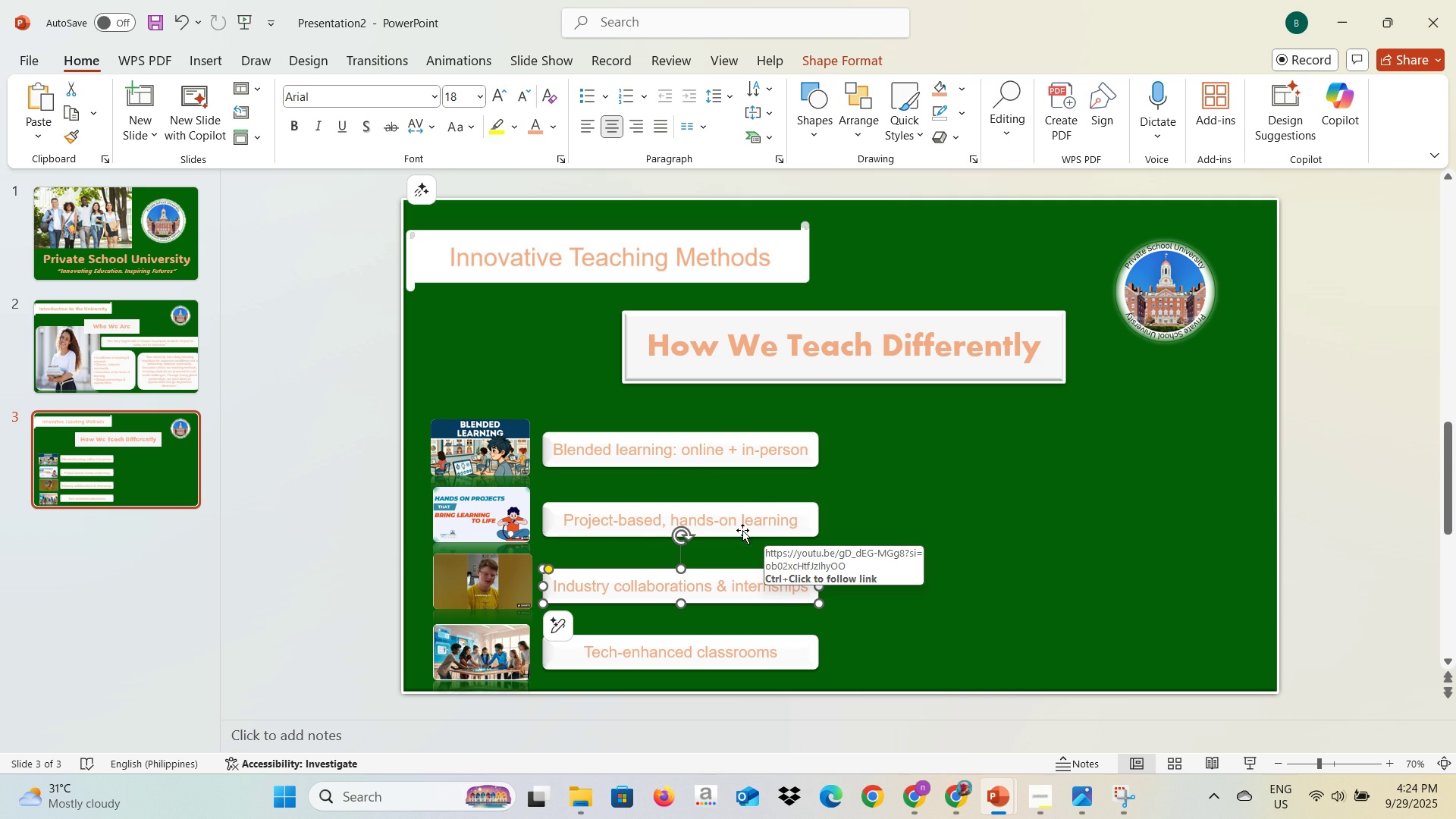 
left_click([677, 501])
 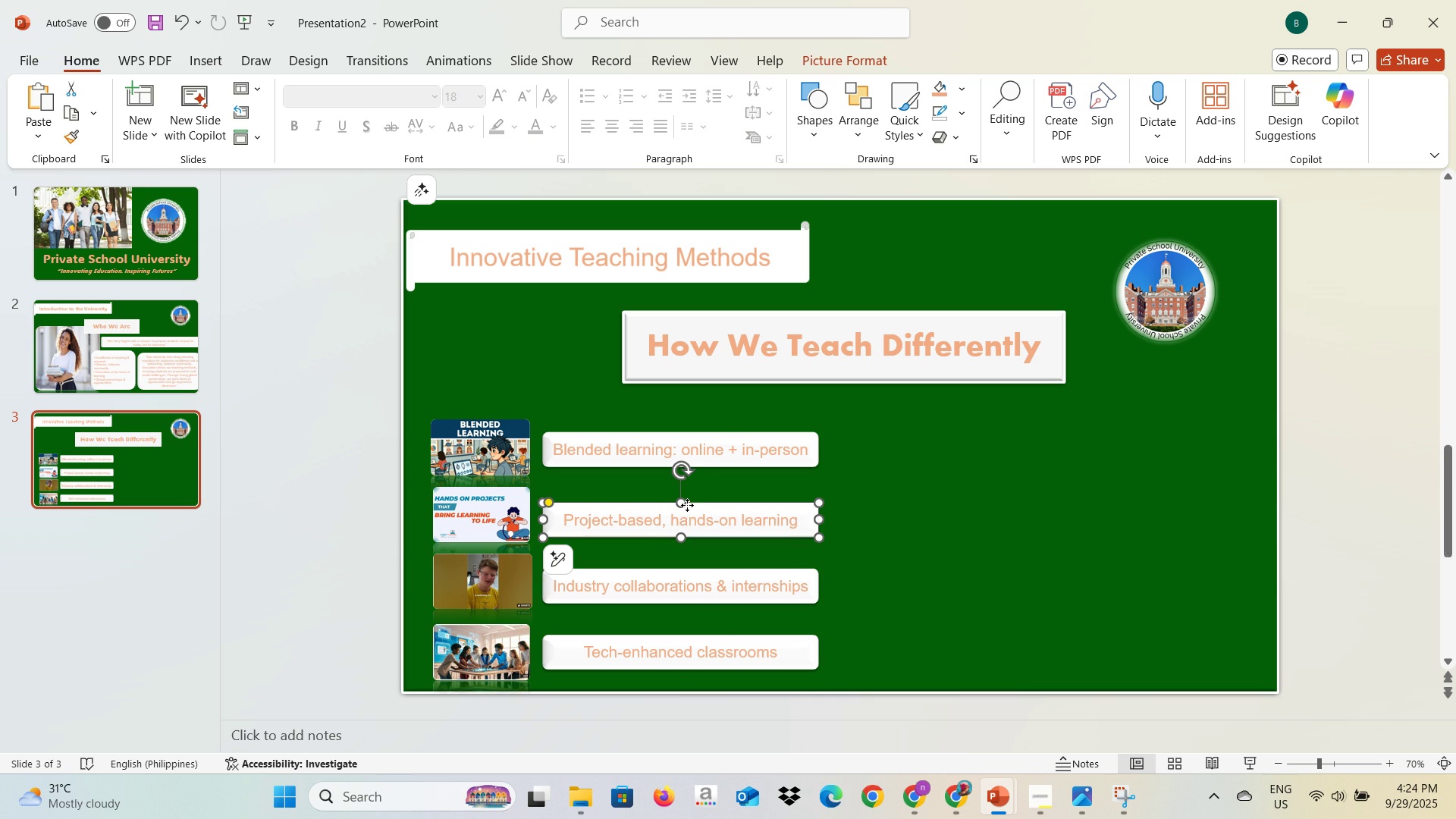 
left_click([687, 505])
 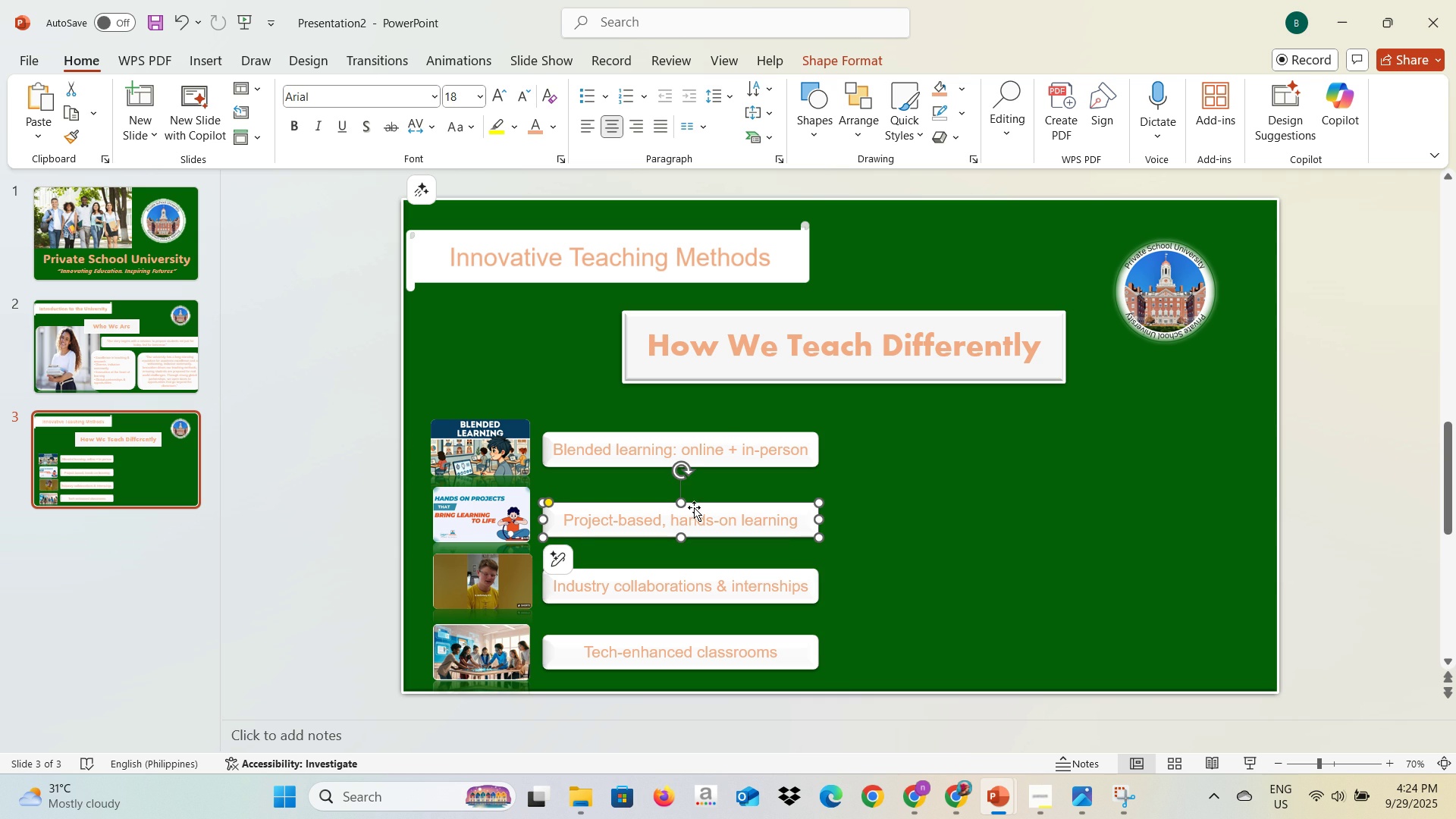 
mouse_move([710, 500])
 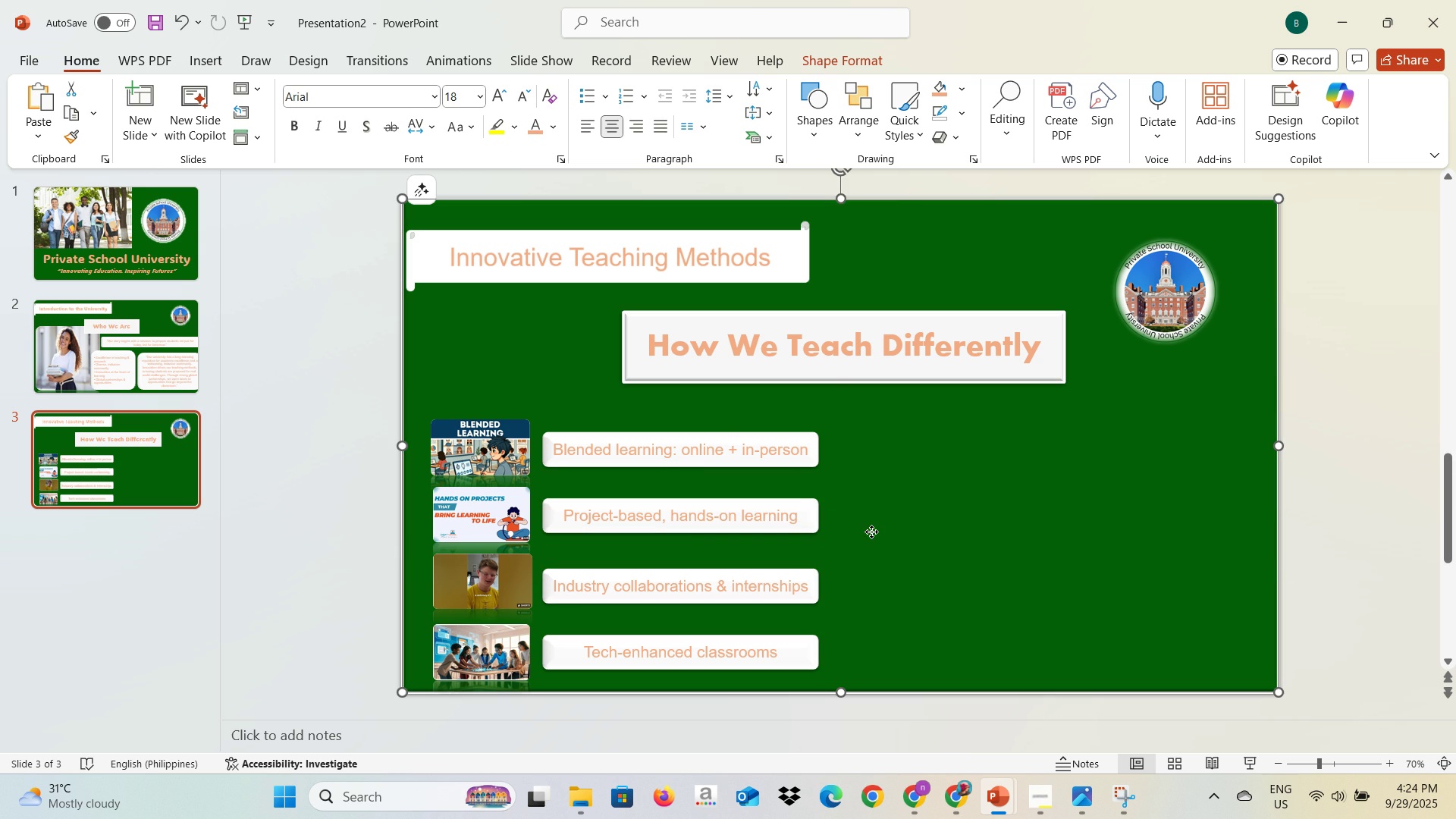 
left_click([871, 532])
 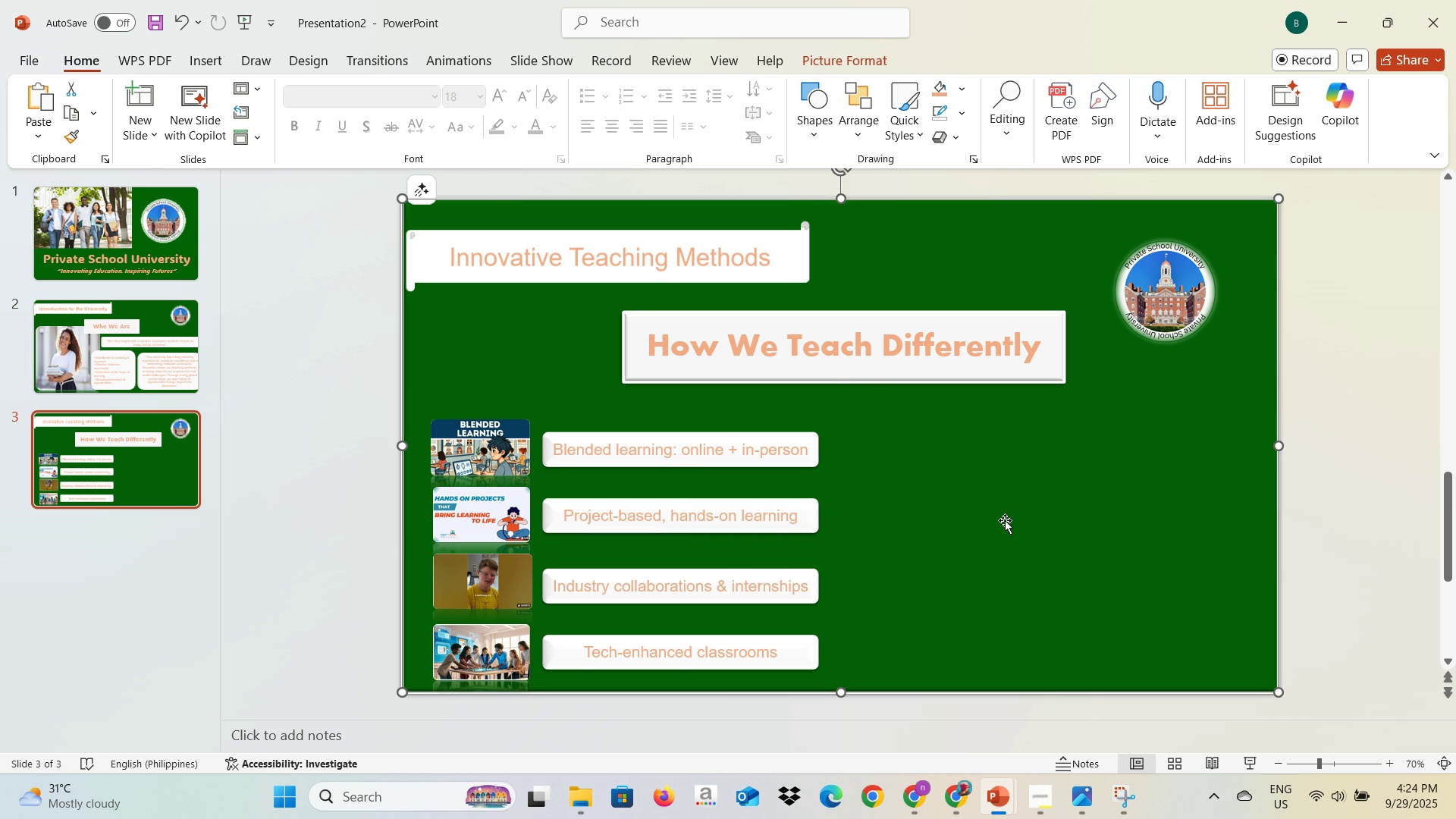 
key(Alt+AltLeft)
 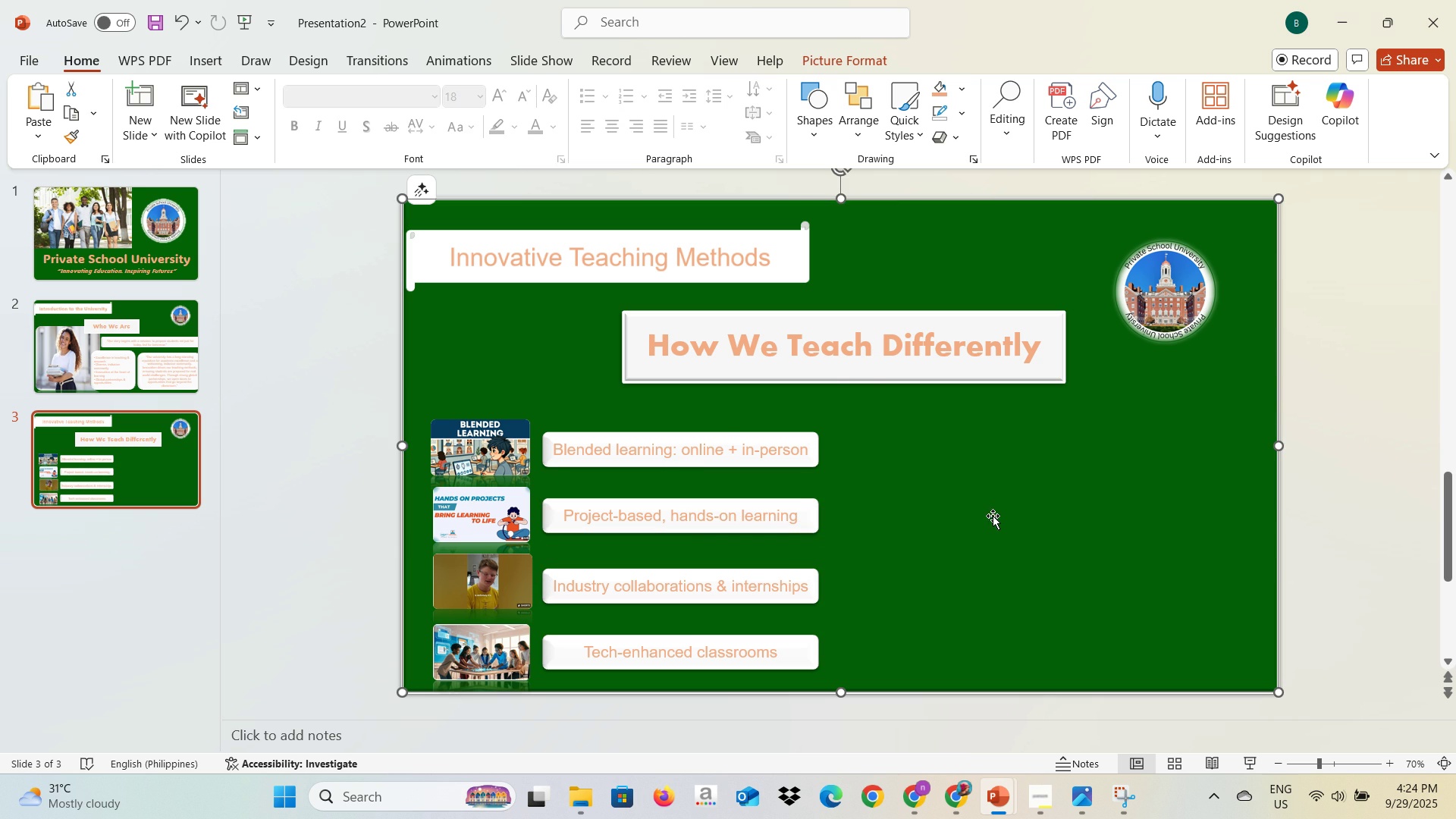 
key(Alt+Tab)
 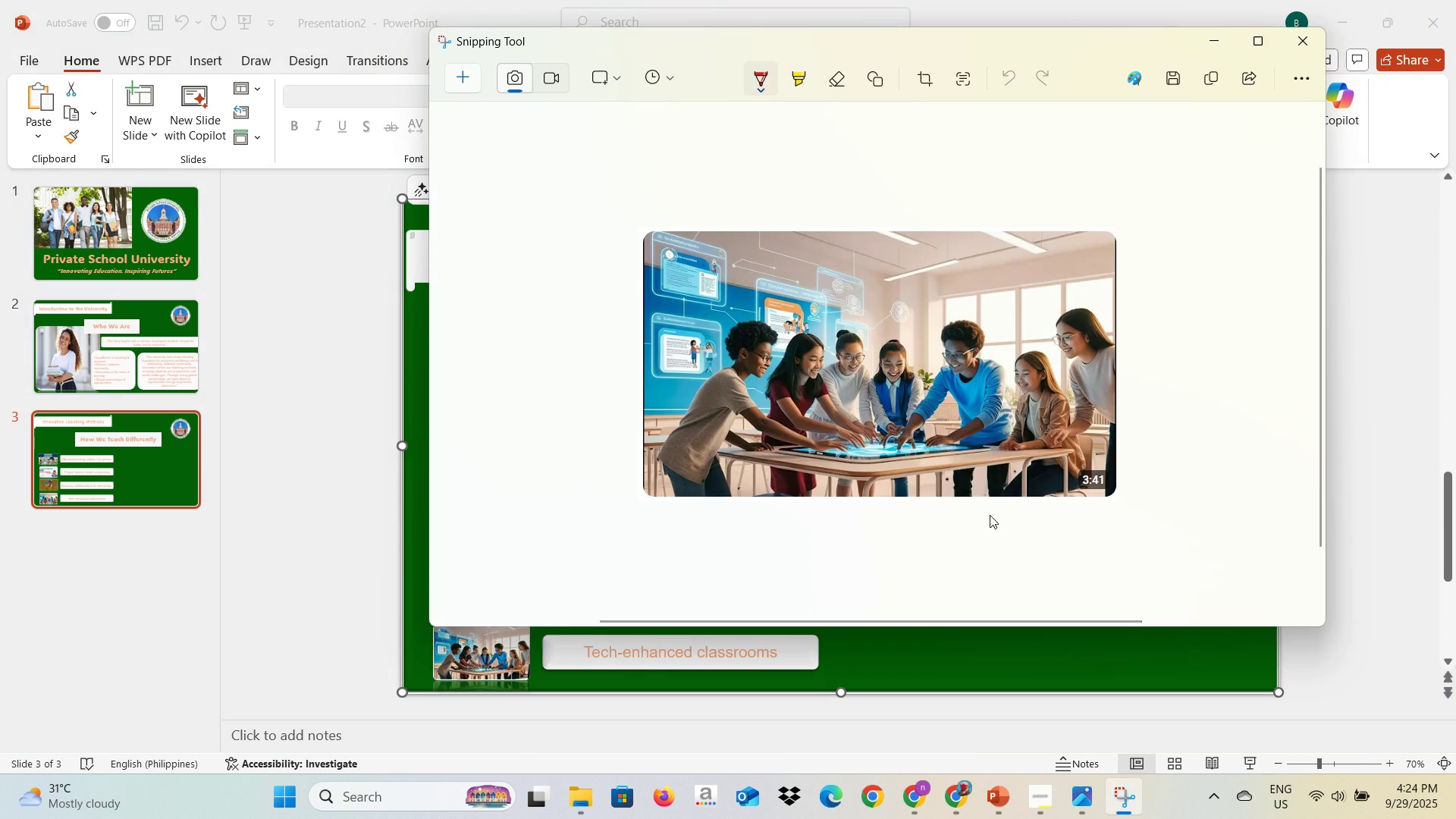 
key(Alt+Tab)
 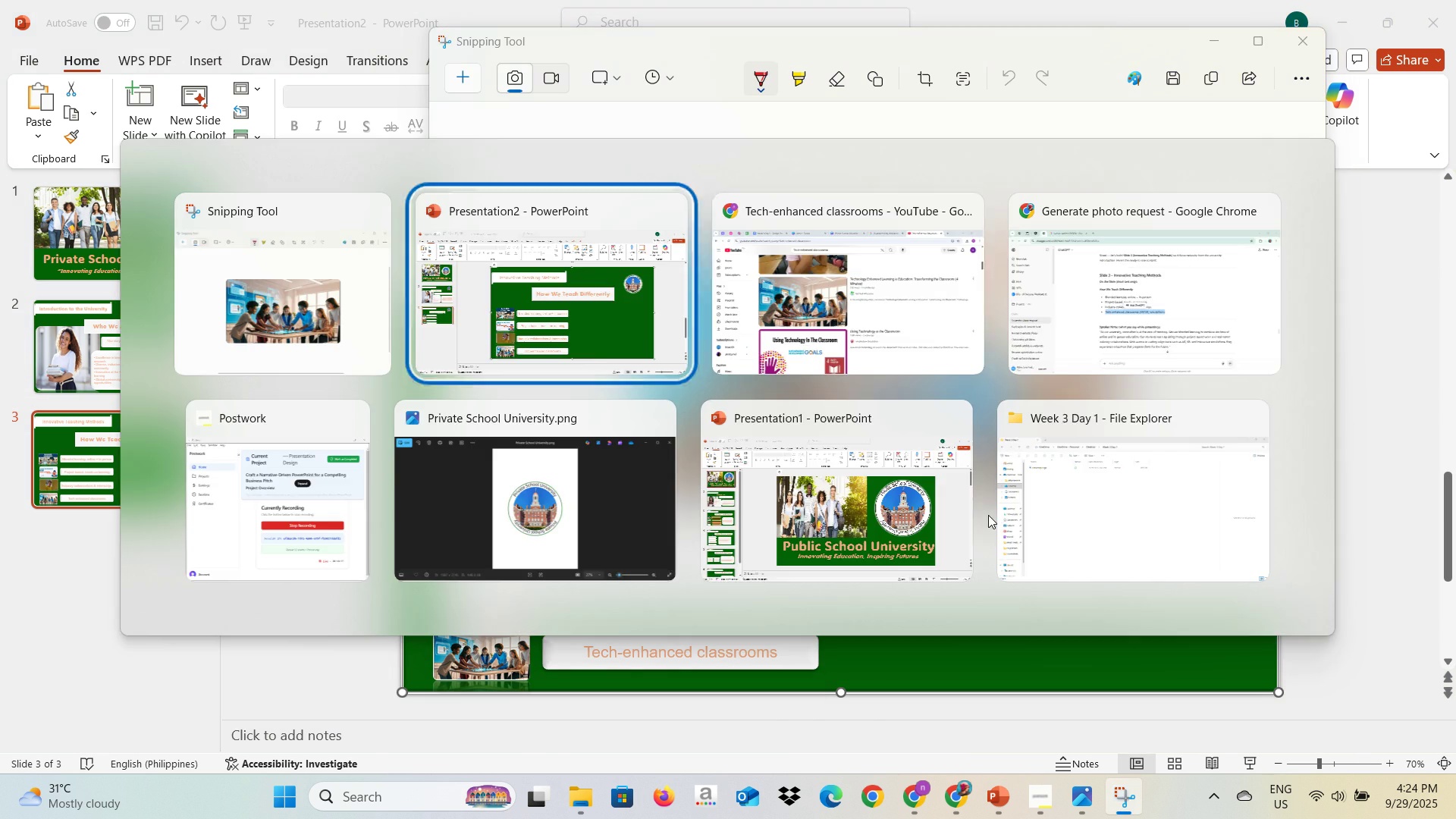 
key(Alt+Tab)
 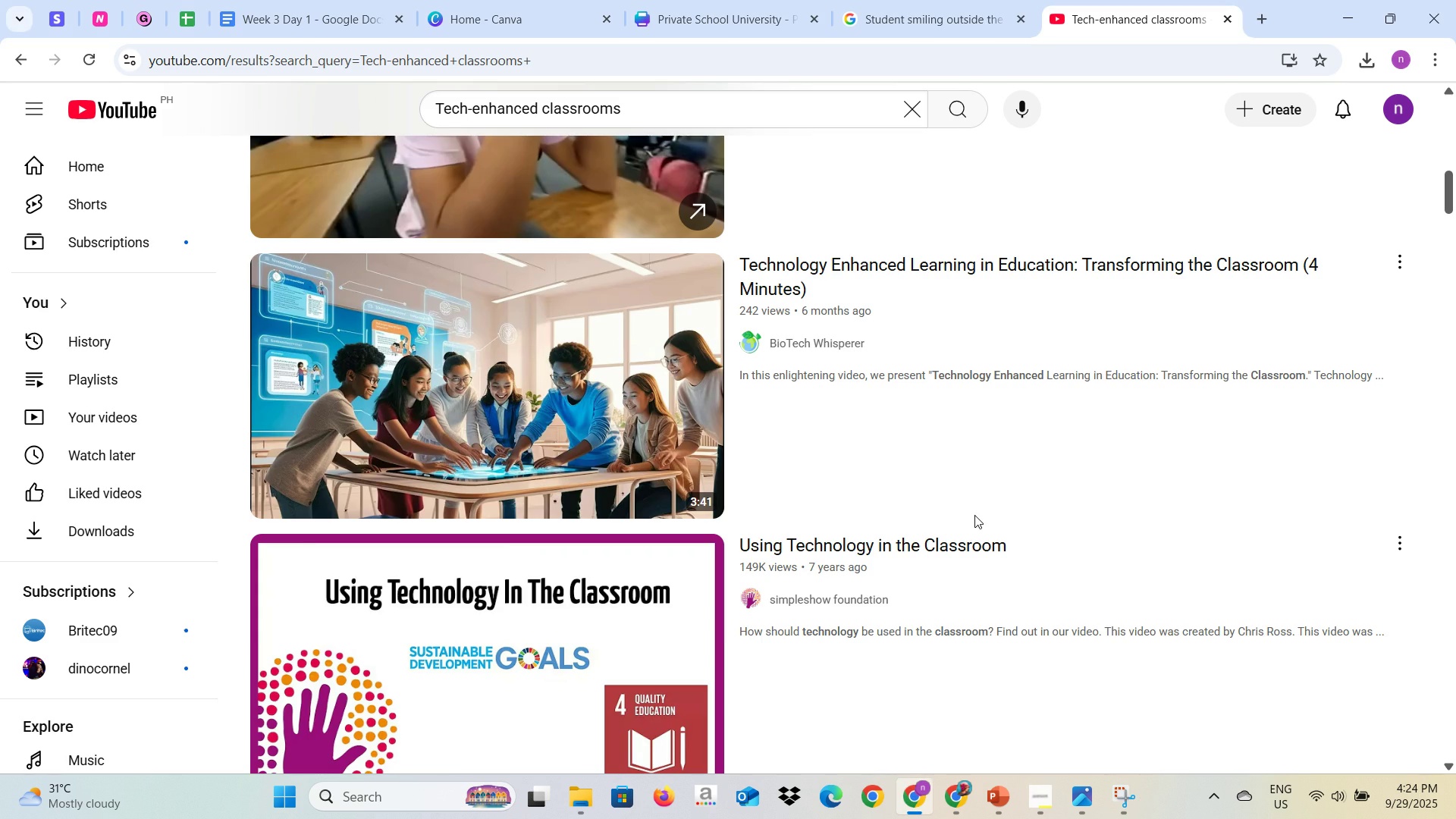 
key(Alt+Tab)
 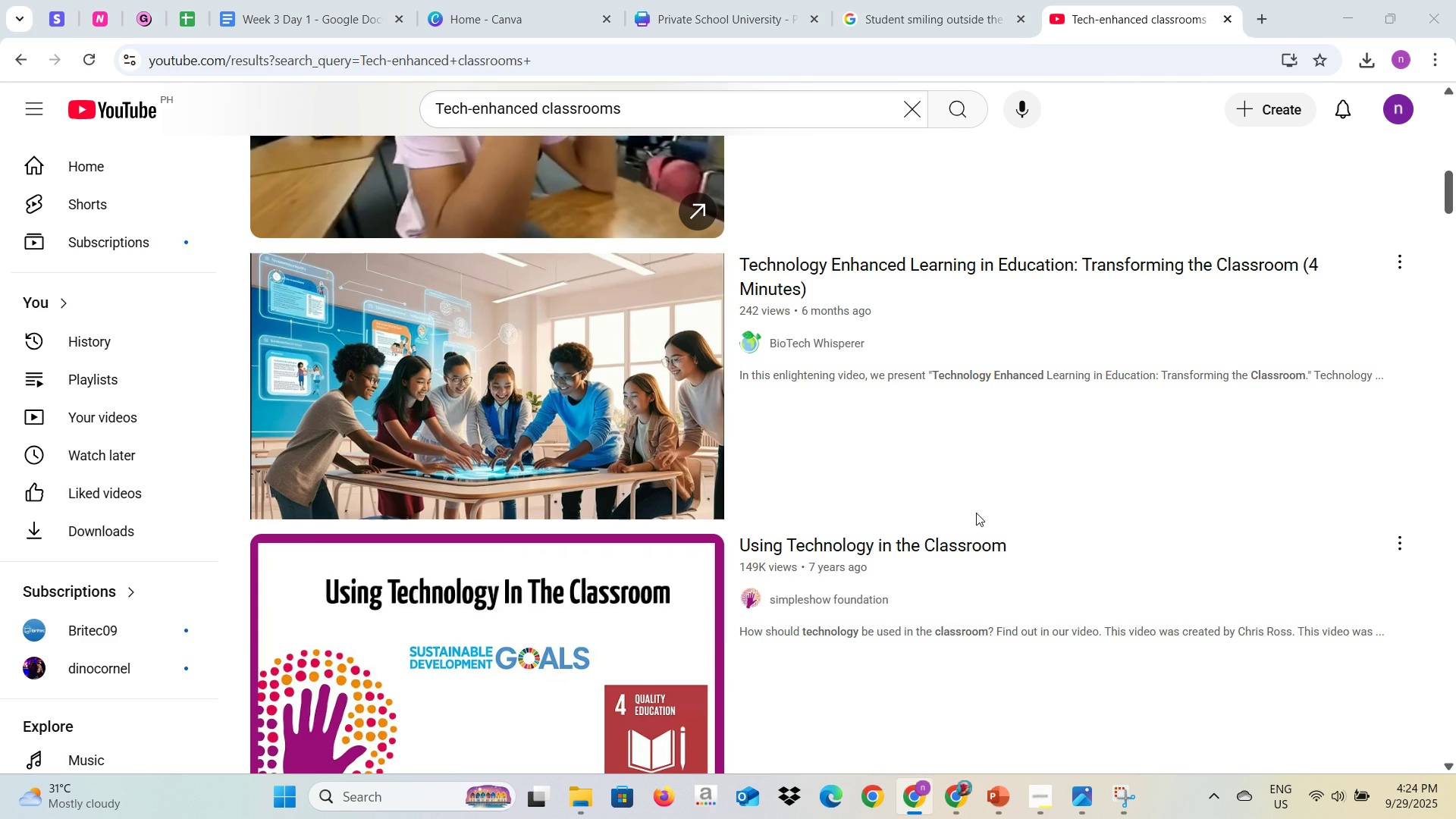 
key(Alt+Tab)
 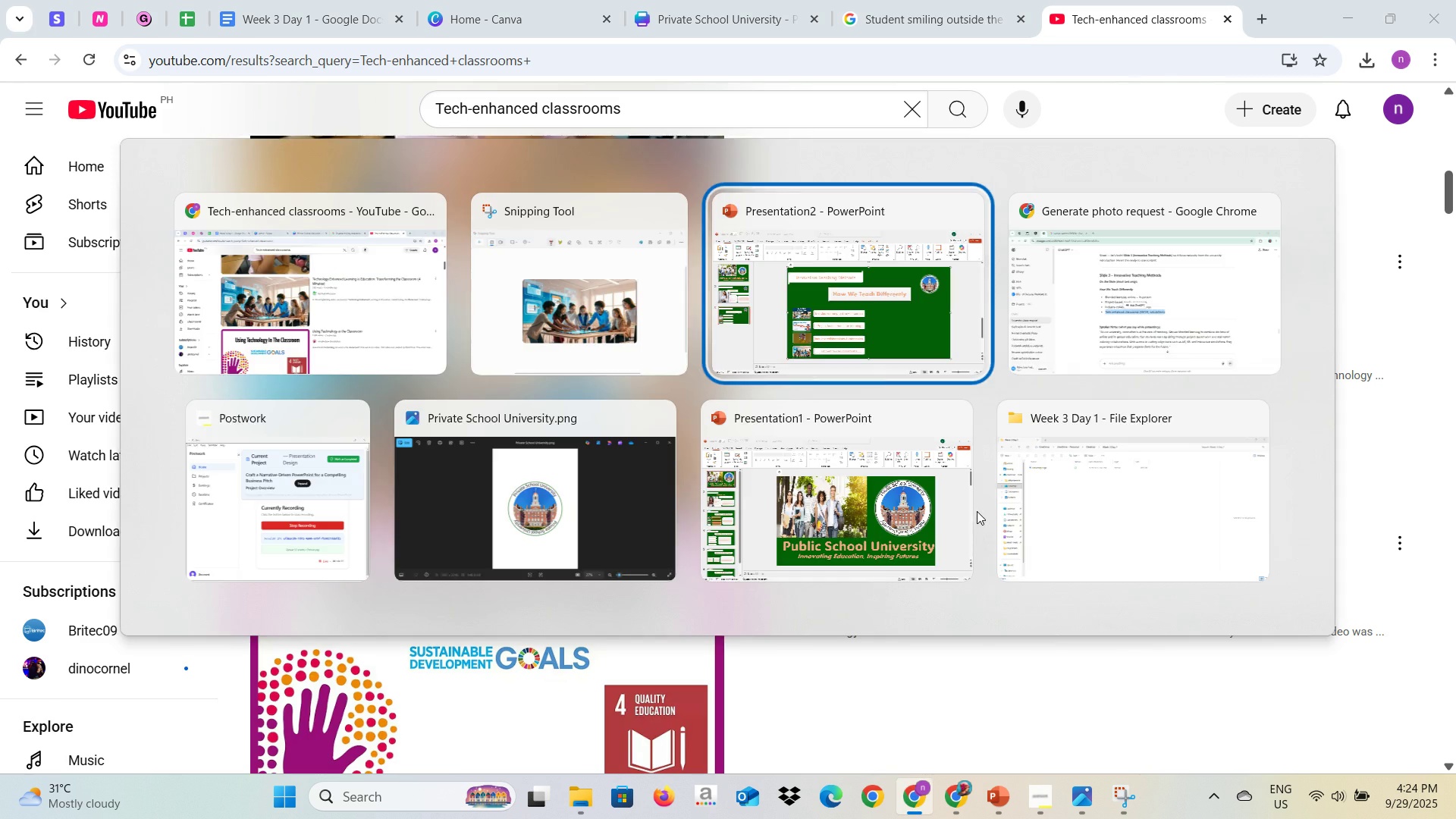 
key(Alt+Tab)
 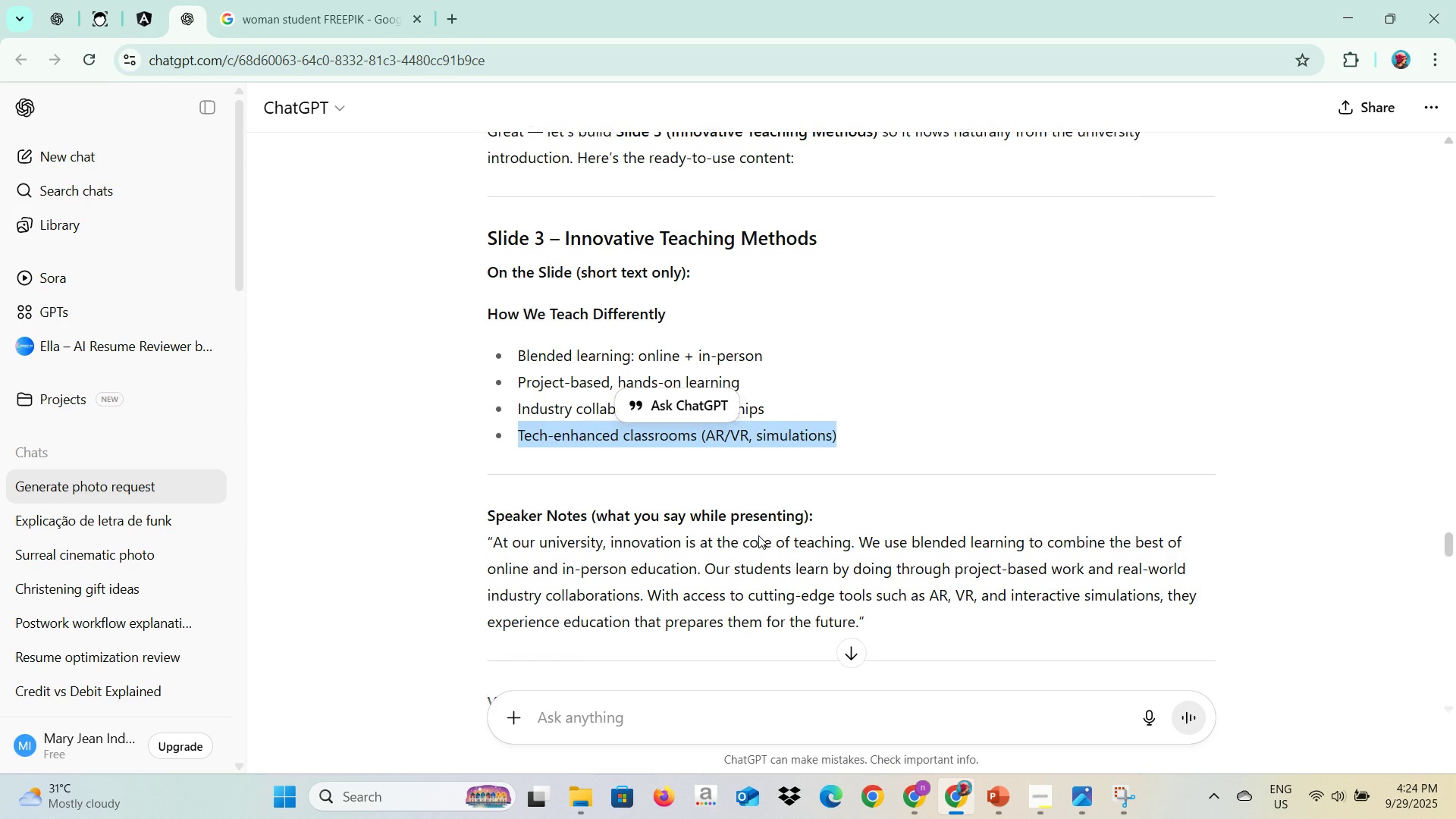 
scroll: coordinate [758, 535], scroll_direction: down, amount: 1.0
 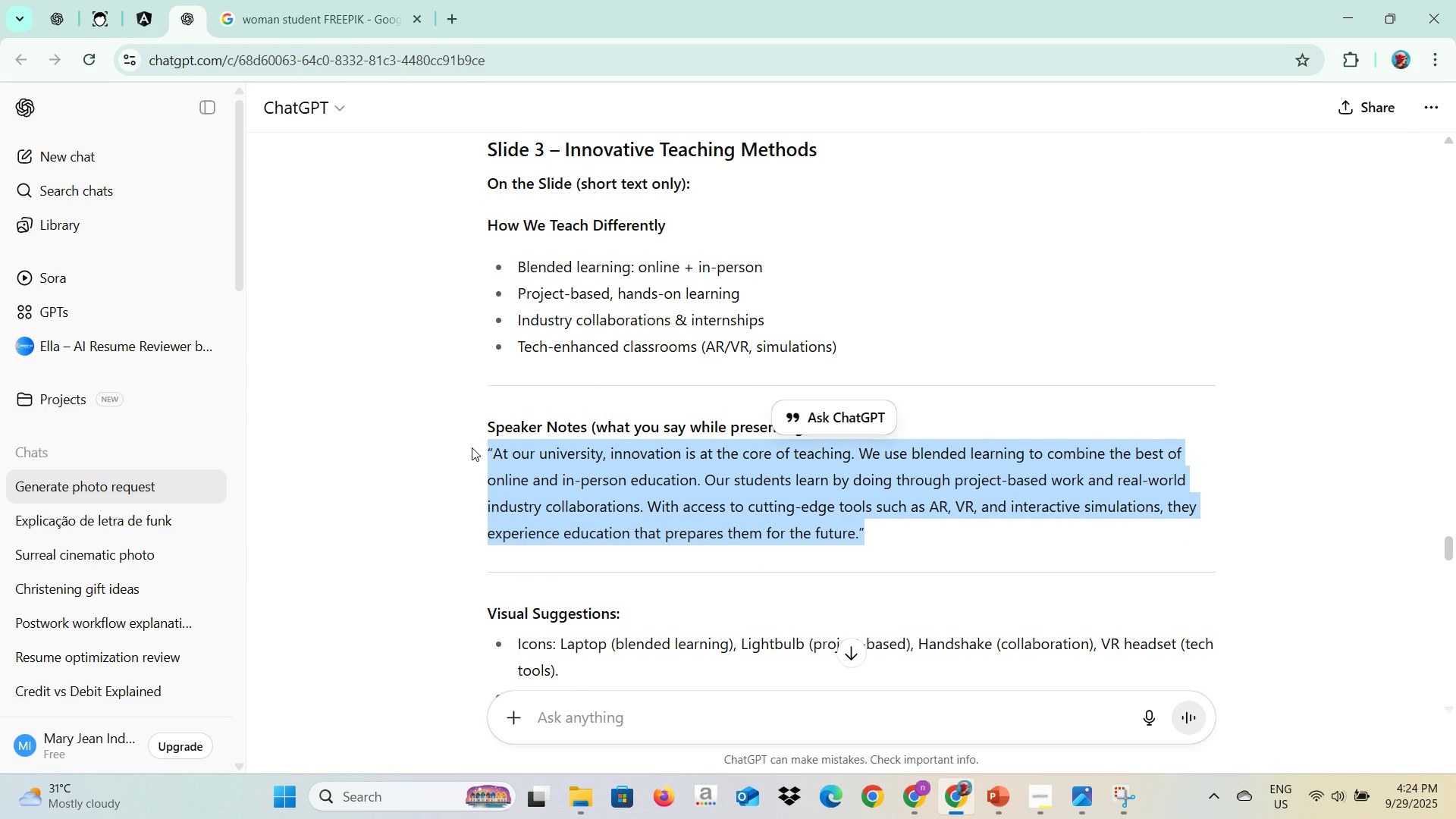 
key(Control+C)
 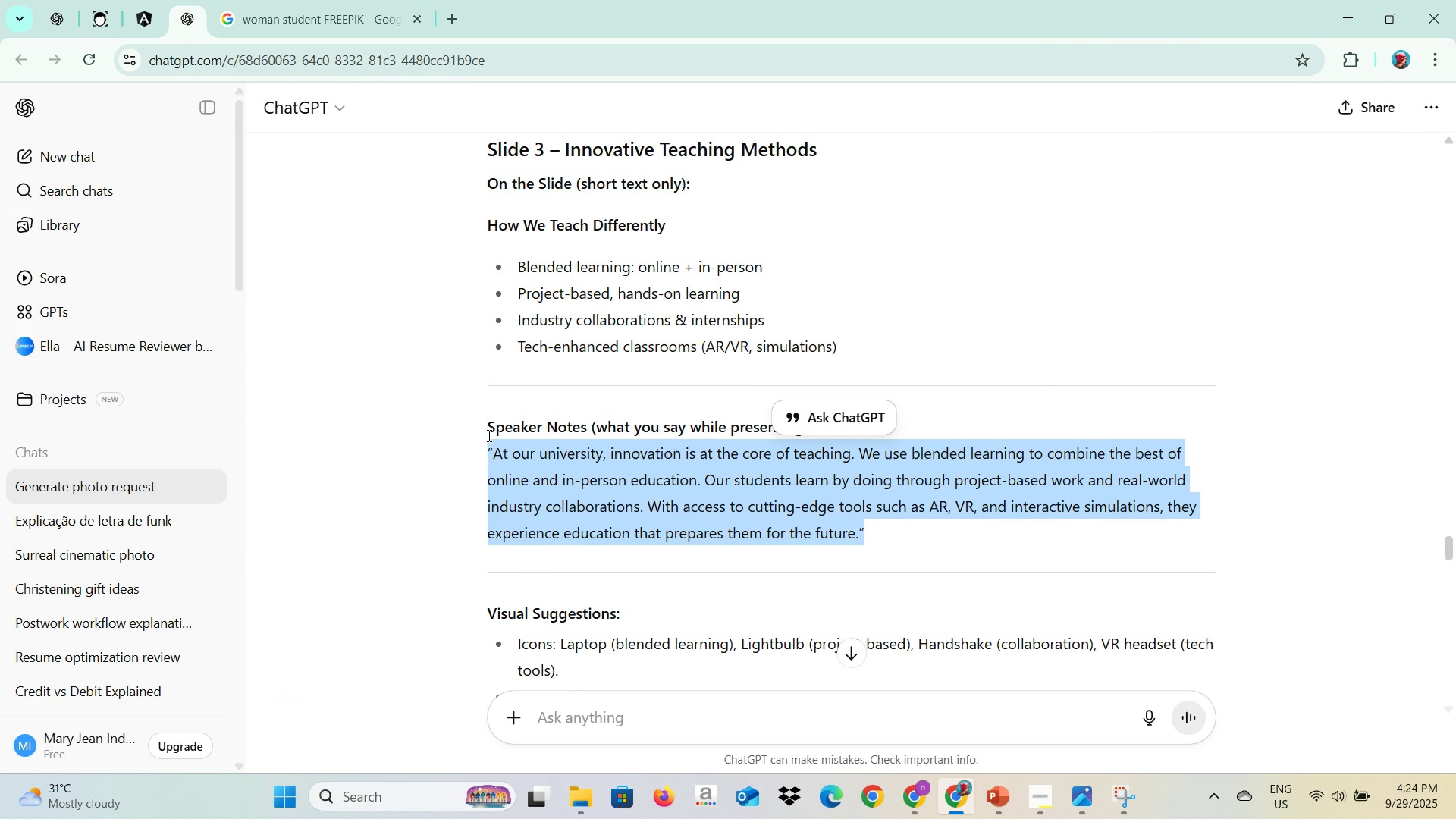 
key(Control+C)
 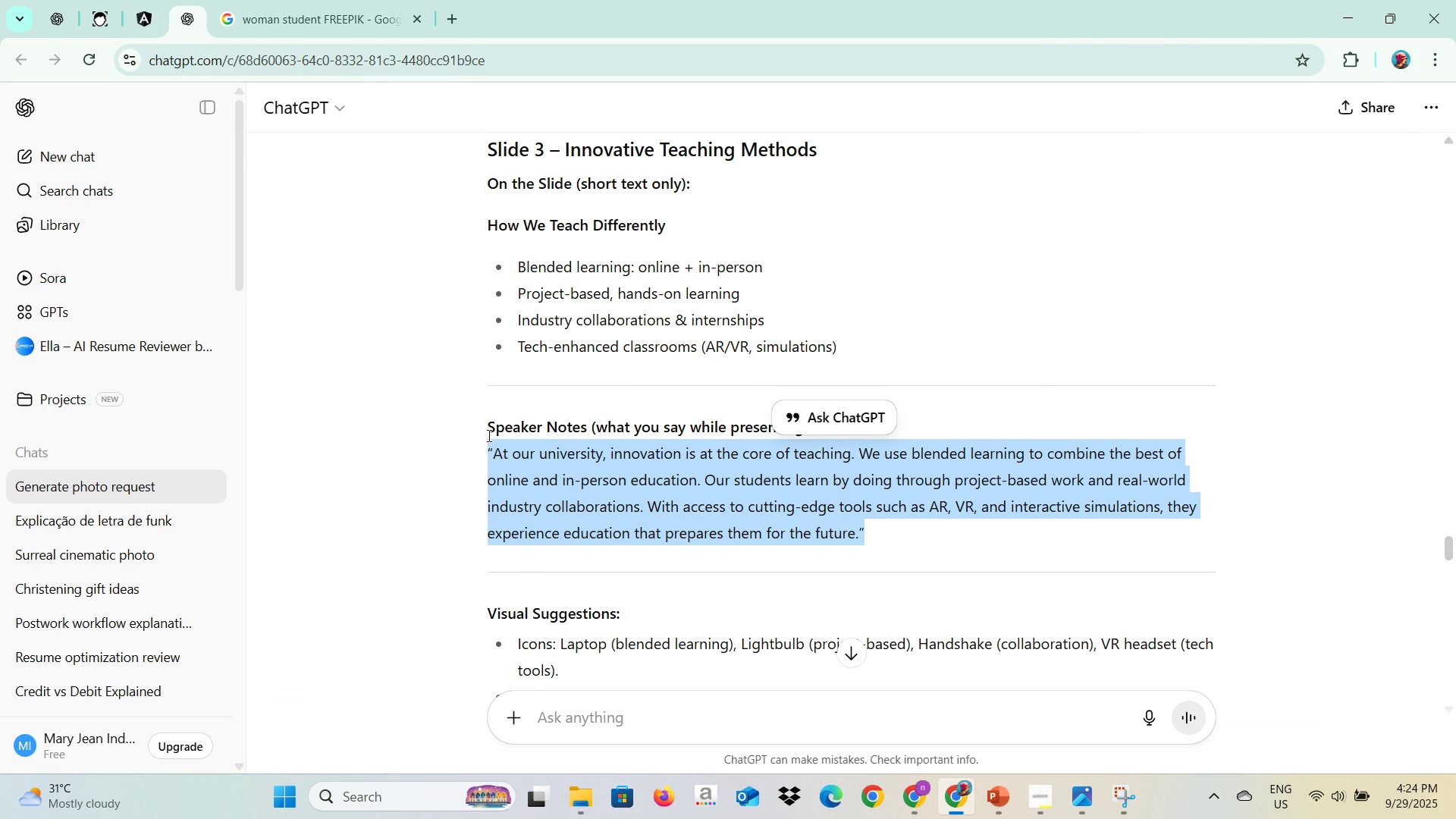 
key(Alt+AltLeft)
 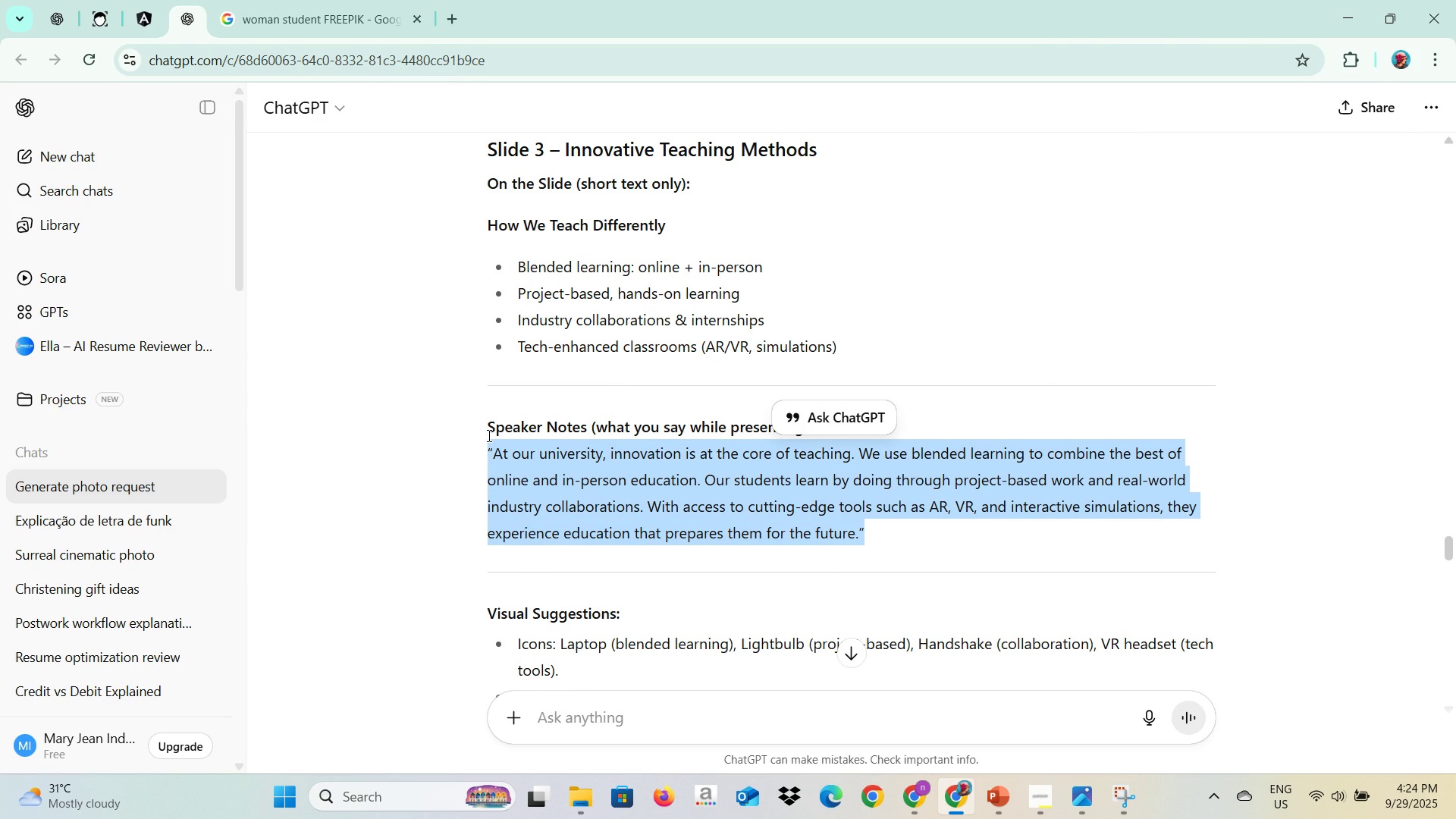 
key(Alt+Tab)
 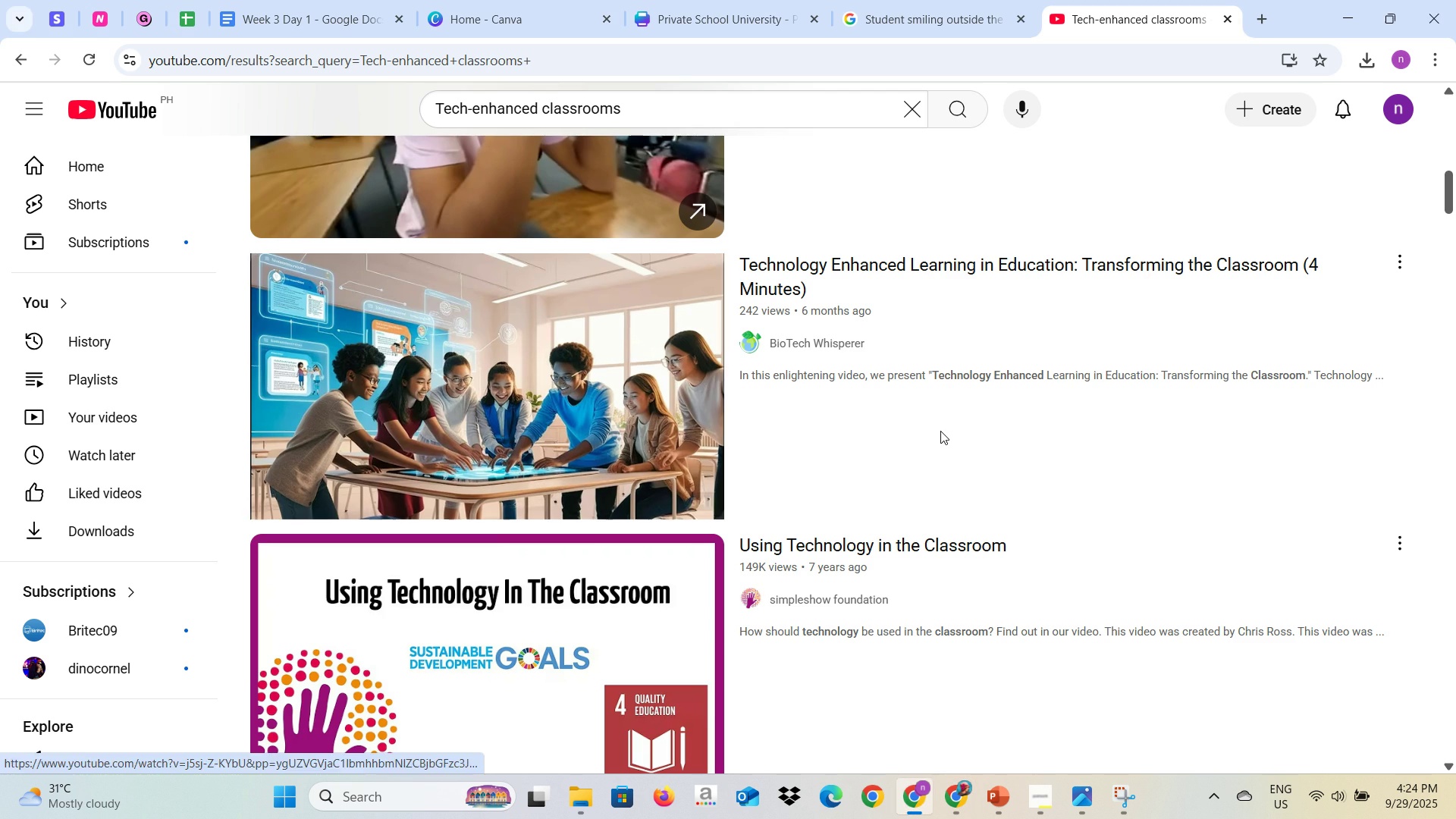 
key(Alt+Tab)
 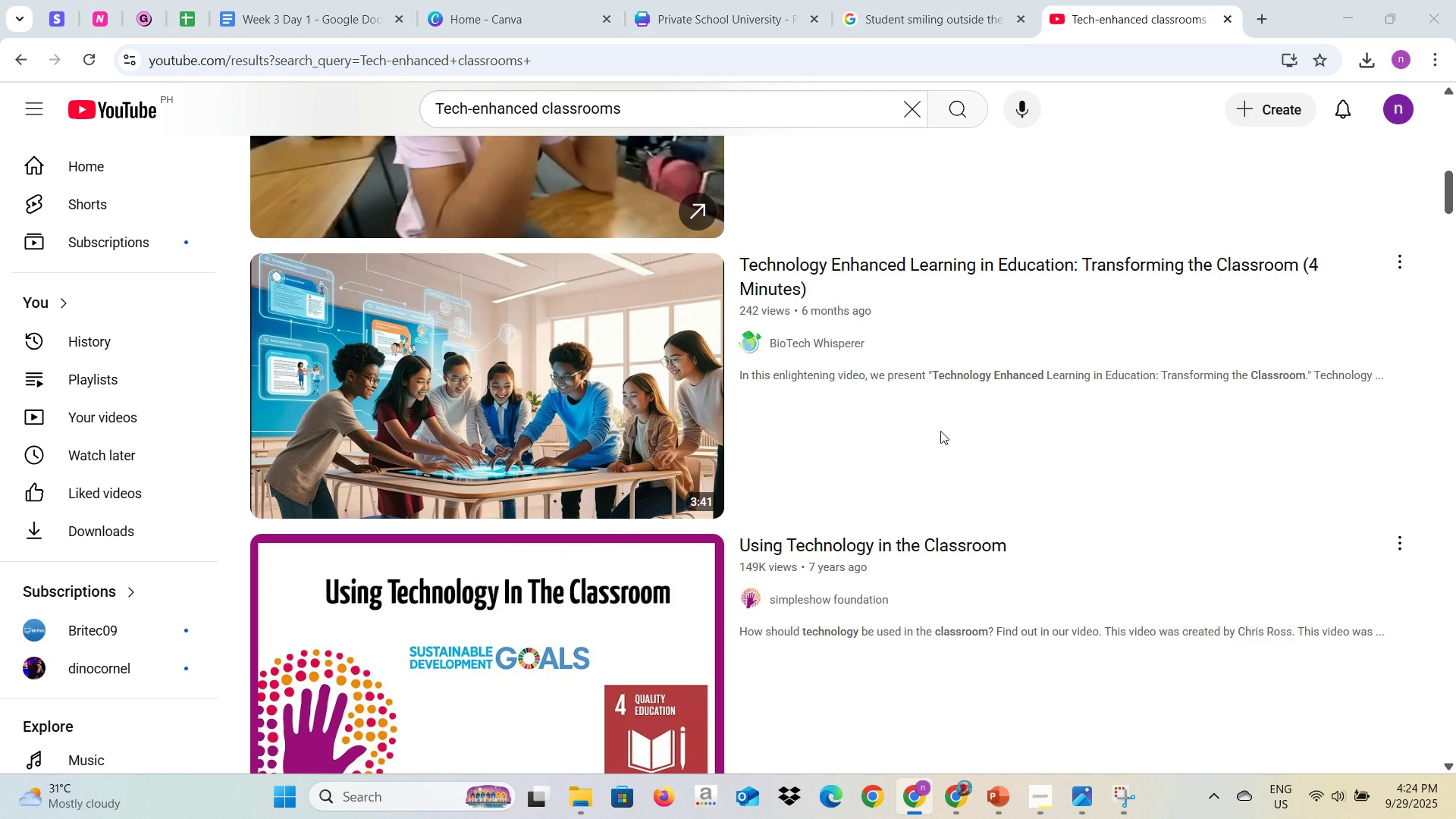 
key(Alt+Tab)
 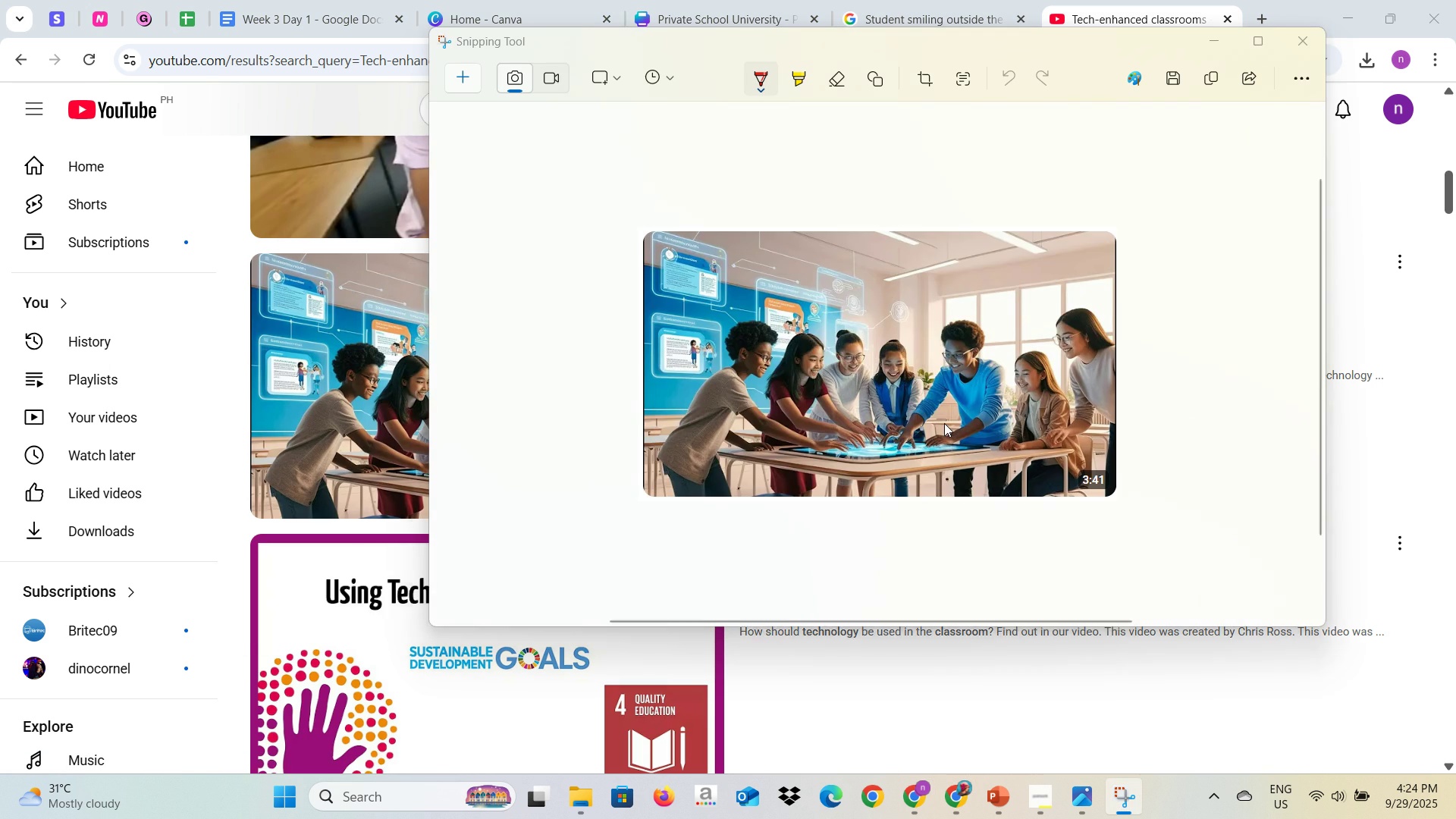 
key(Alt+Tab)
 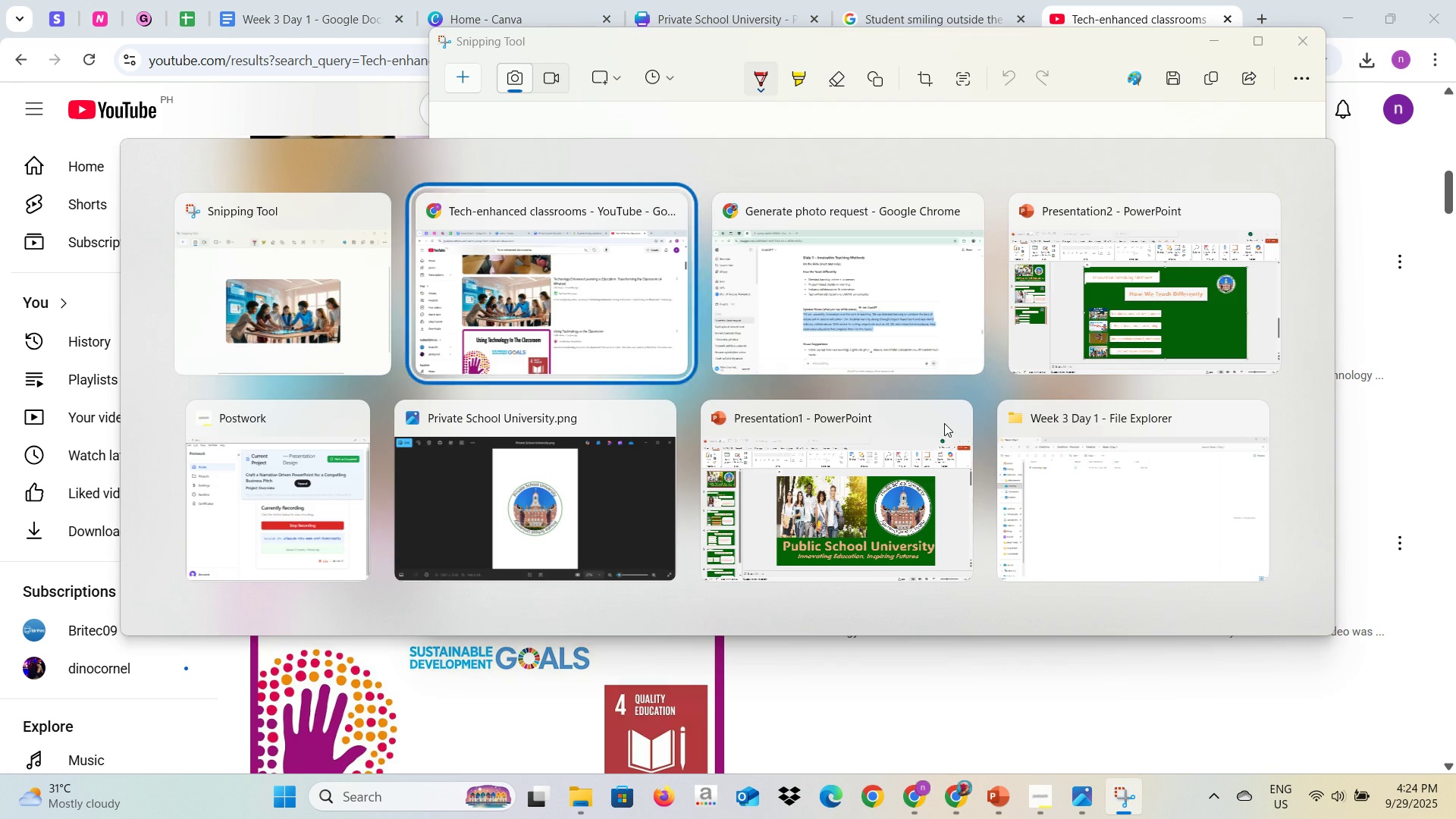 
key(Alt+Tab)
 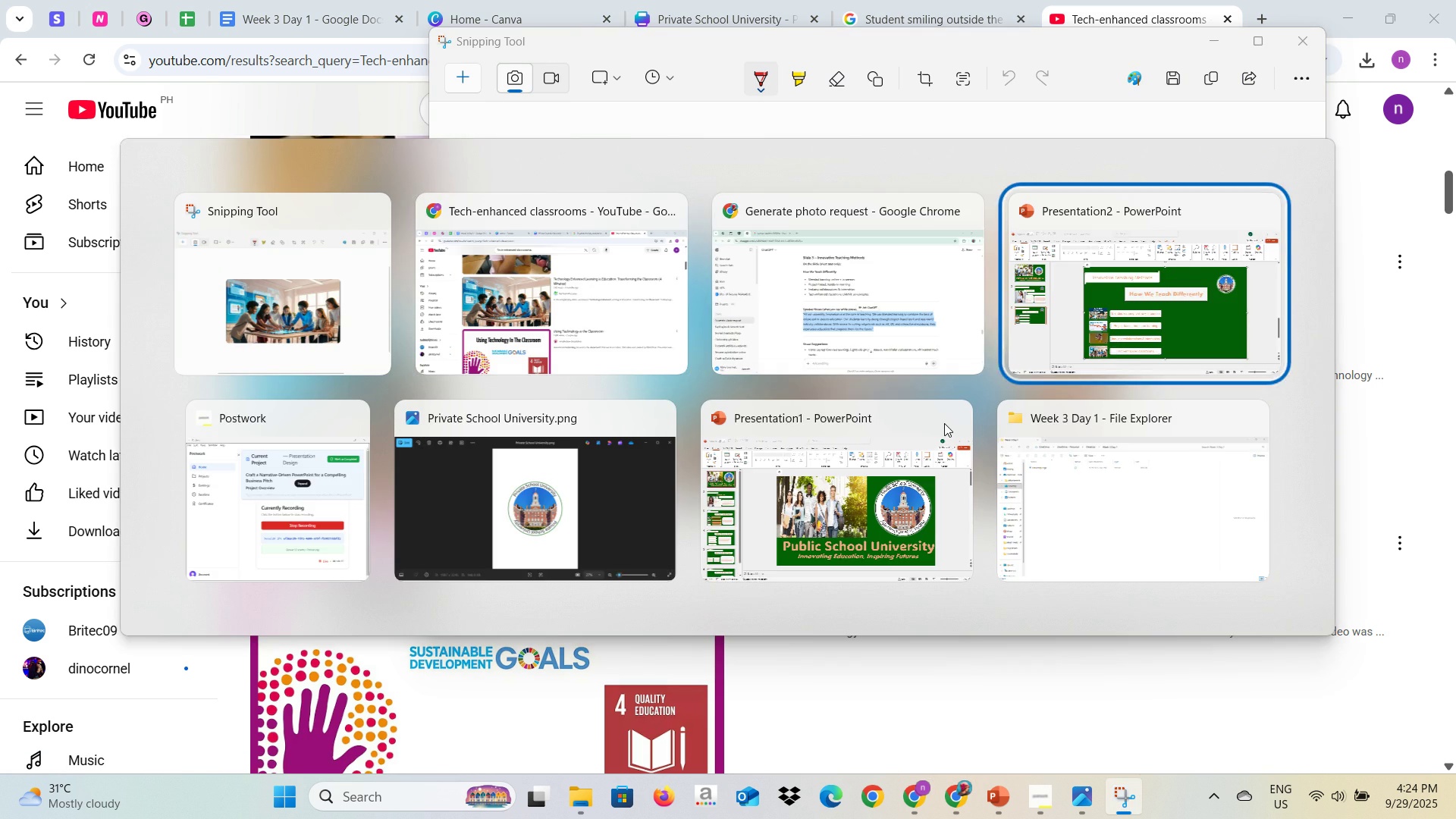 
key(Alt+Tab)
 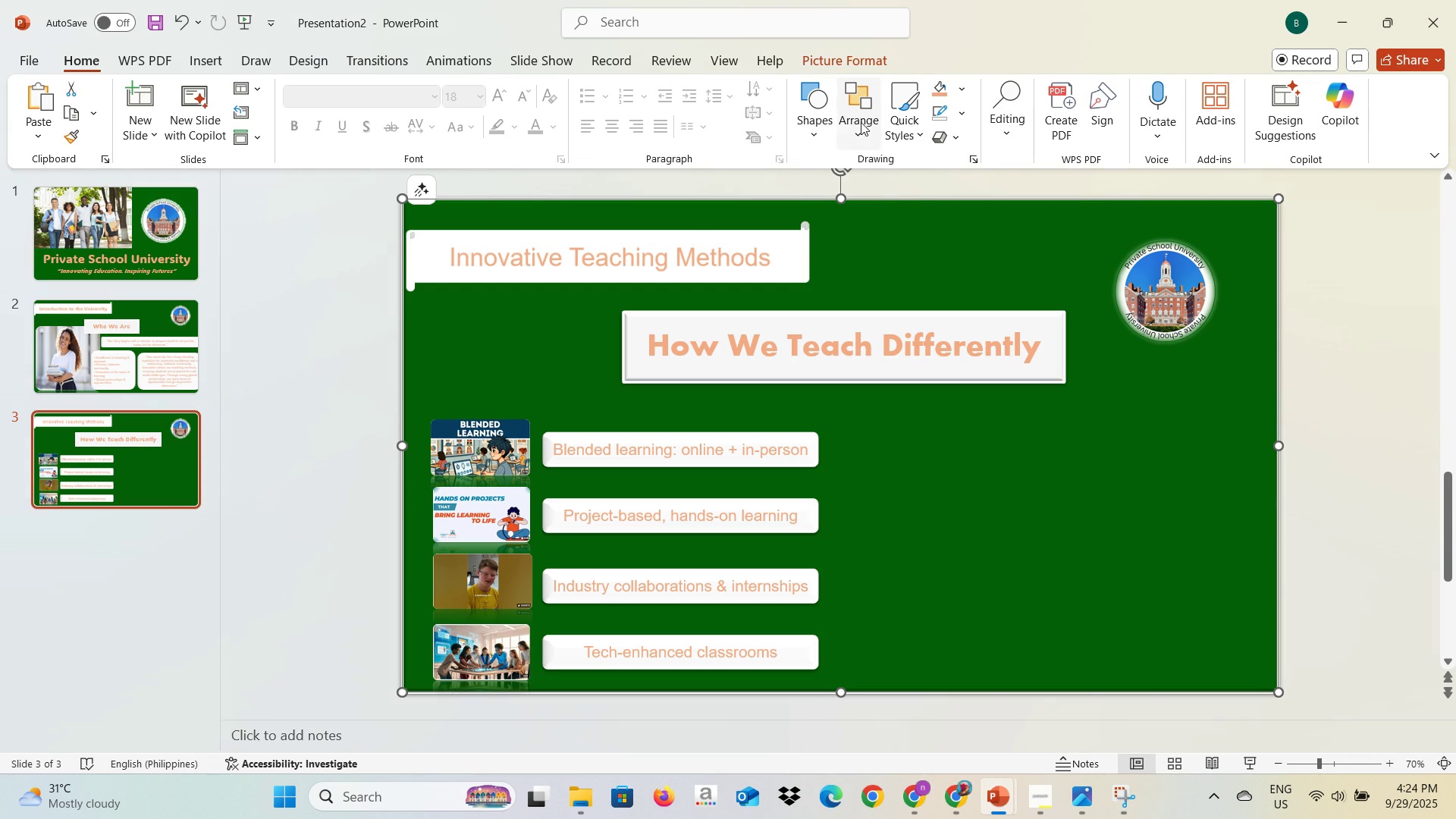 
left_click([830, 122])
 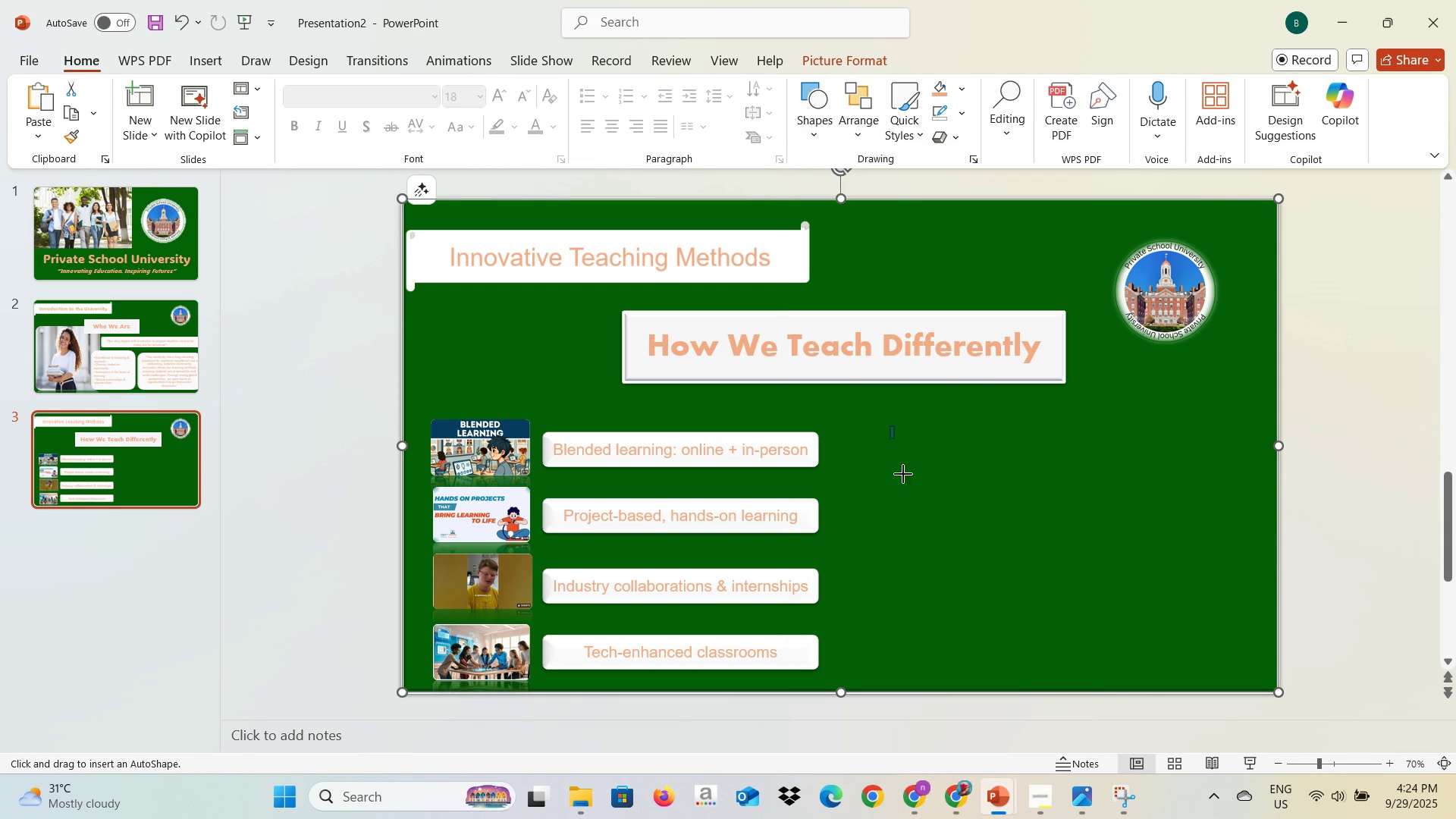 
wait(10.29)
 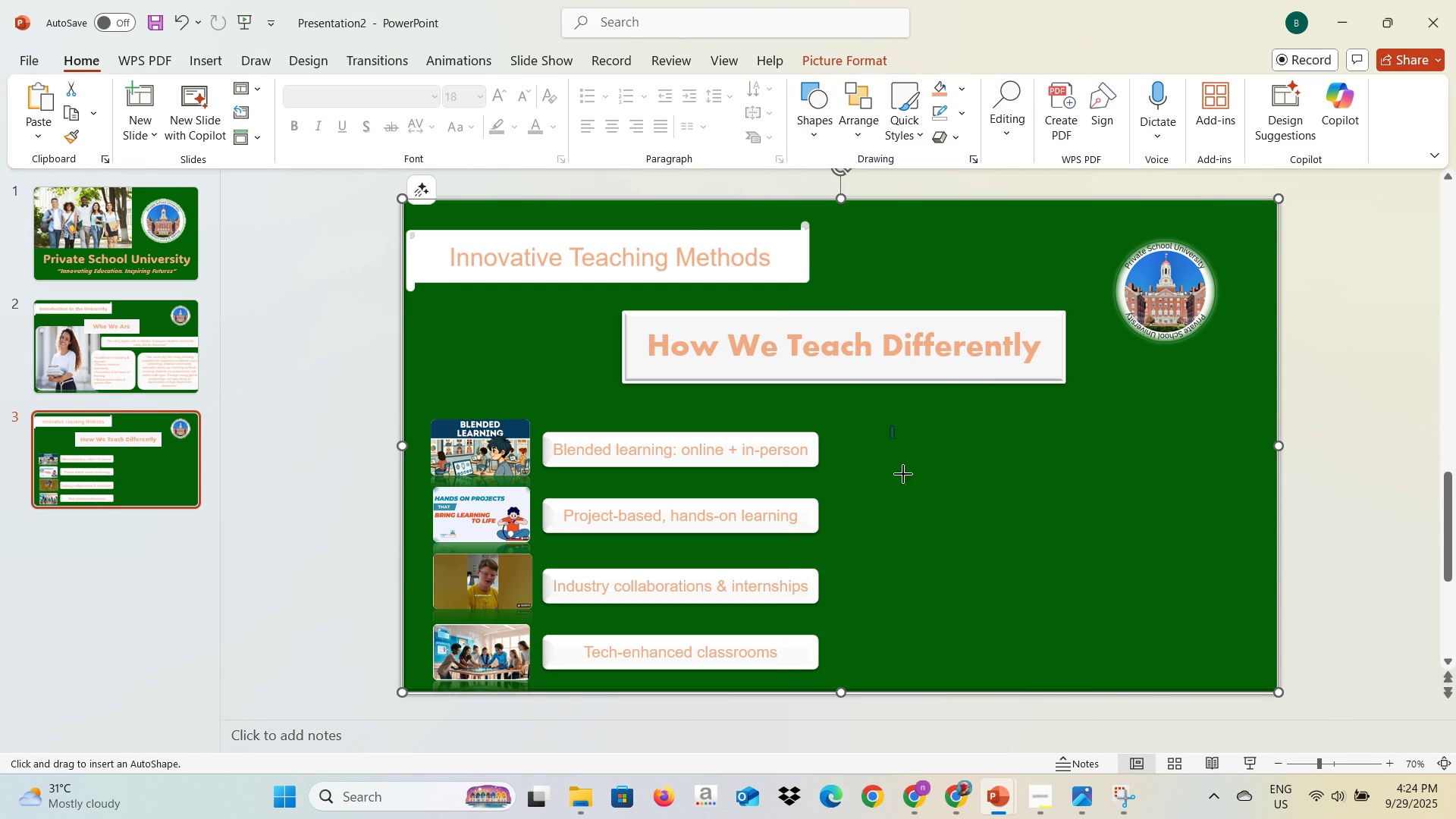 
left_click([957, 473])
 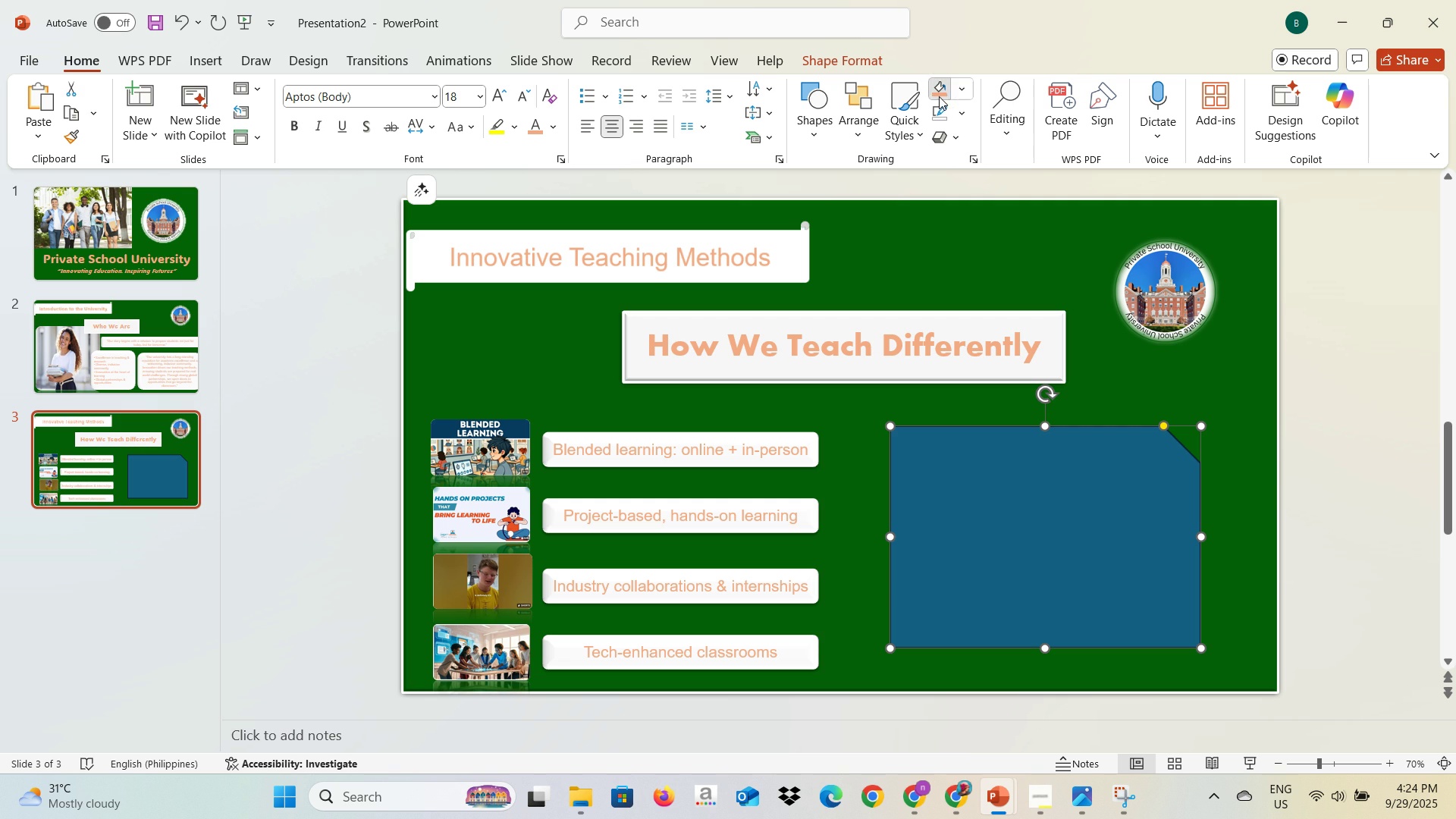 
left_click([939, 96])
 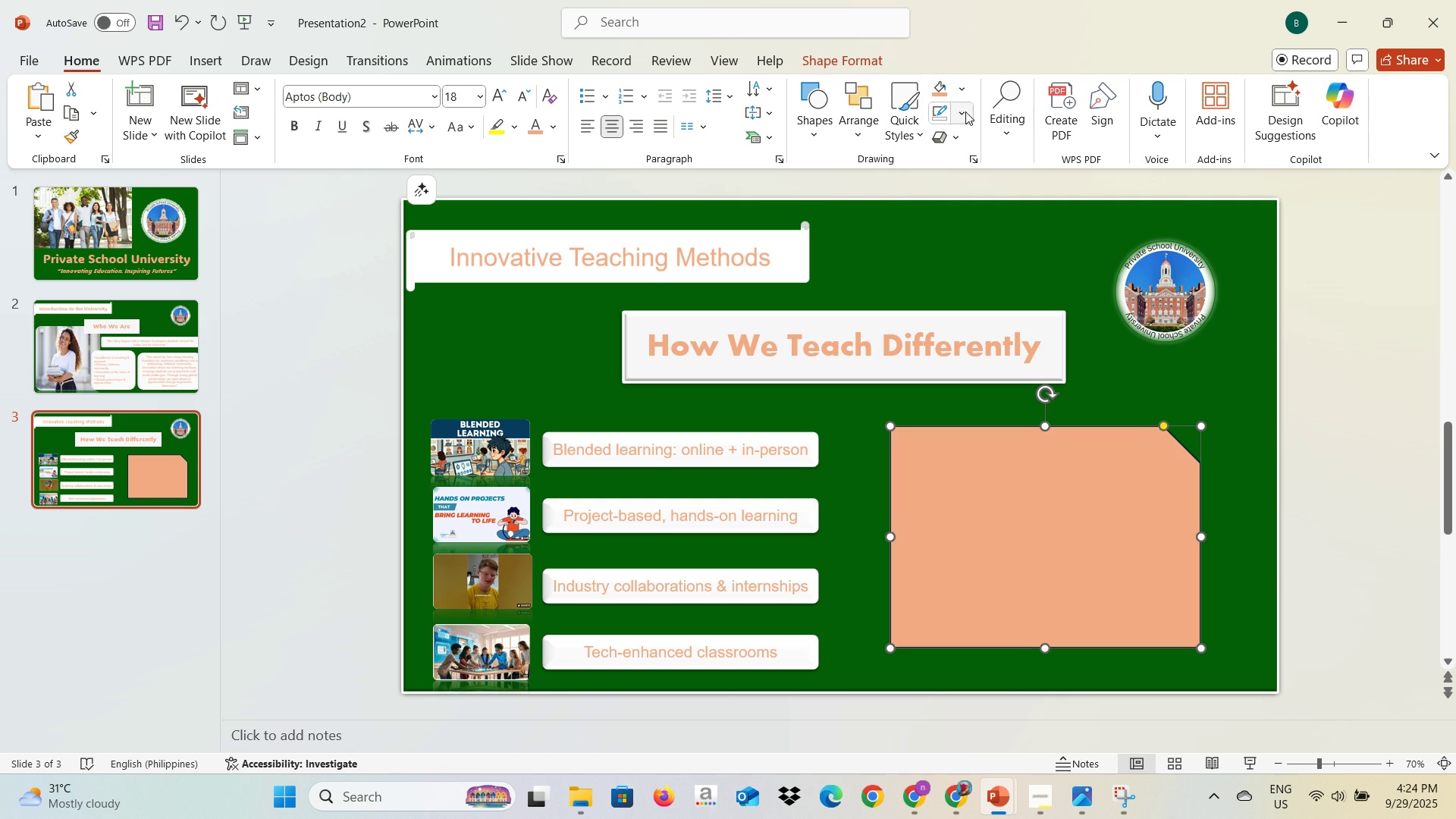 
left_click([955, 97])
 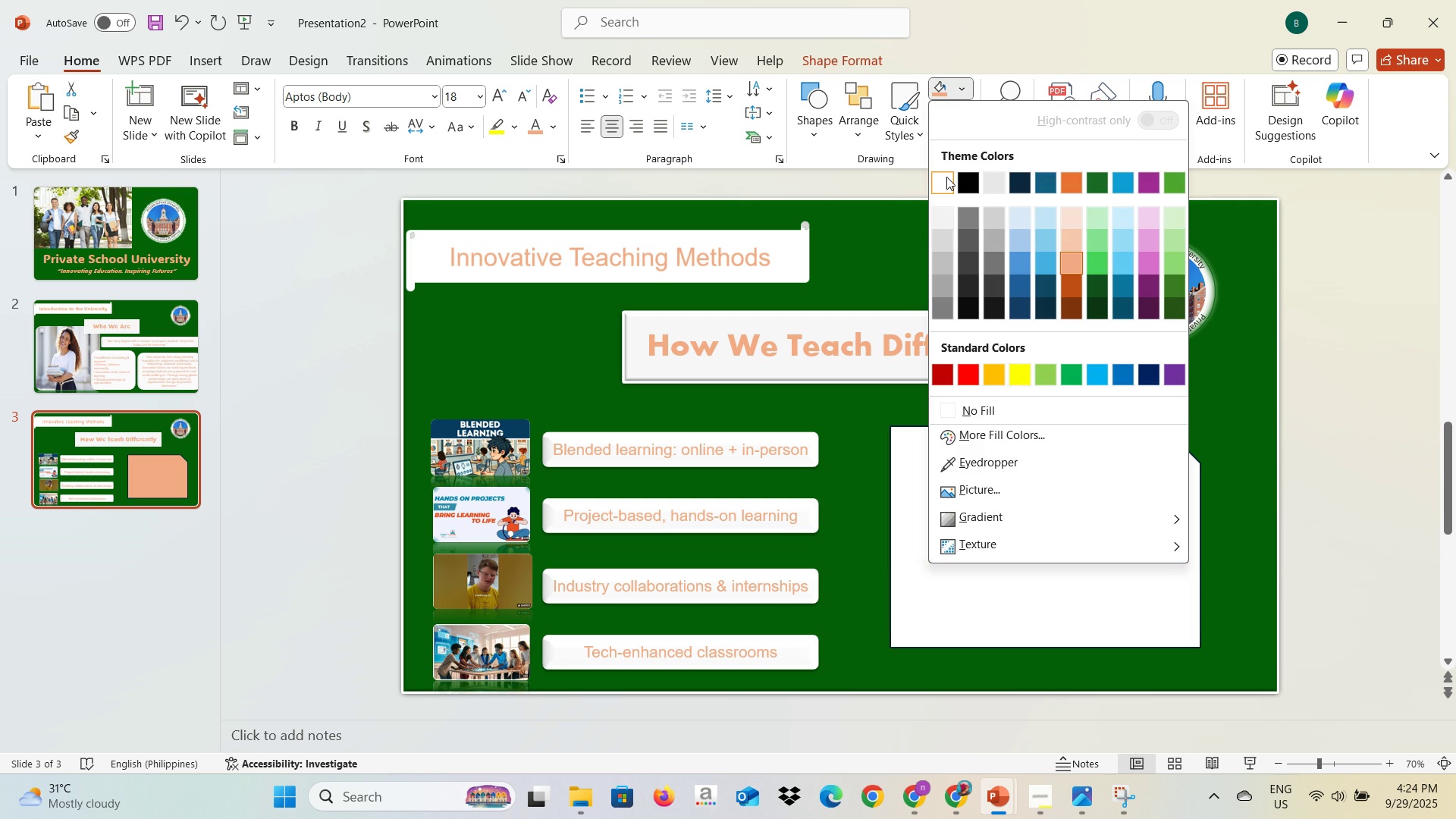 
left_click([946, 177])
 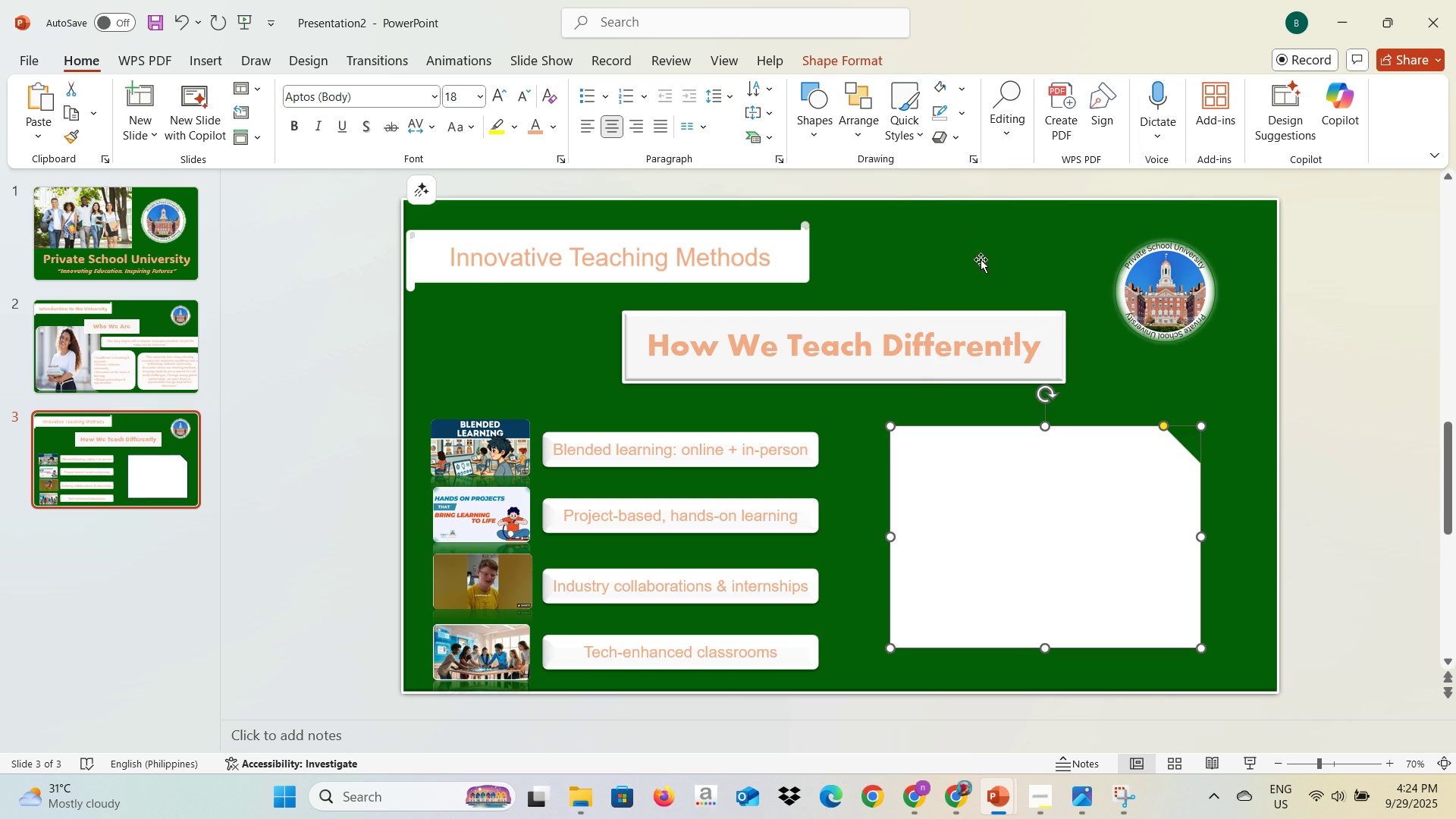 
left_click([947, 137])
 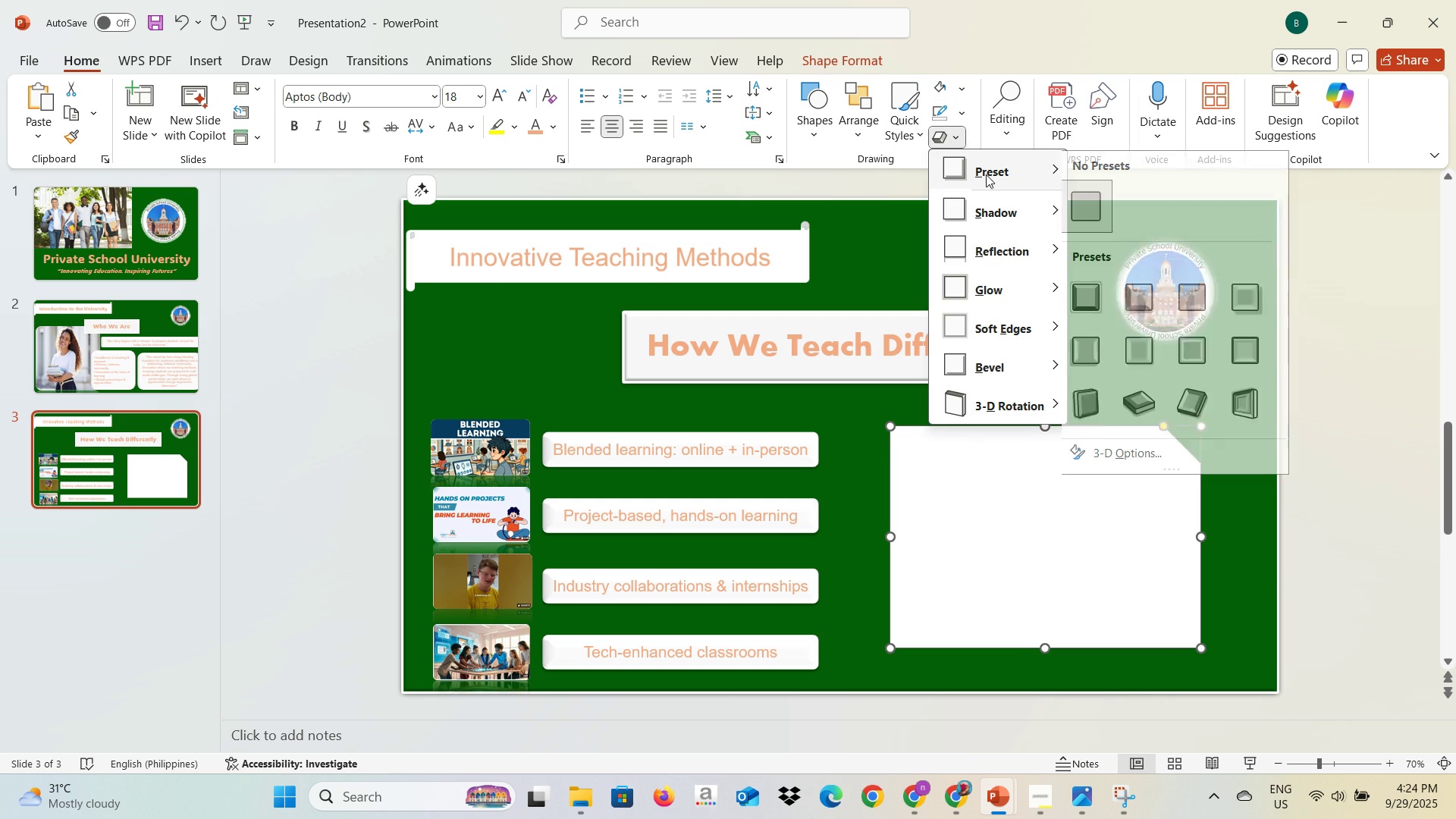 
left_click([984, 174])
 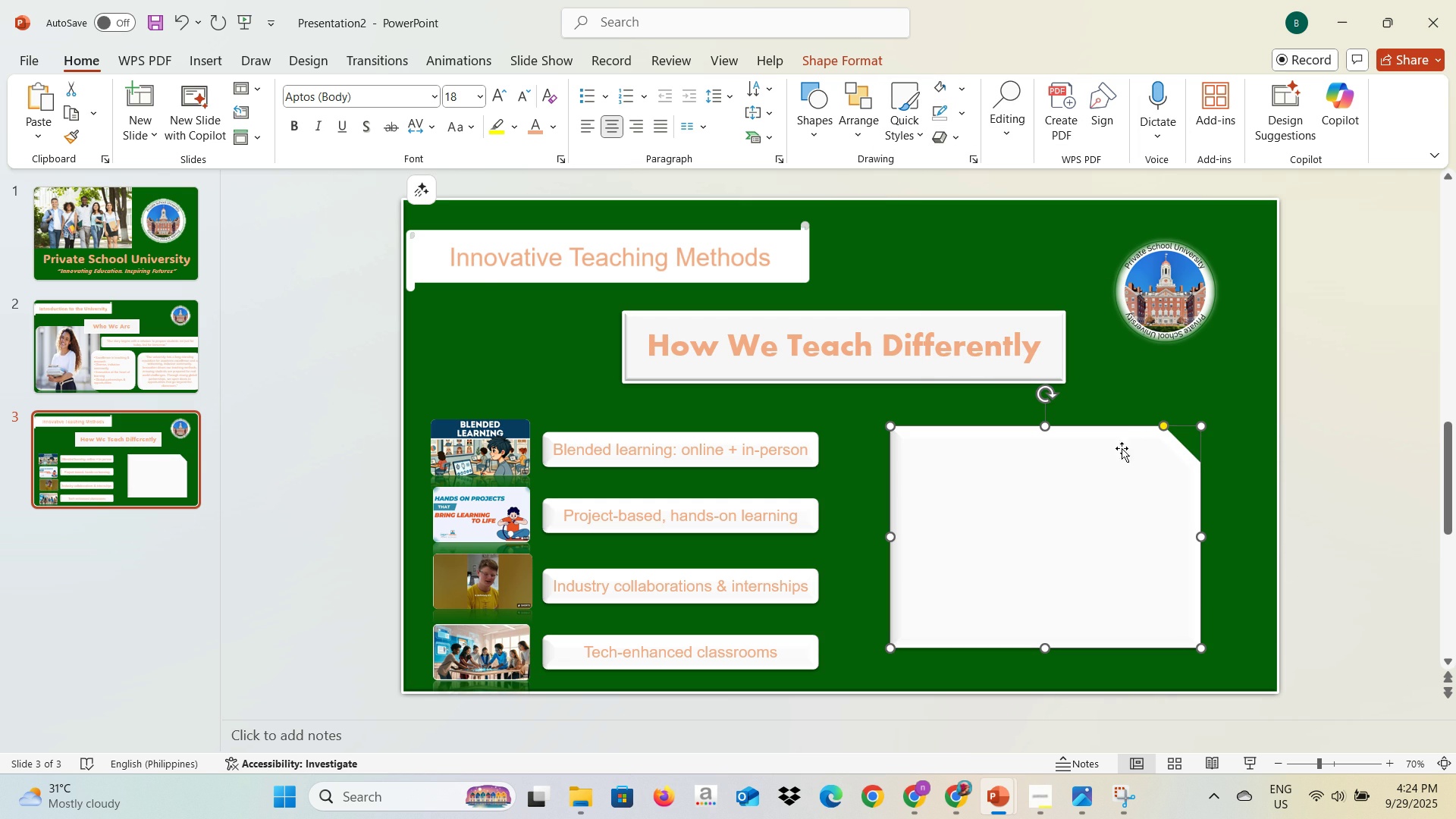 
double_click([1069, 472])
 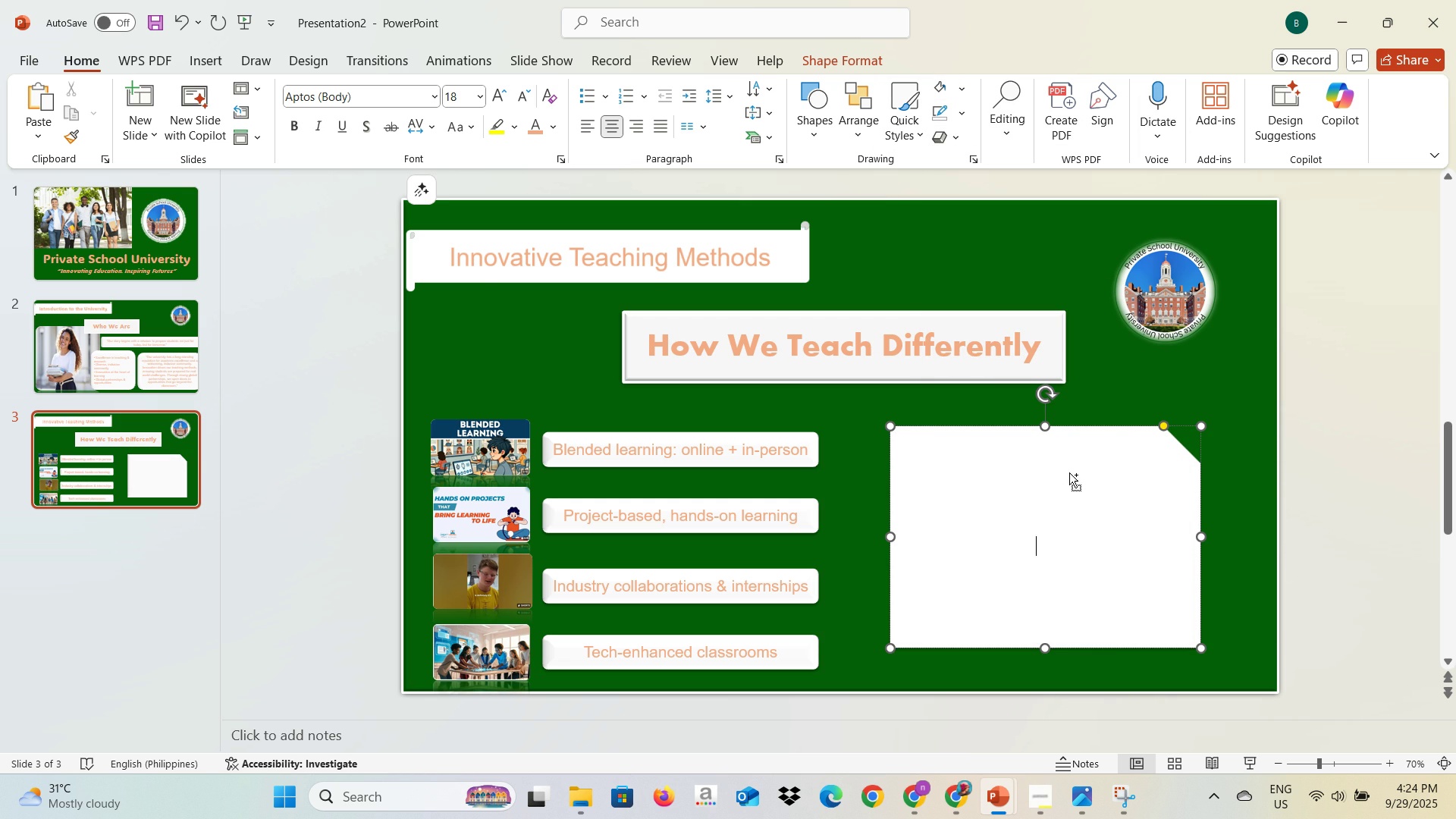 
key(Control+V)
 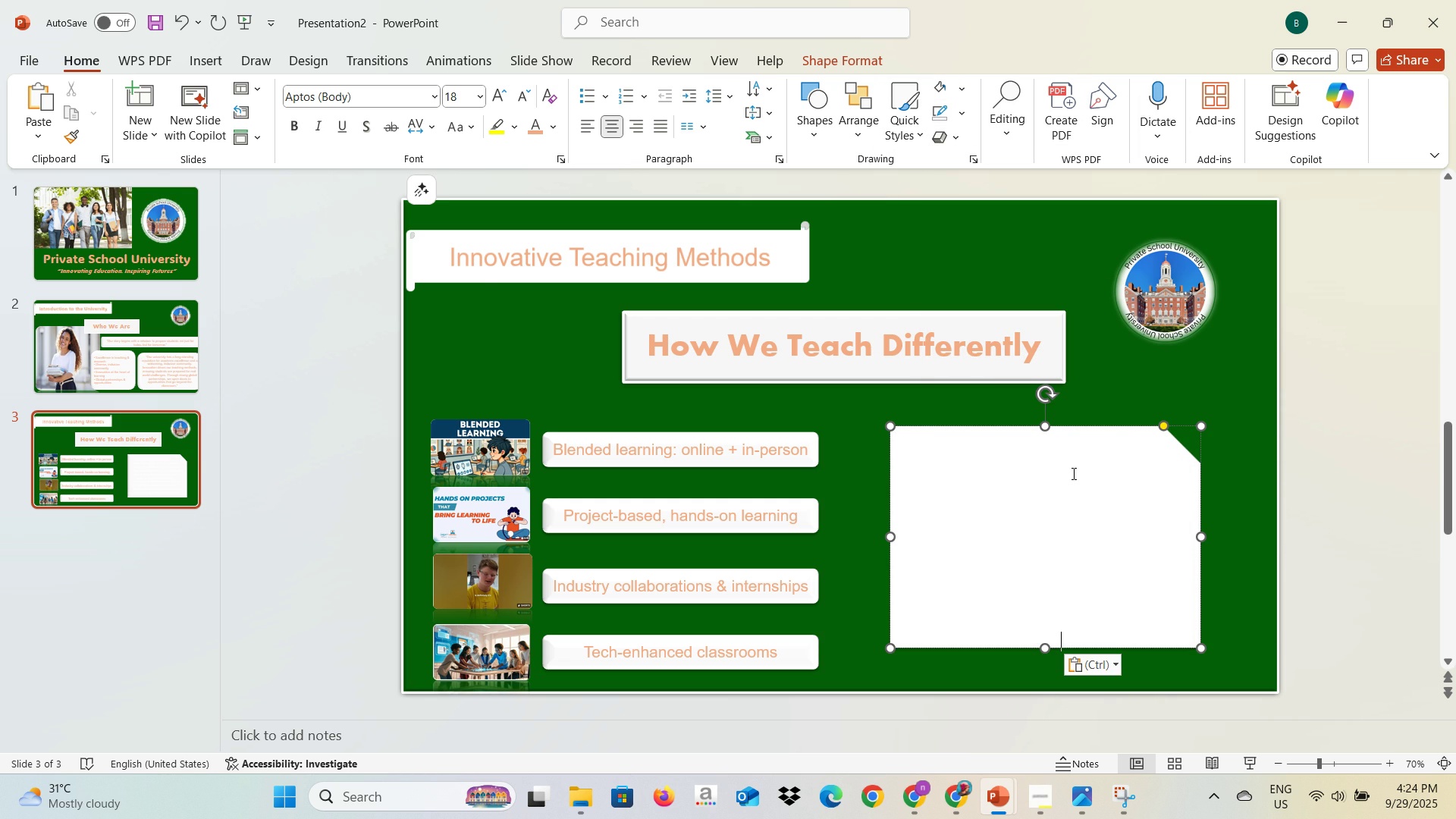 
key(Control+A)
 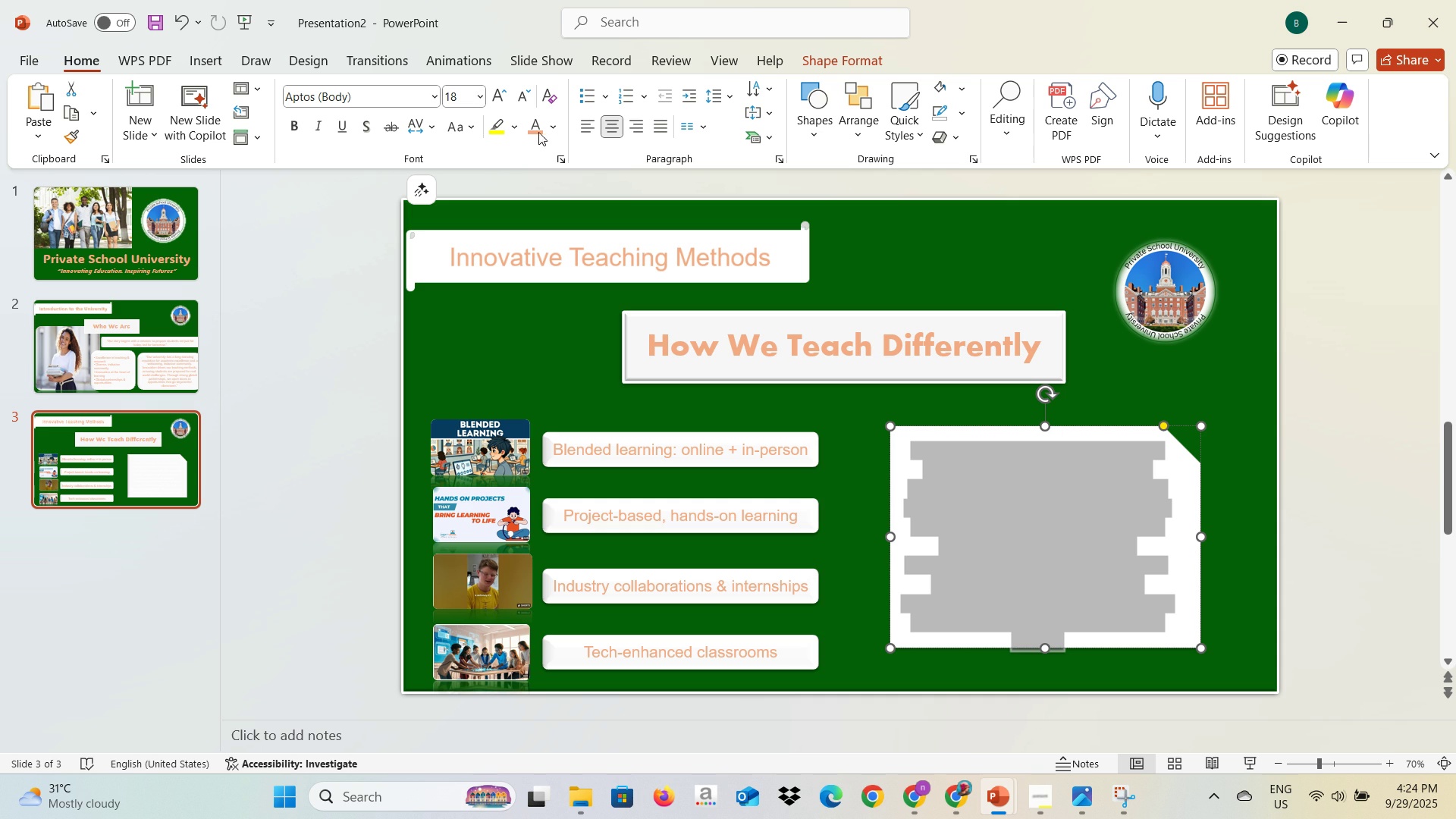 
left_click([539, 128])
 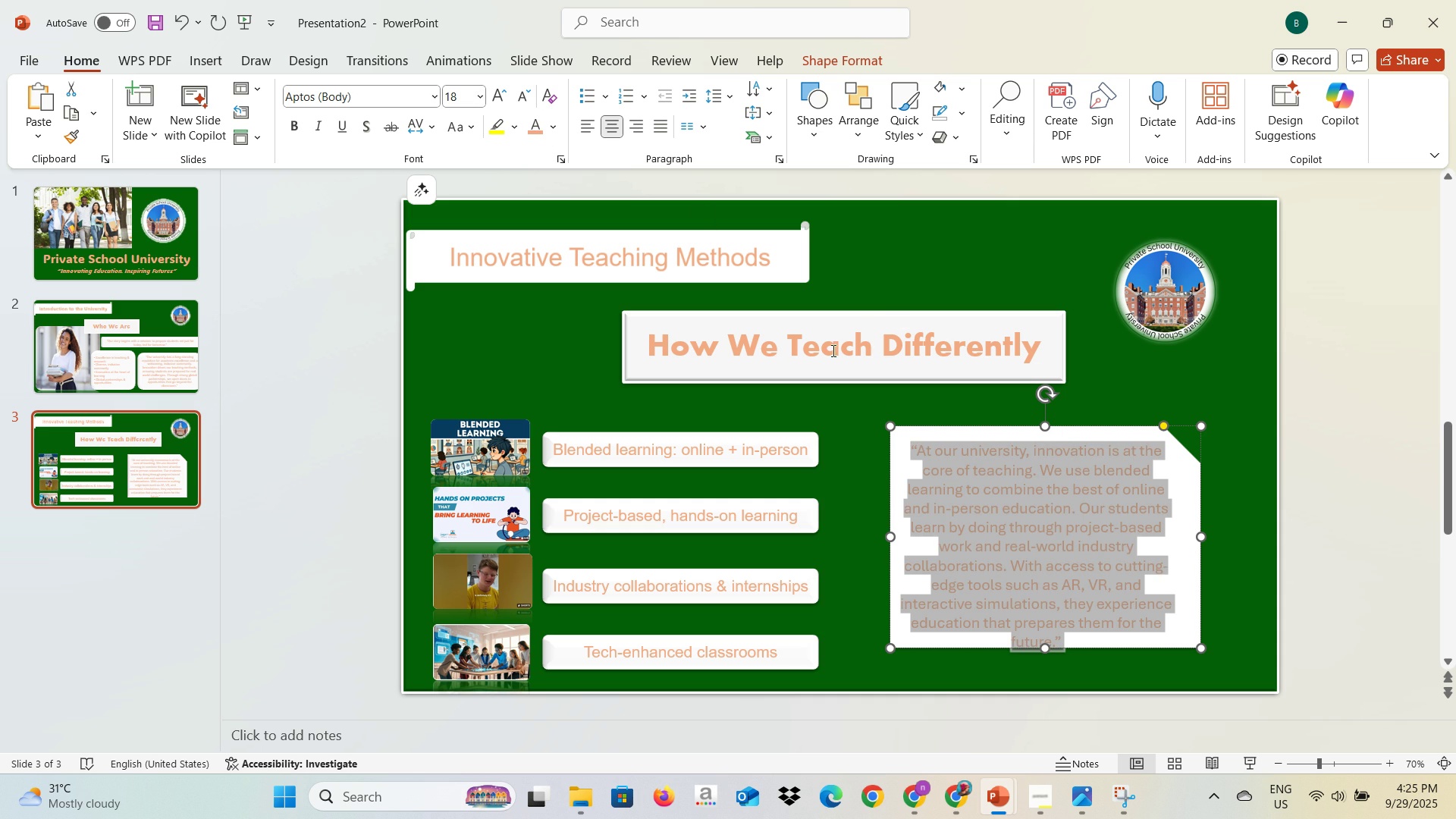 
left_click([430, 93])
 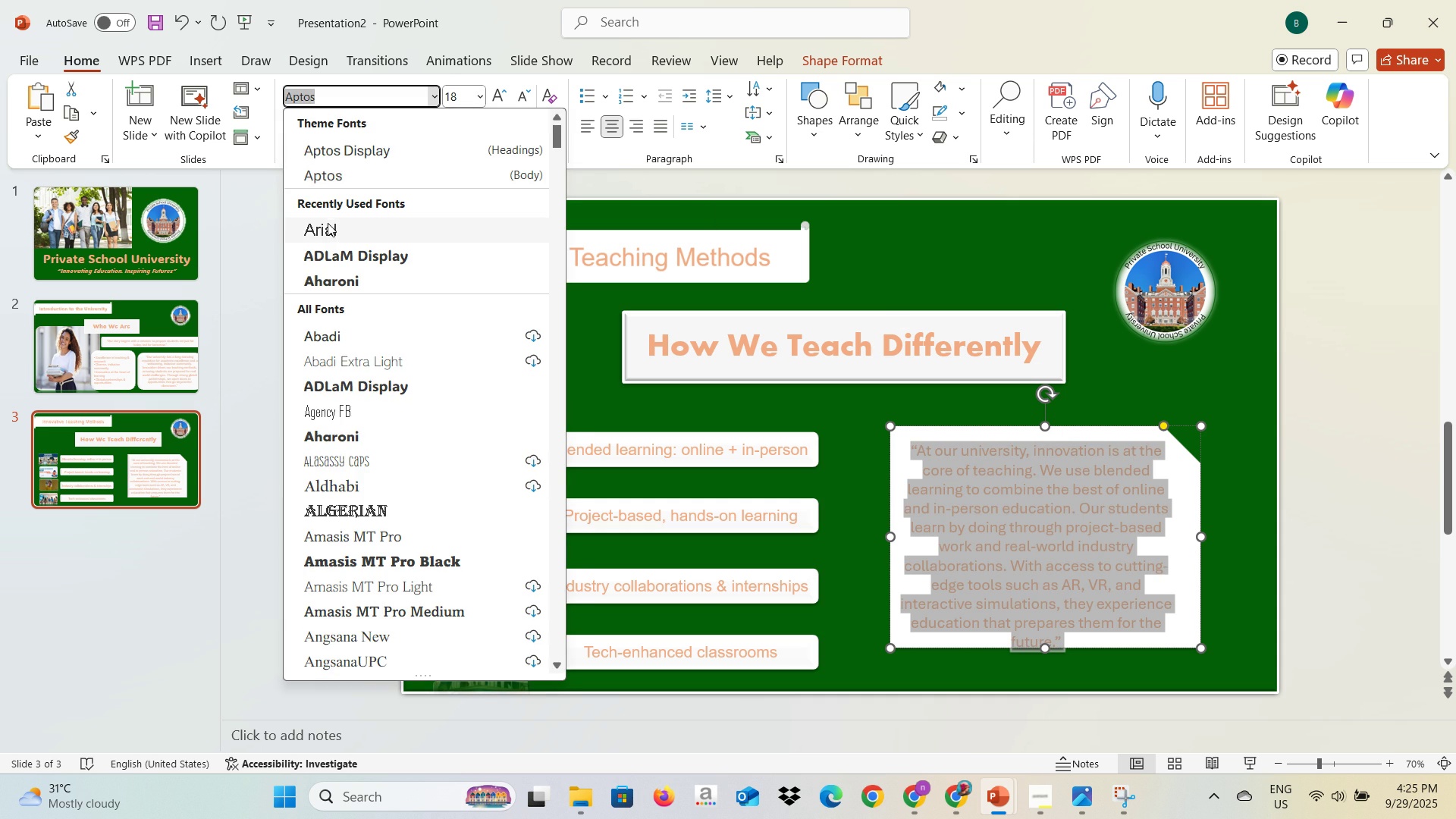 
left_click([328, 223])
 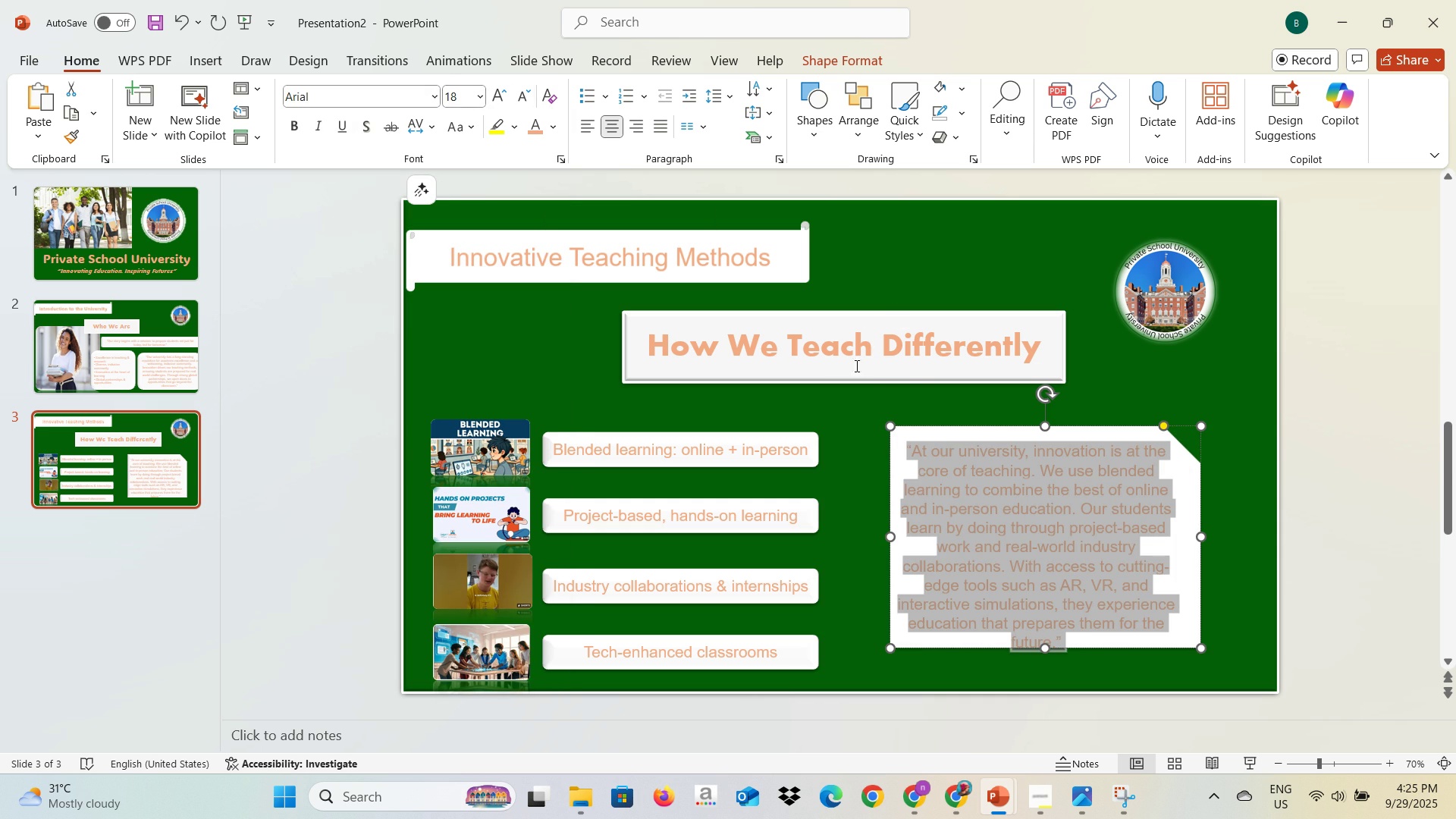 
left_click([920, 400])
 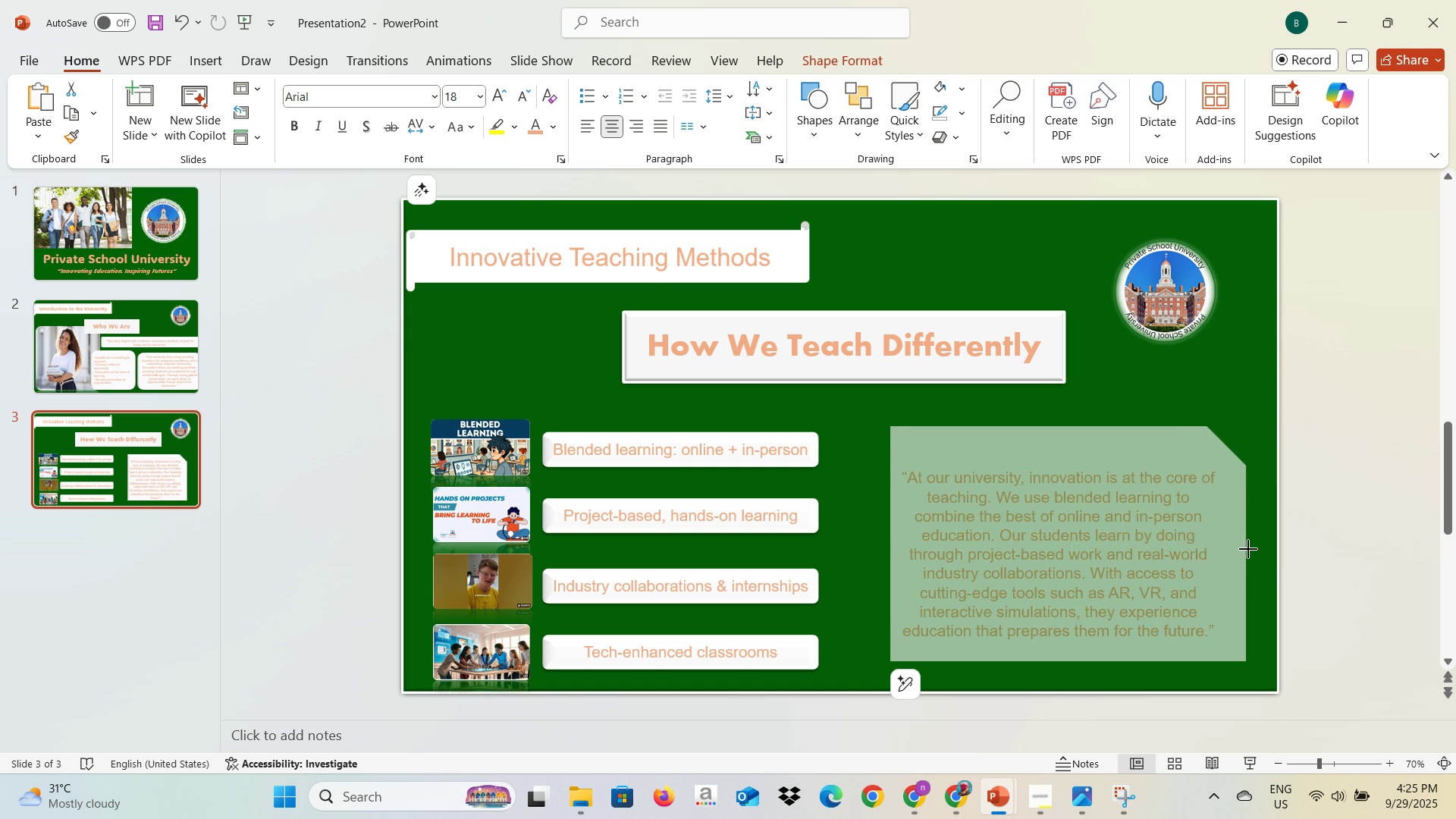 
wait(10.57)
 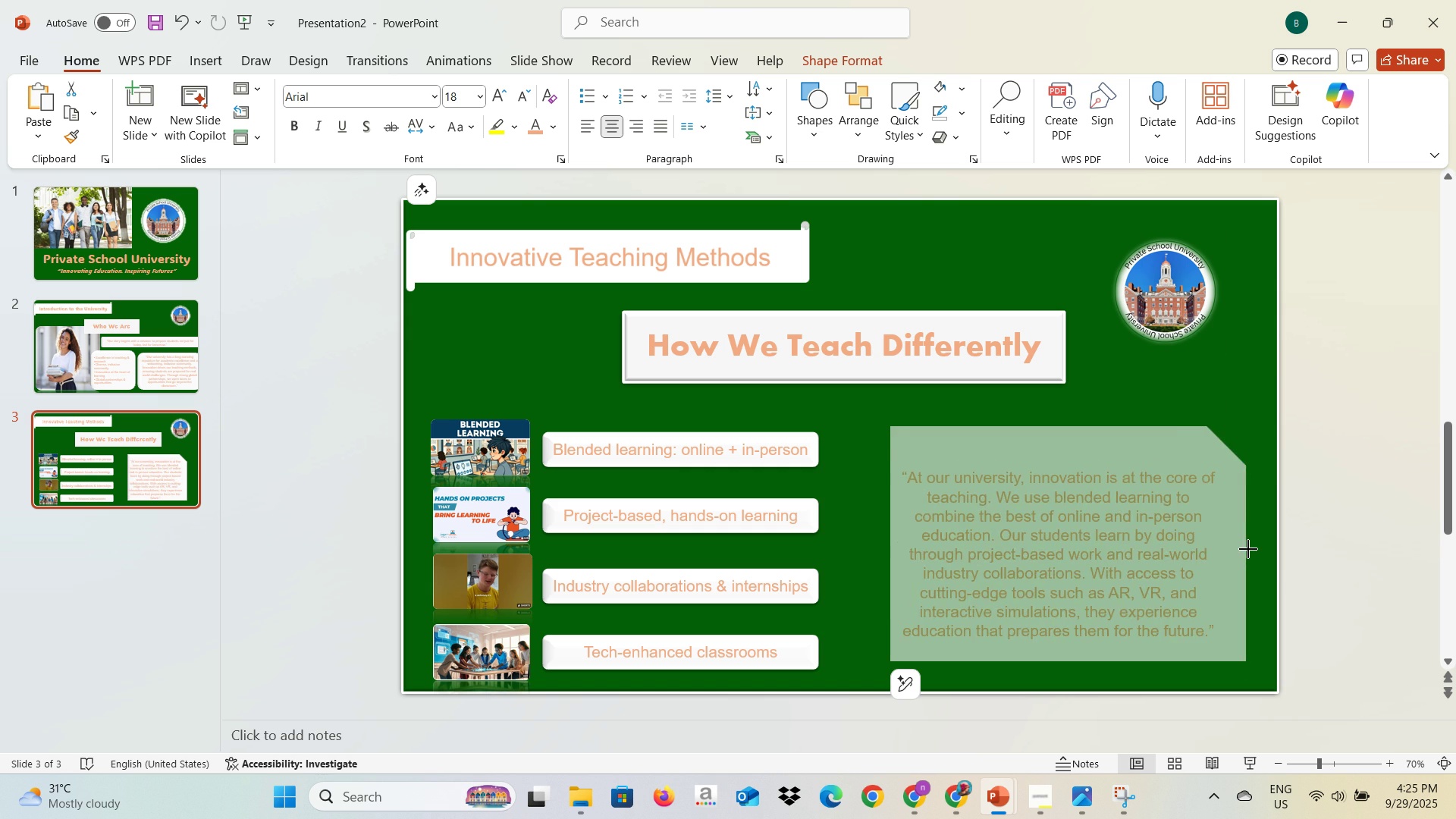 
left_click([1209, 434])
 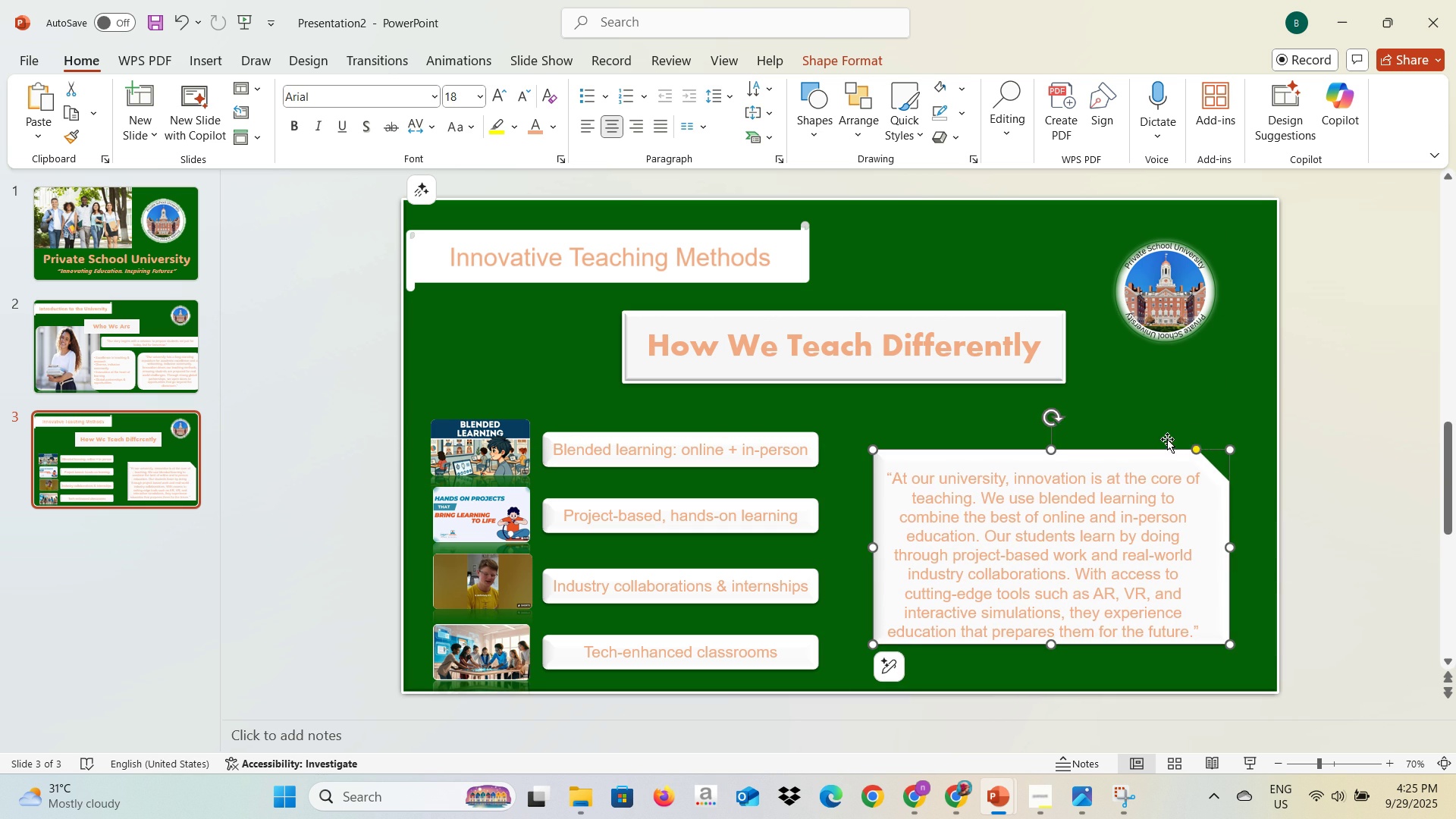 
left_click([1316, 397])
 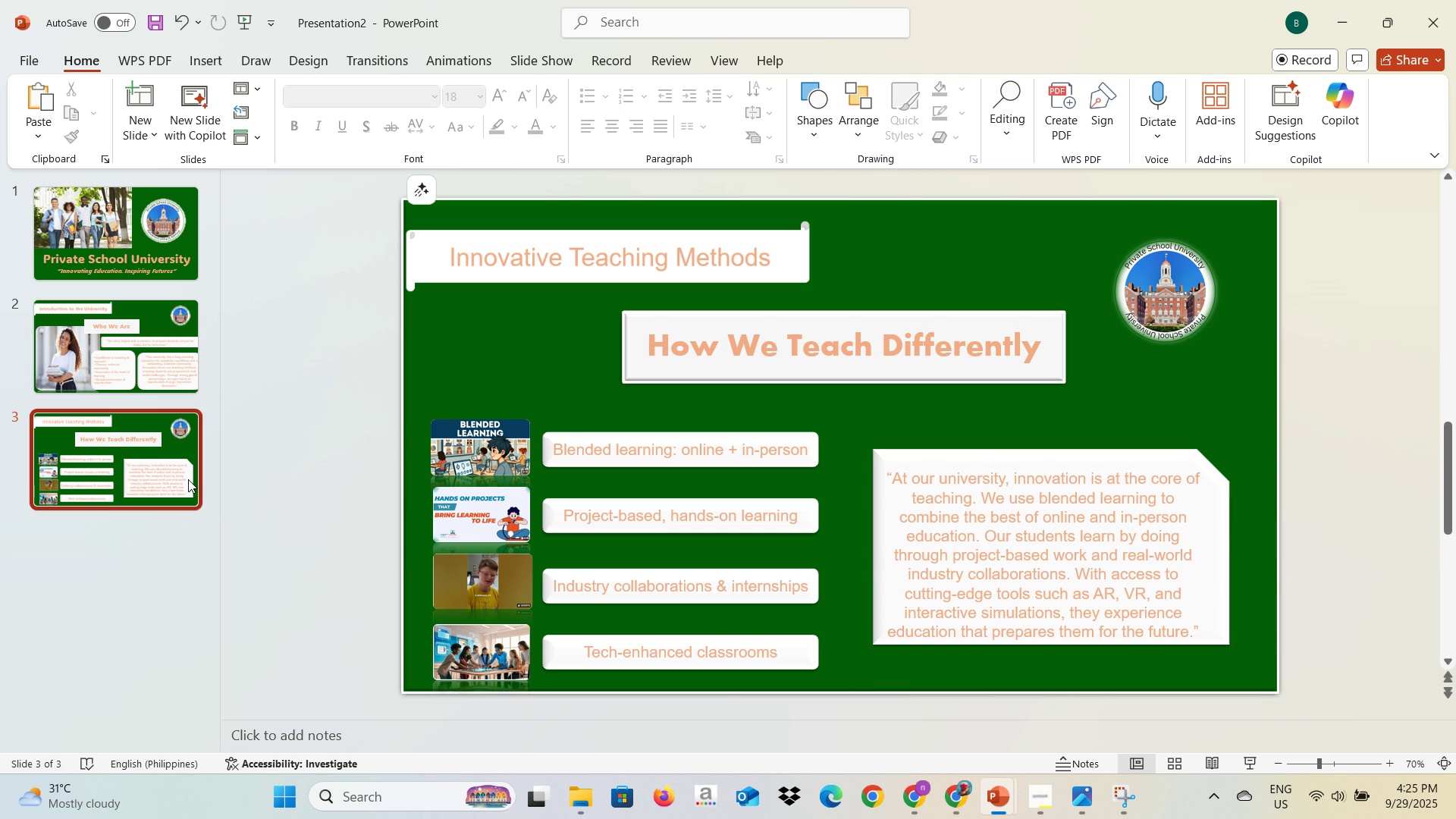 
left_click([188, 479])
 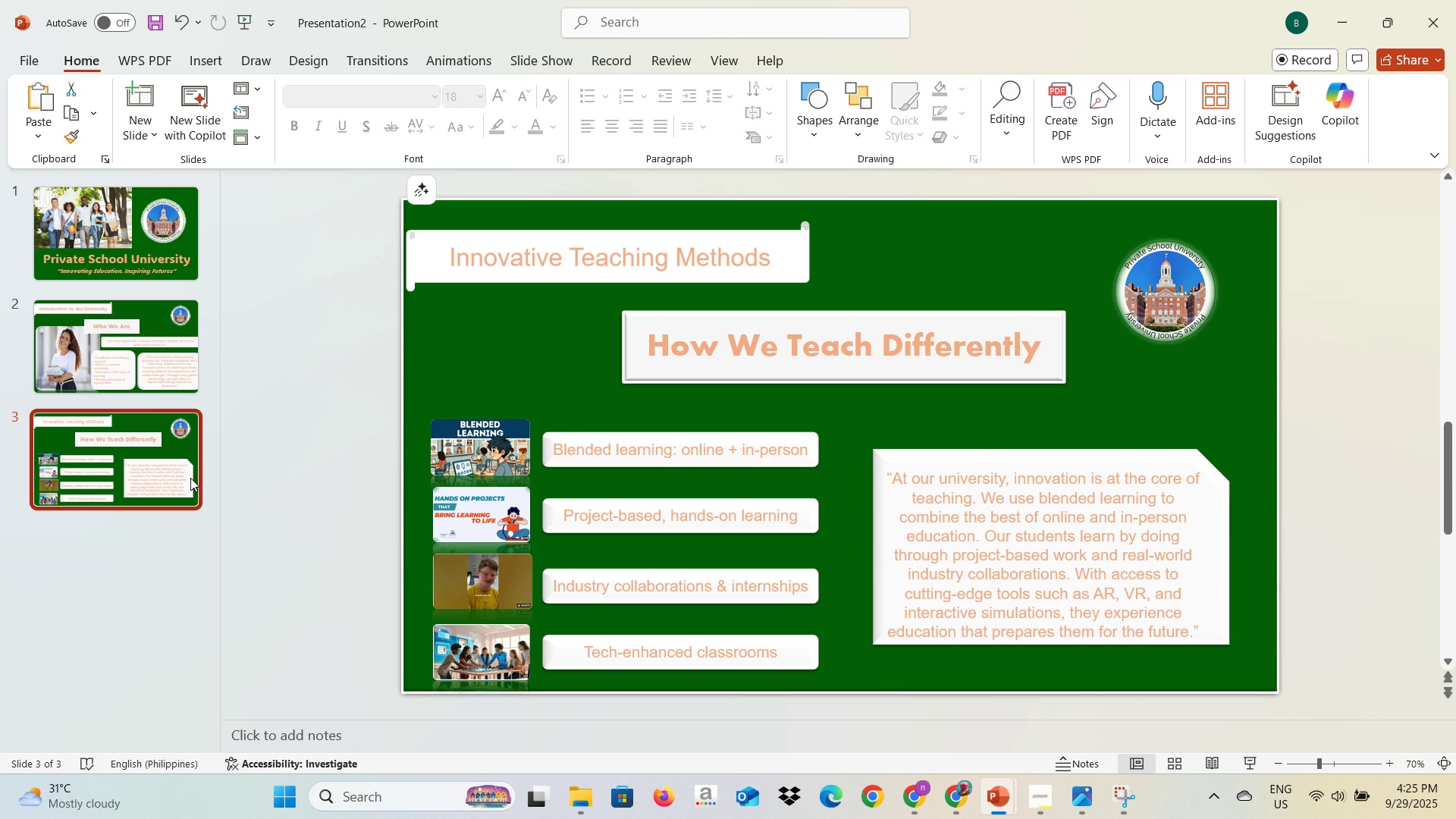 
key(Control+C)
 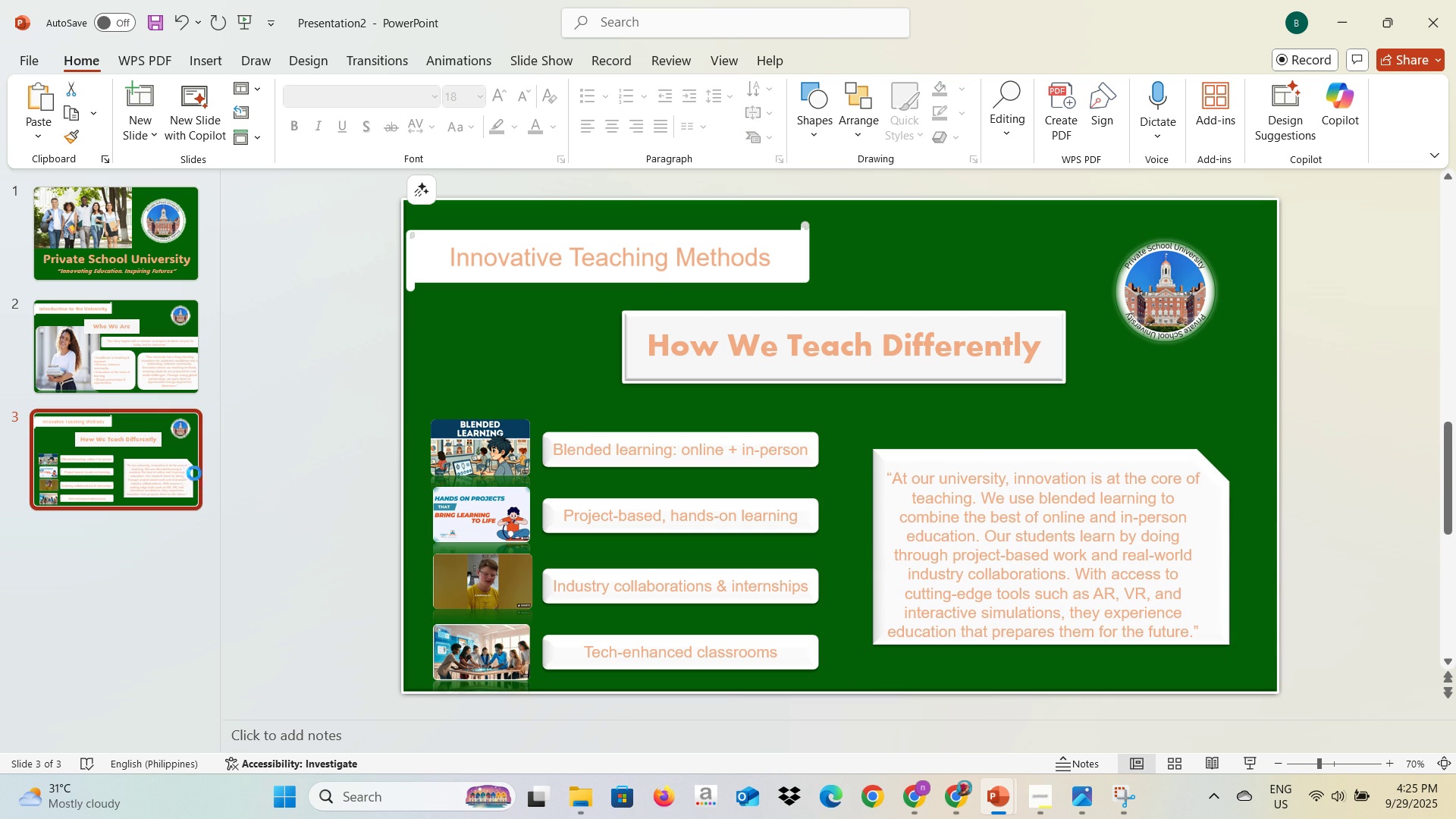 
key(Control+V)
 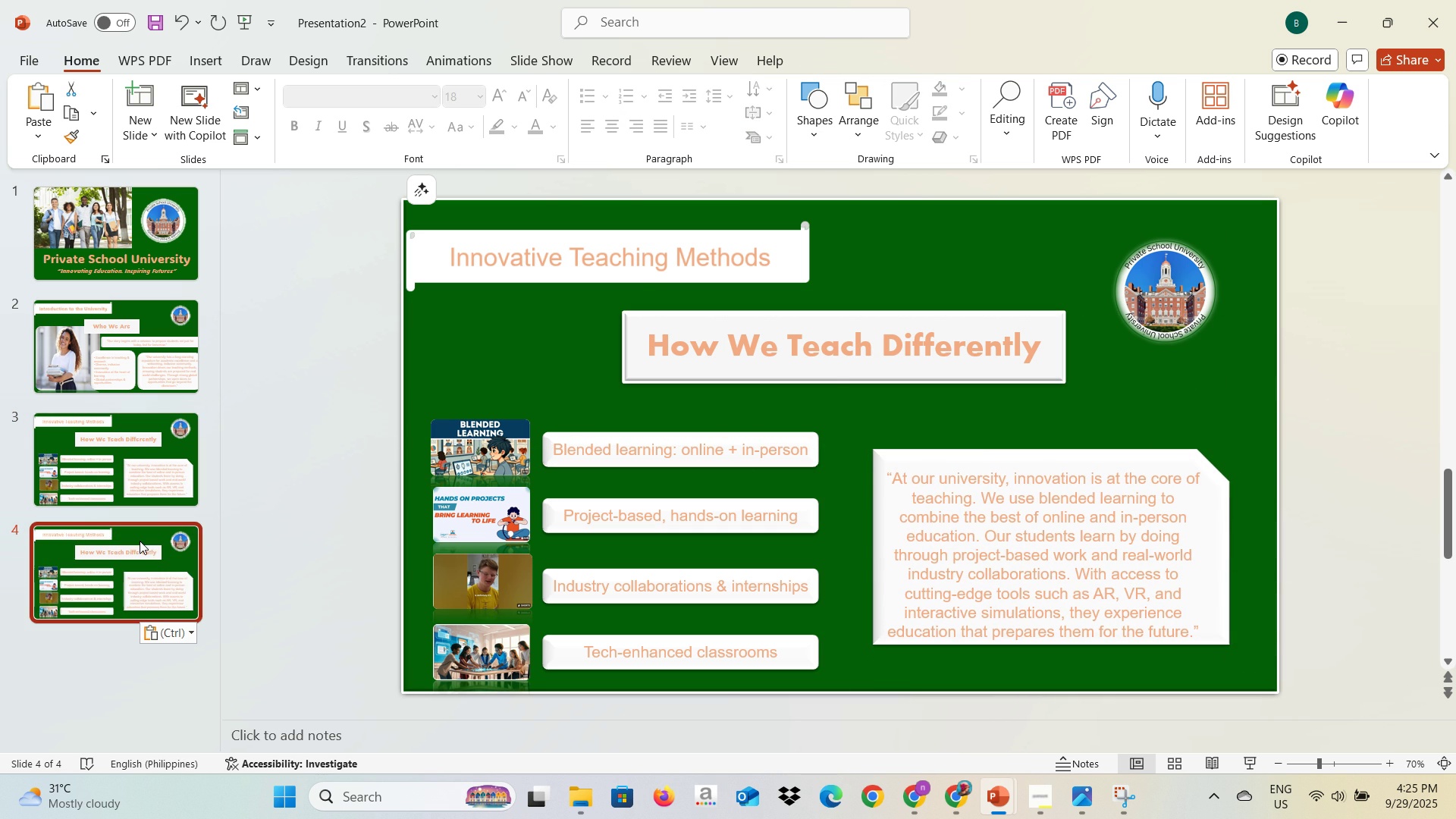 
left_click([140, 541])
 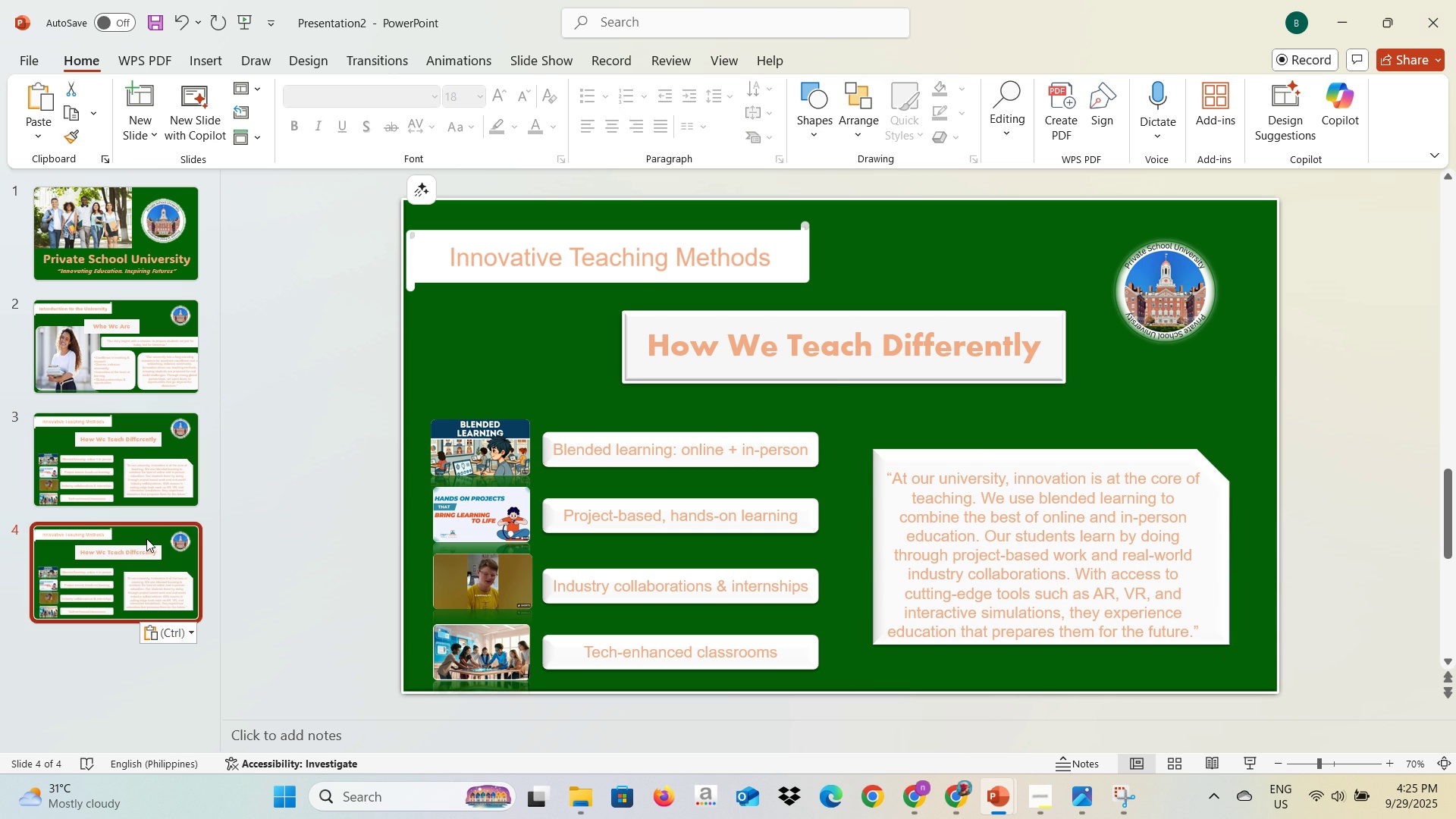 
key(Alt+AltLeft)
 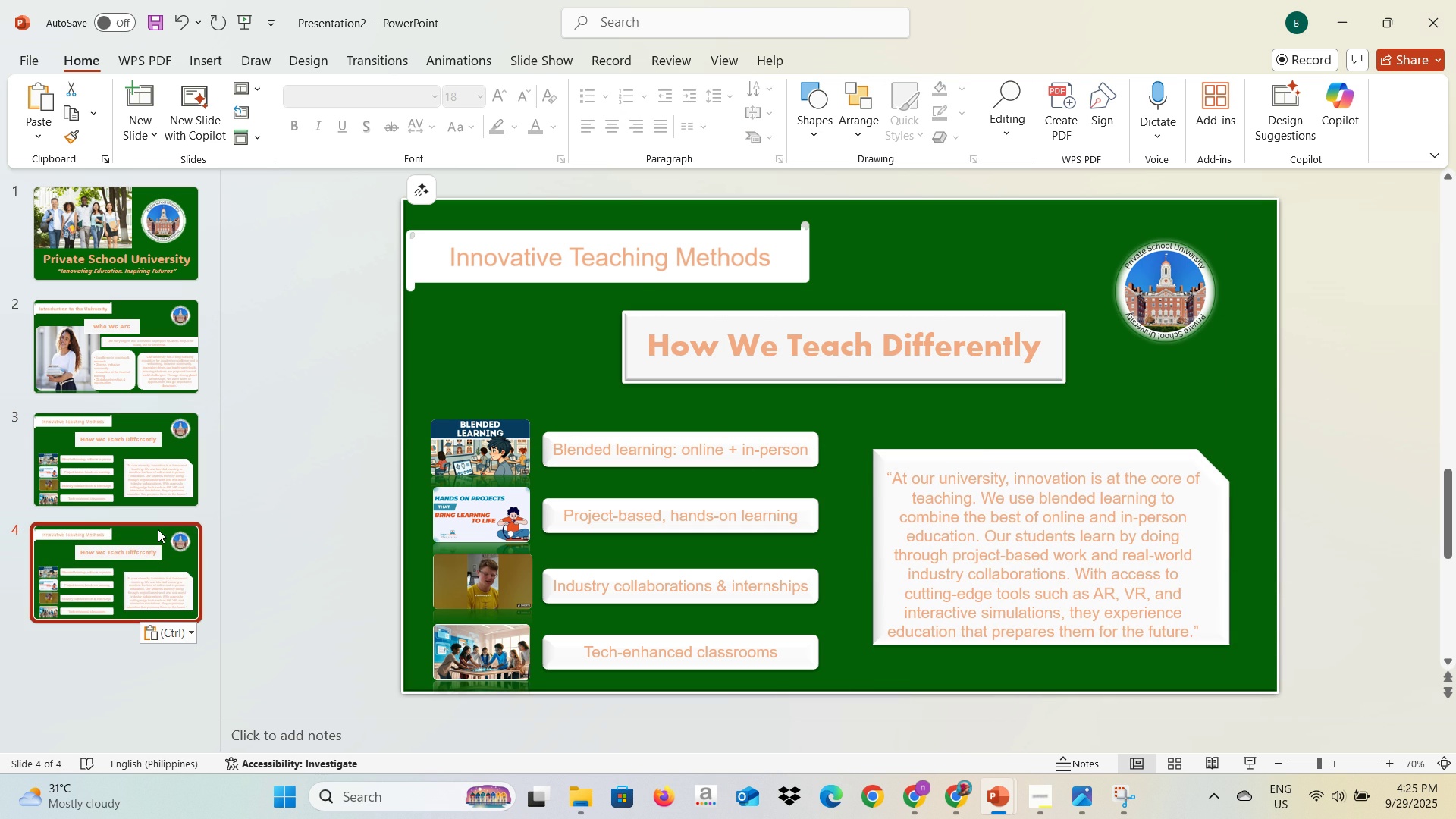 
key(Alt+Tab)
 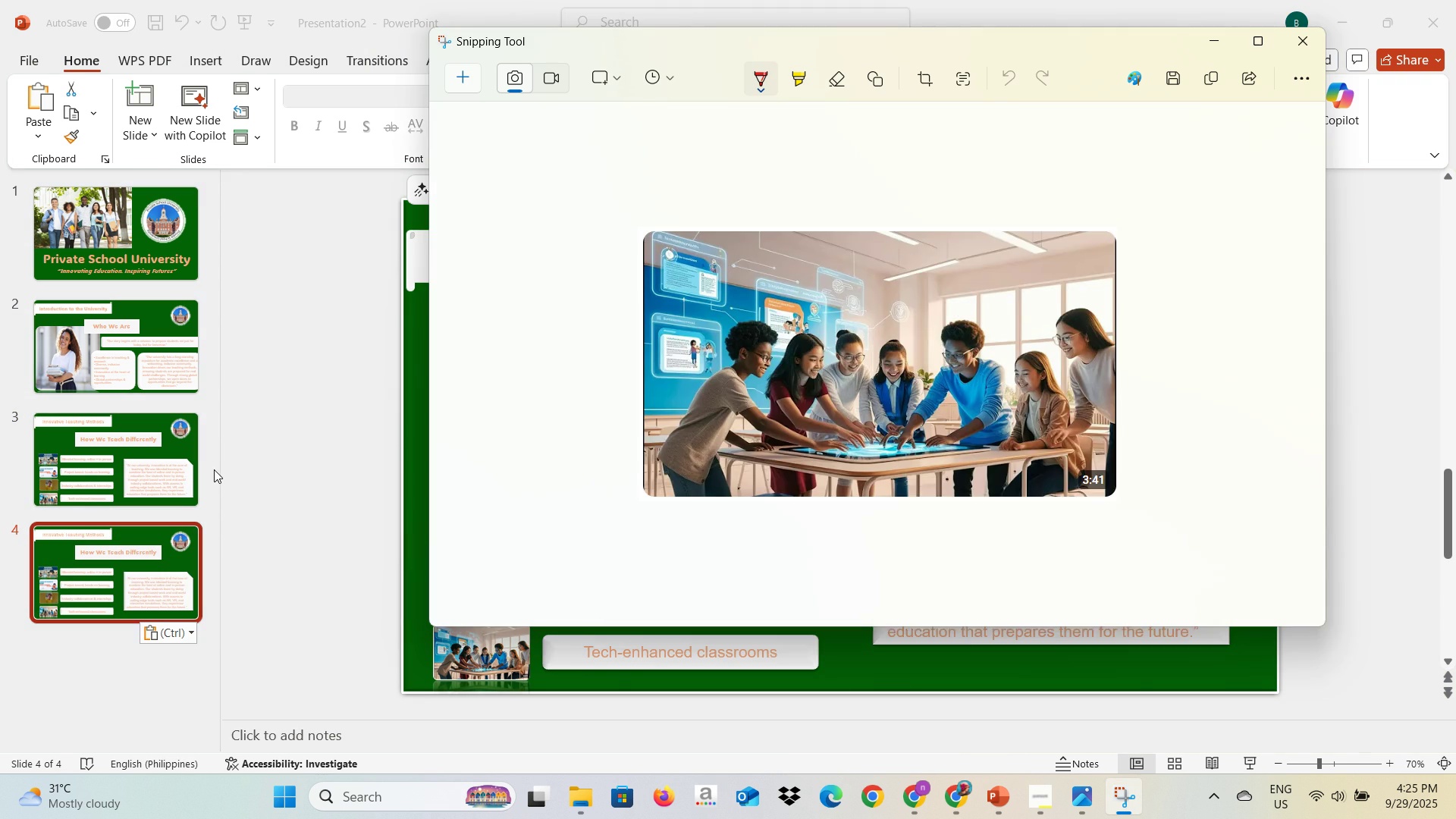 
key(Alt+Tab)
 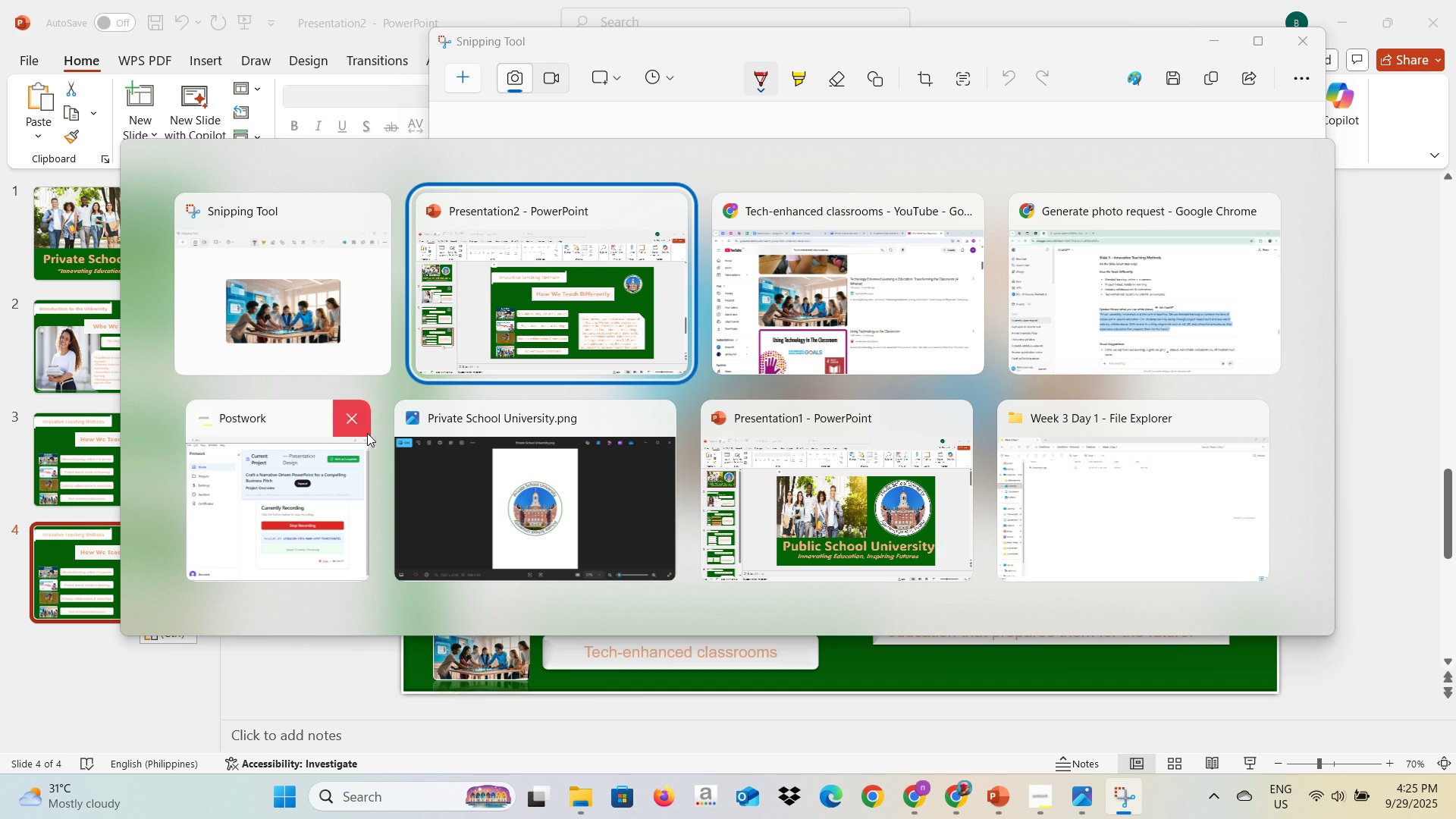 
key(Alt+Tab)
 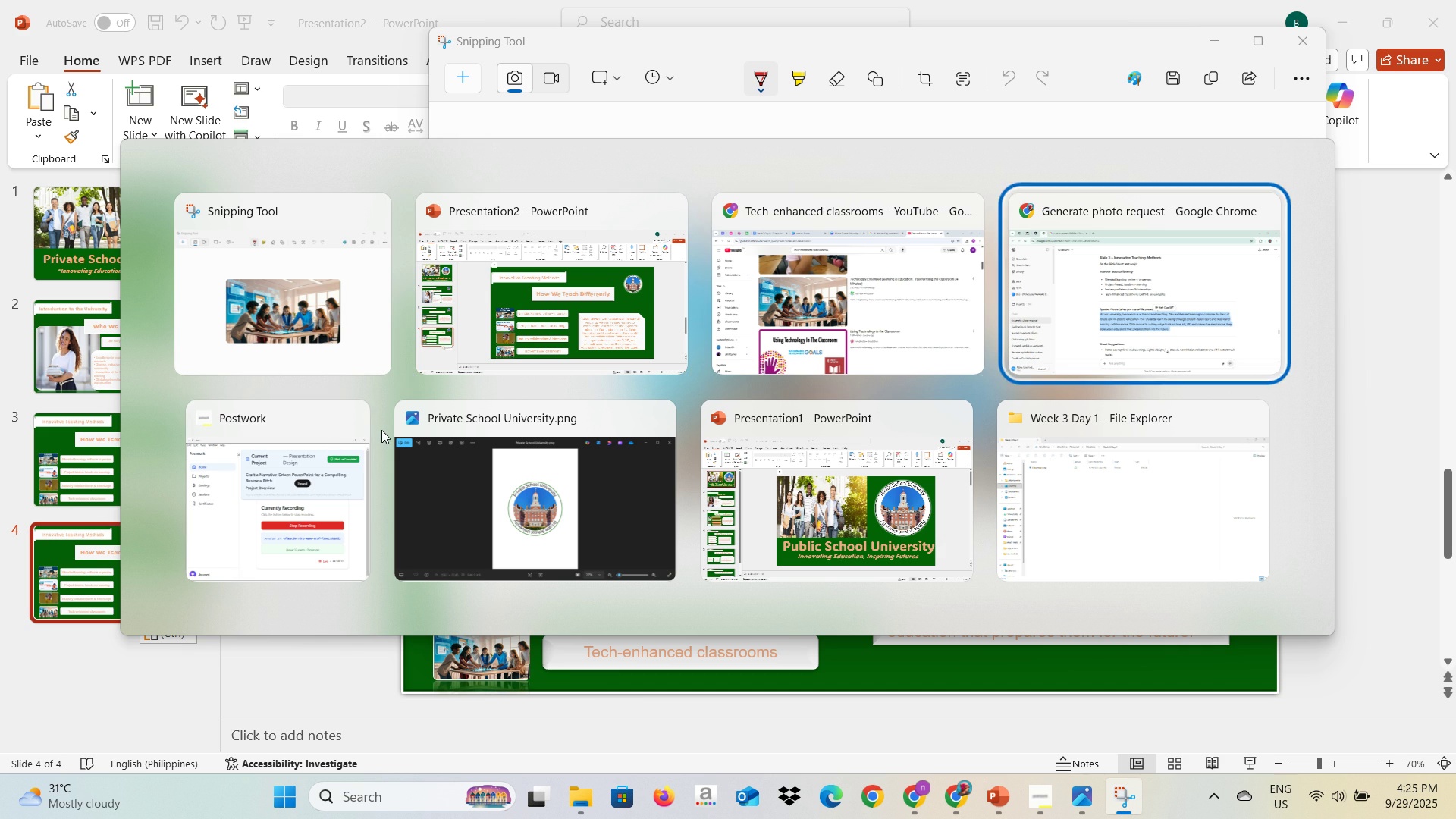 
key(Alt+Tab)
 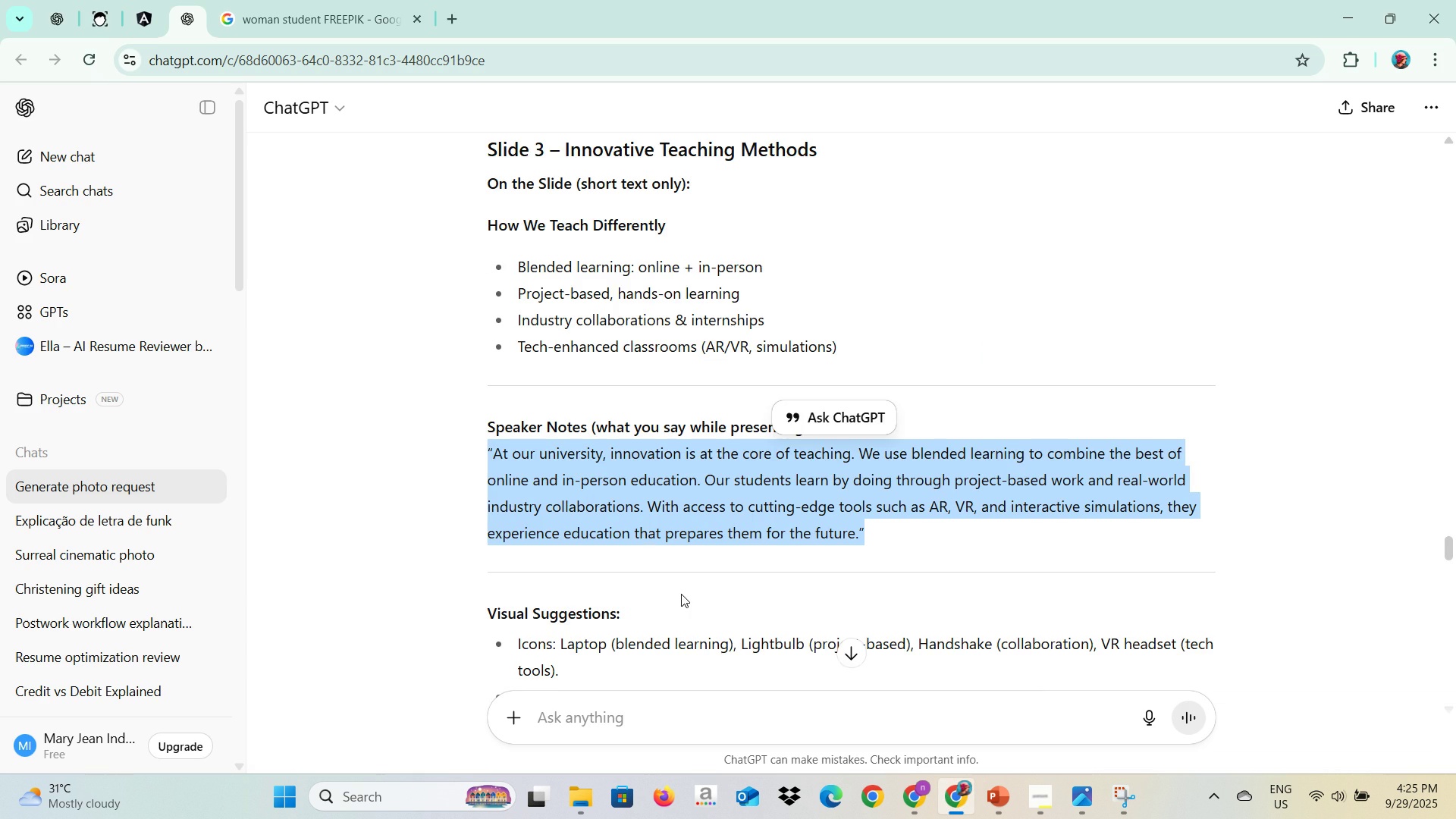 
scroll: coordinate [680, 588], scroll_direction: down, amount: 7.0
 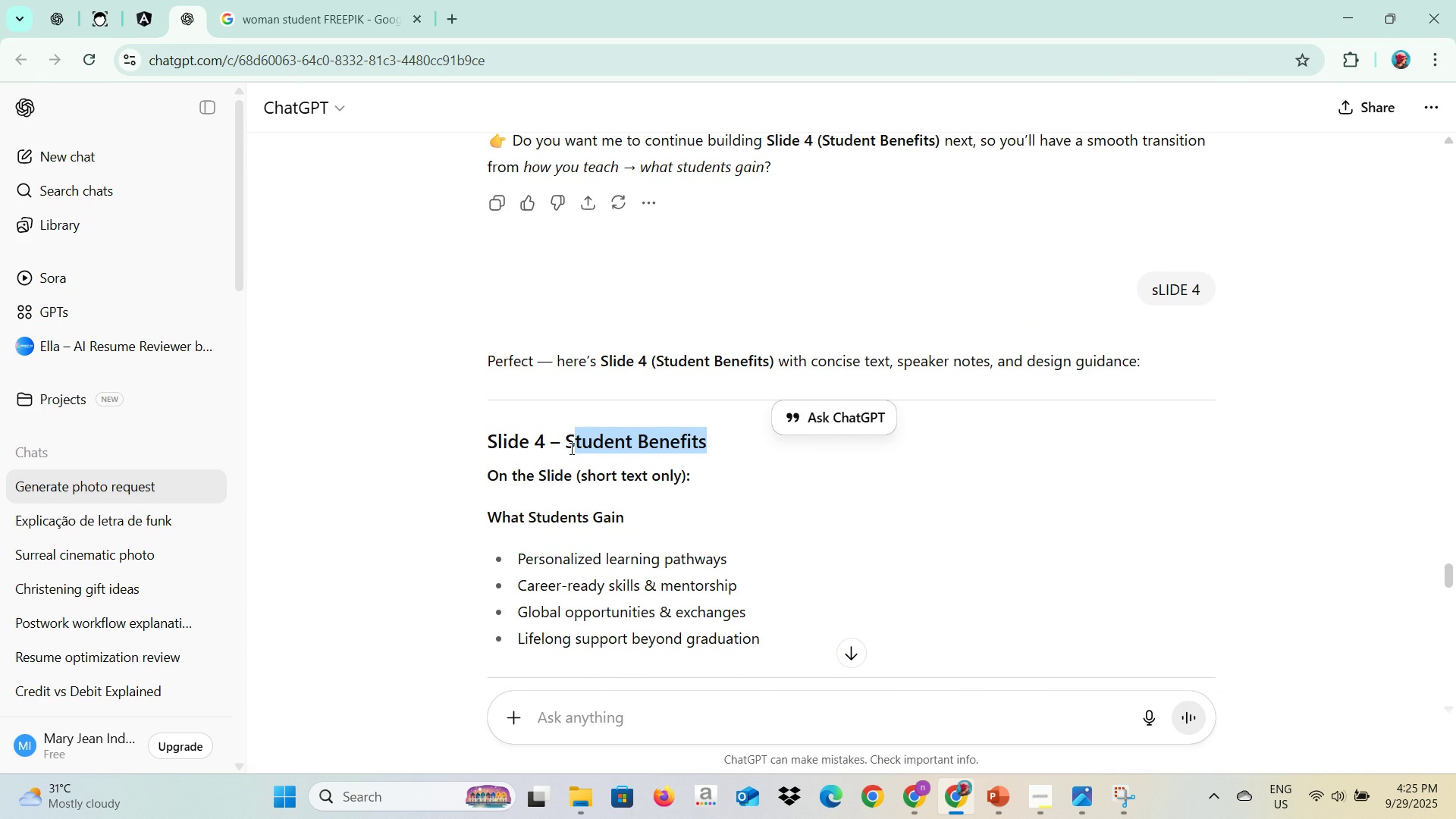 
key(Control+C)
 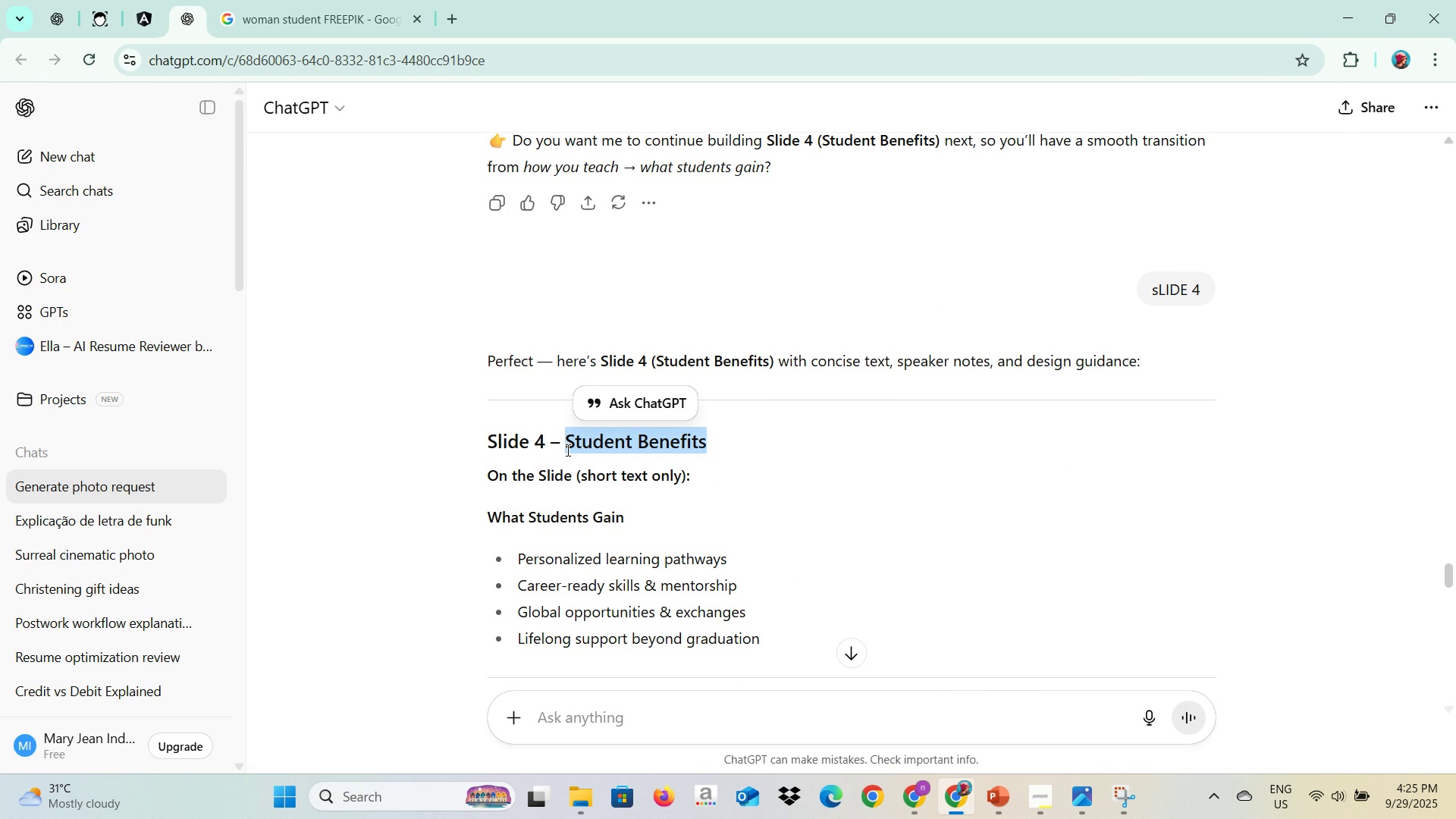 
key(Control+C)
 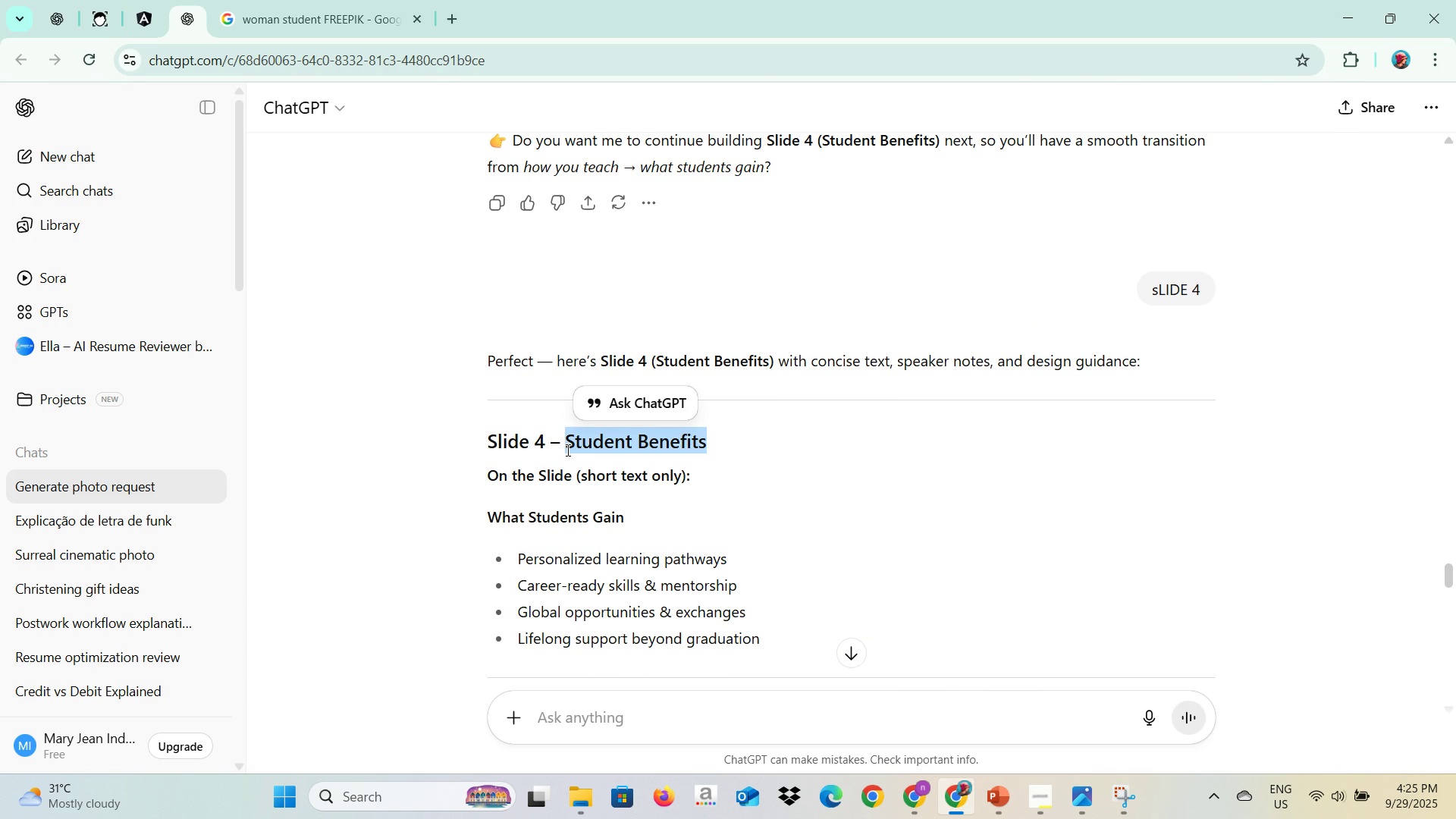 
key(Alt+Tab)
 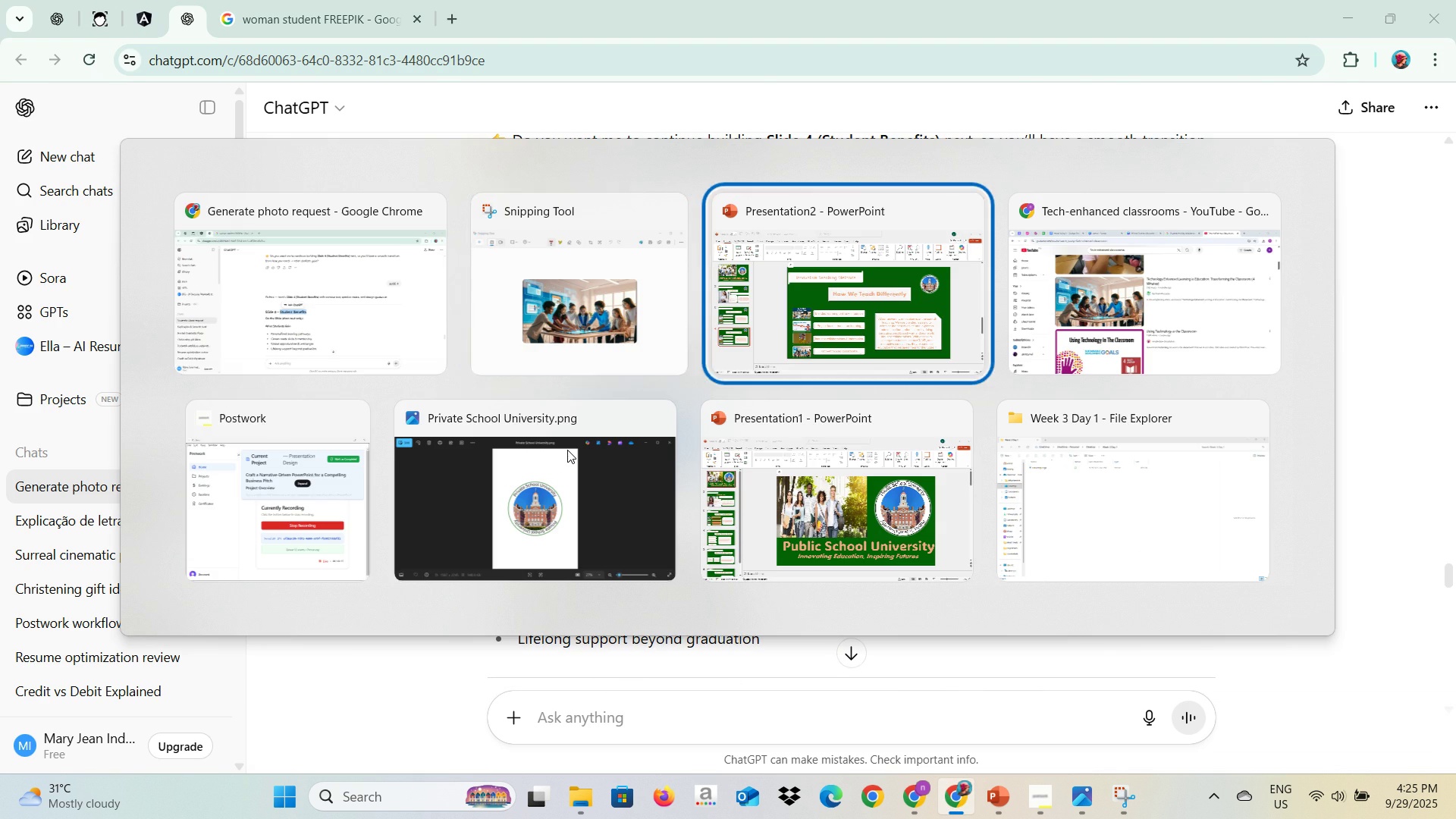 
key(Alt+Tab)
 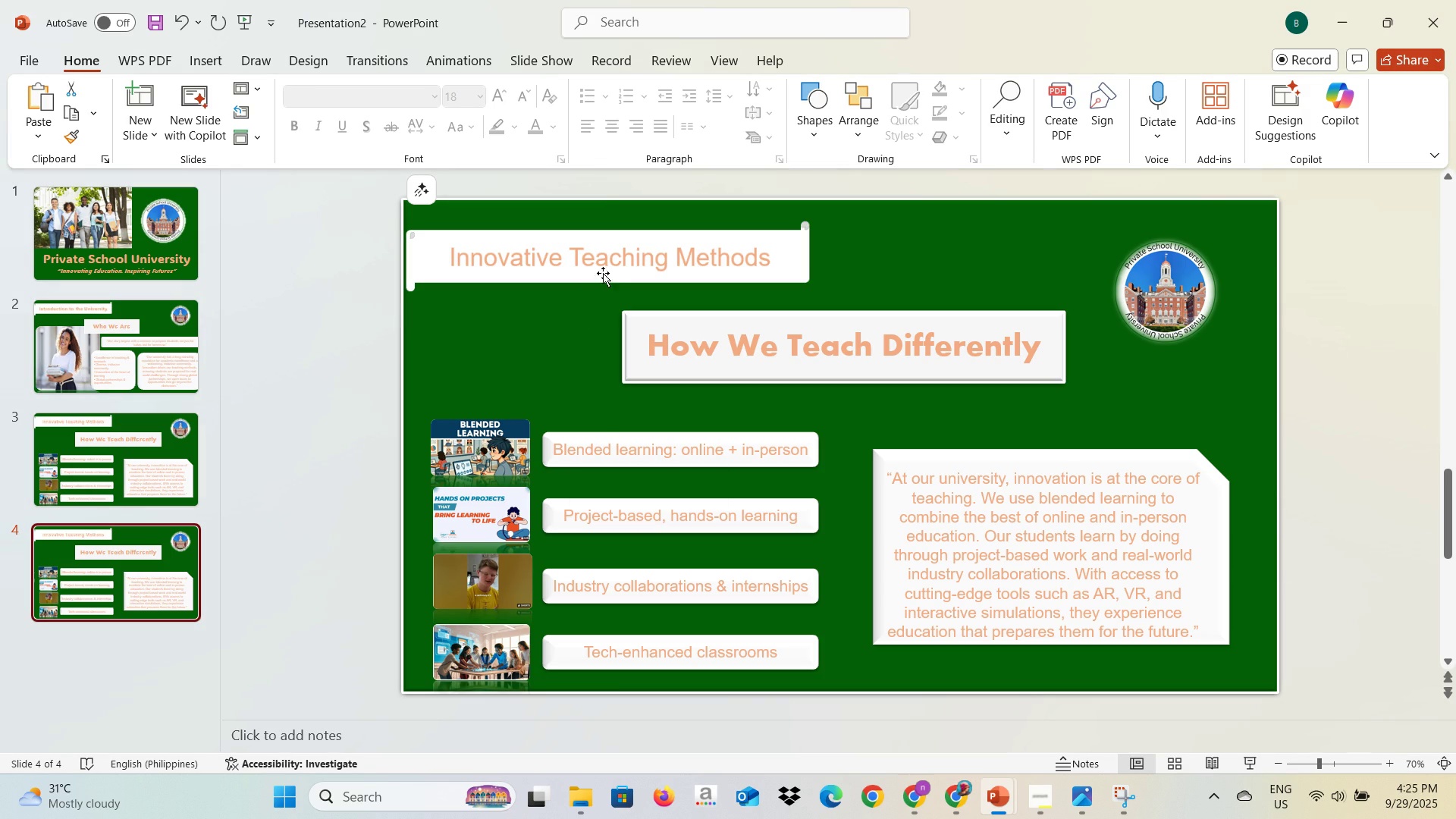 
left_click([606, 262])
 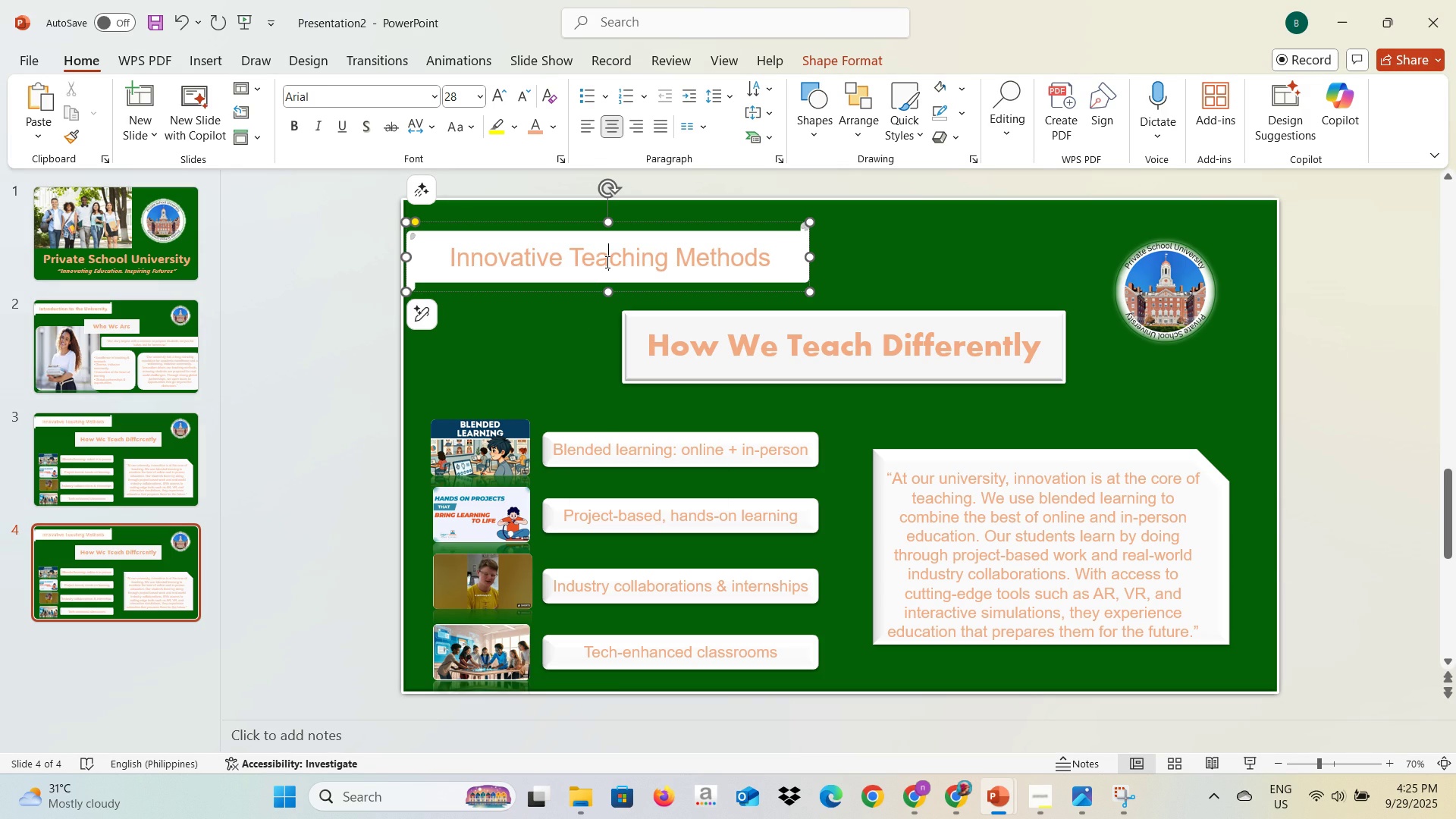 
key(Control+A)
 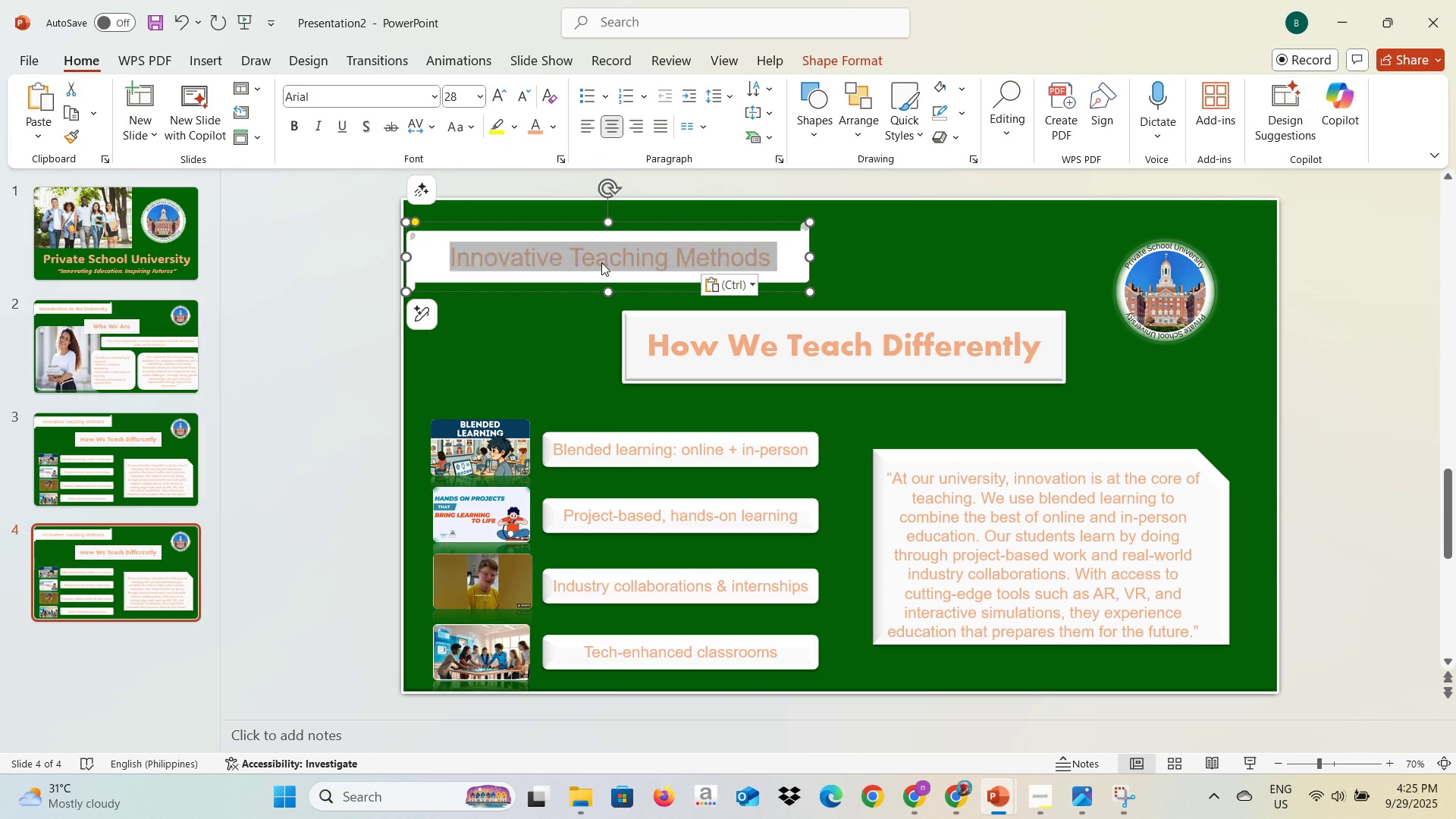 
key(Control+V)
 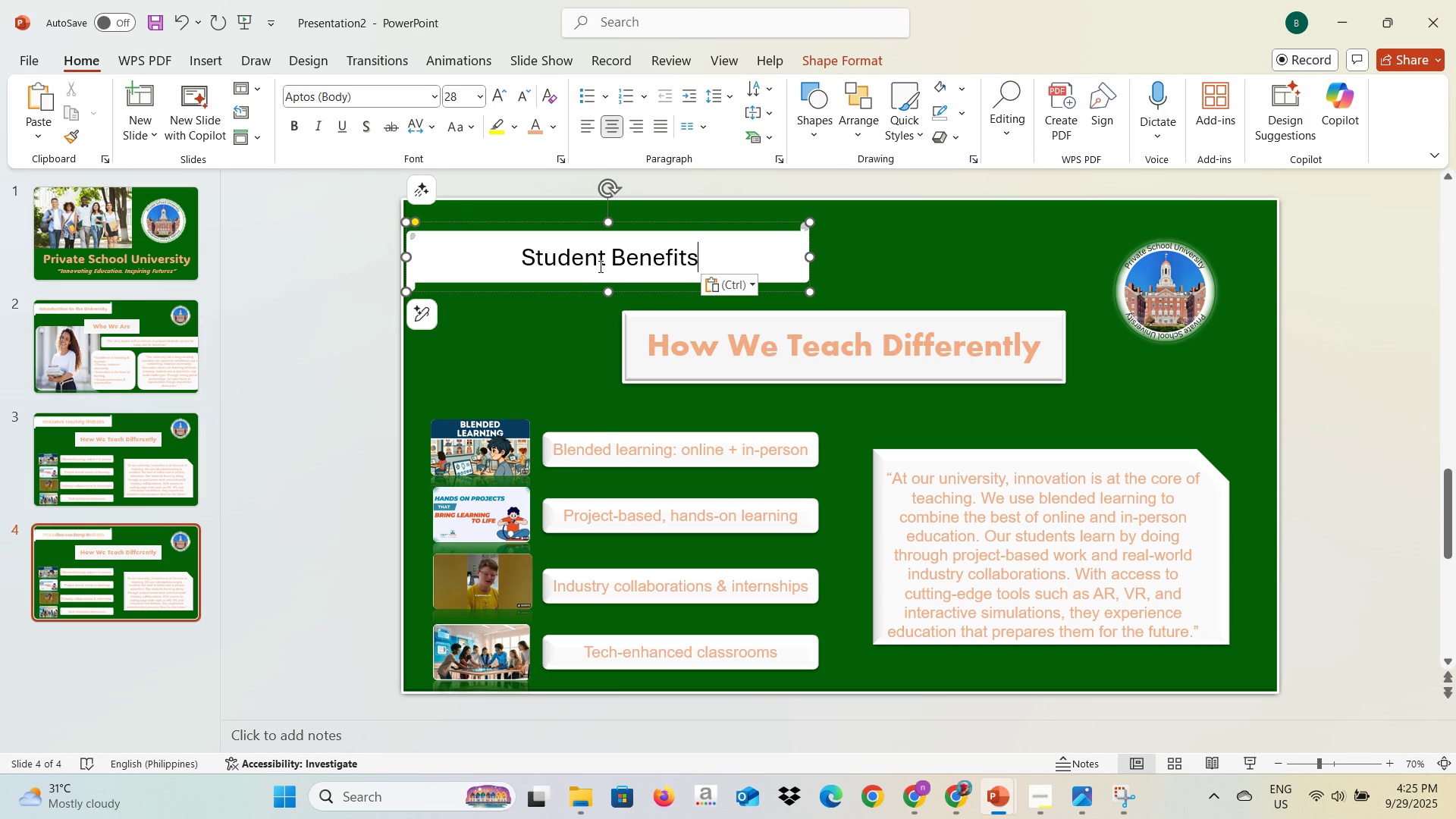 
key(Control+A)
 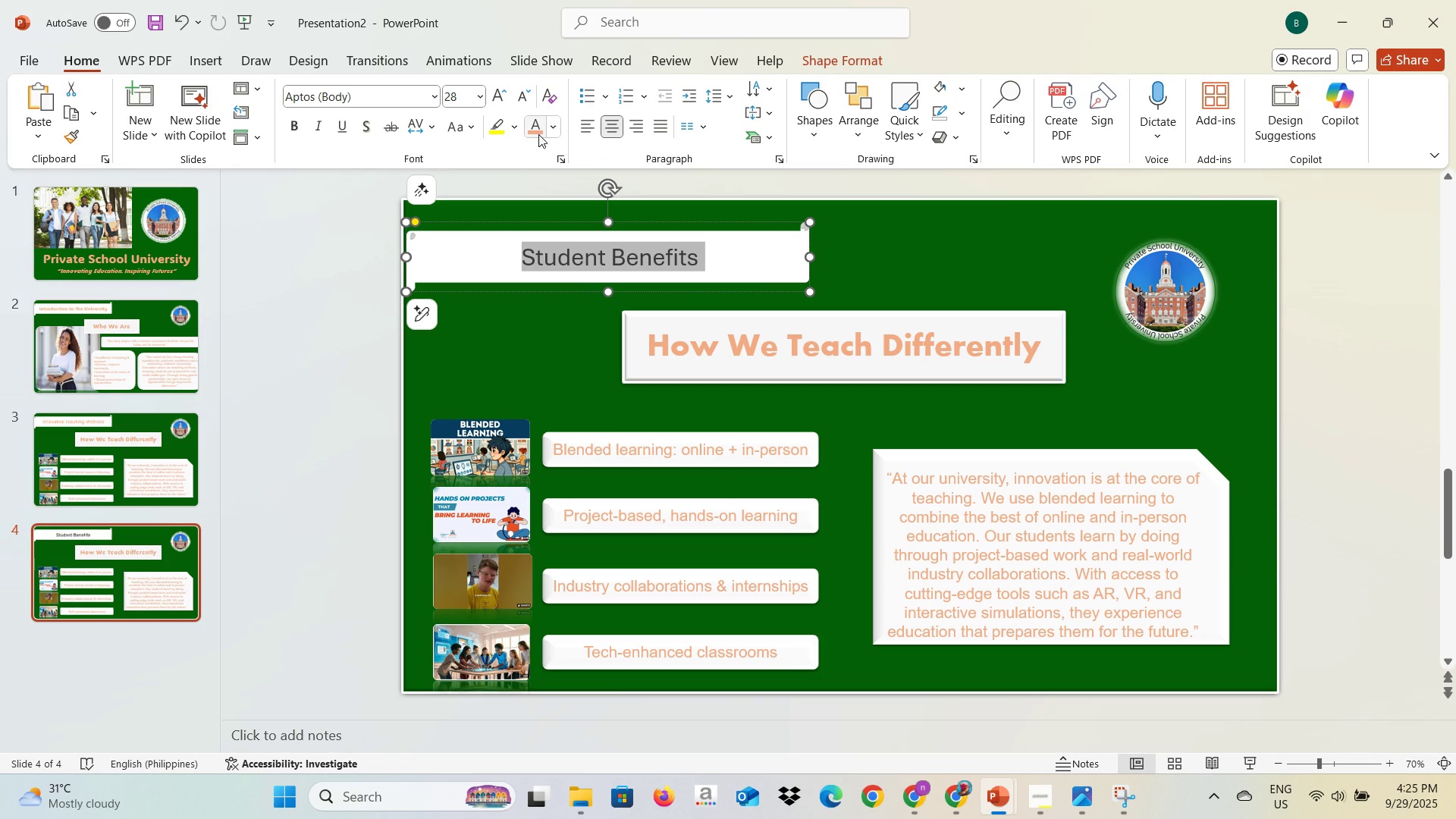 
left_click([538, 134])
 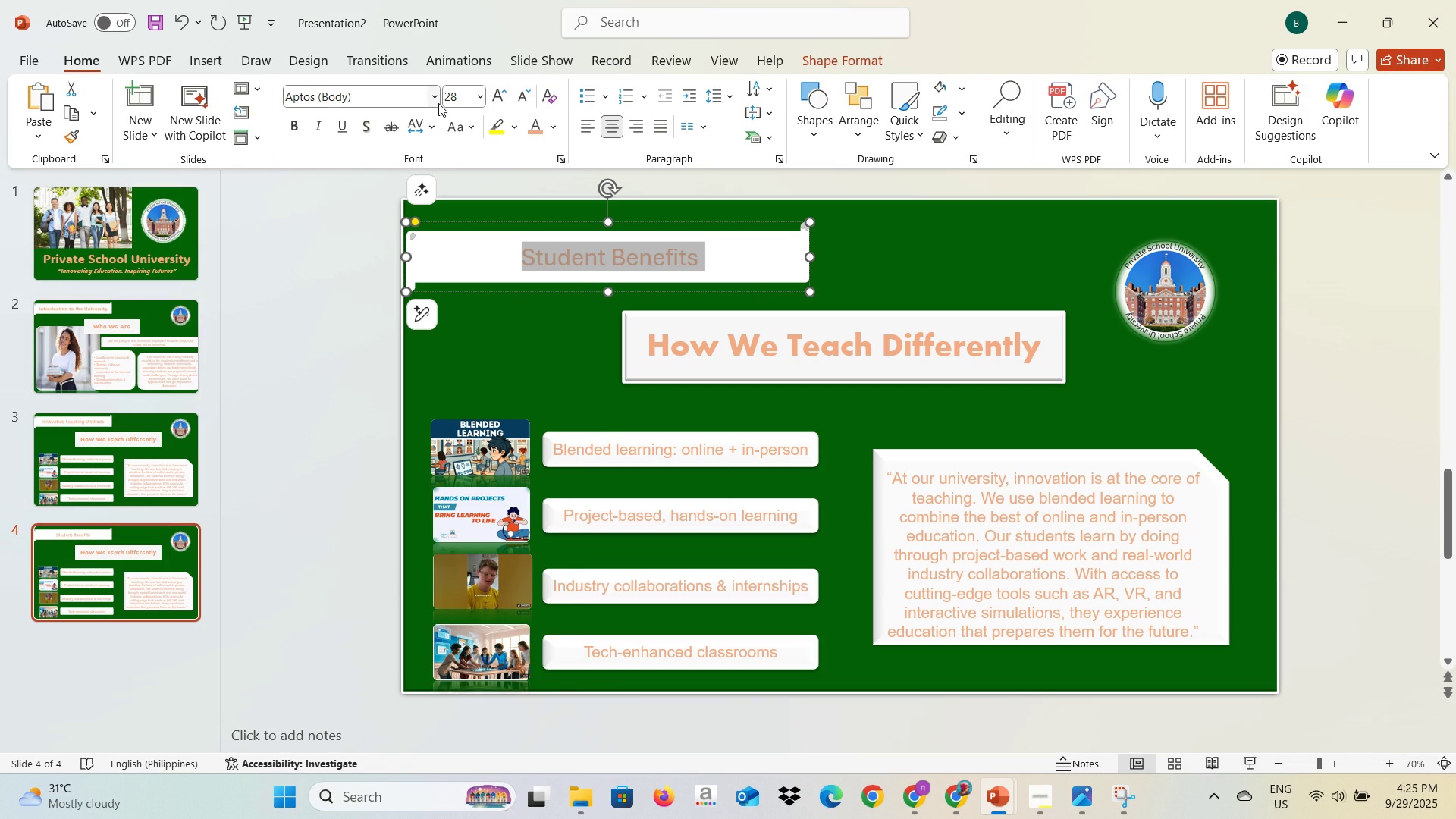 
left_click([438, 103])
 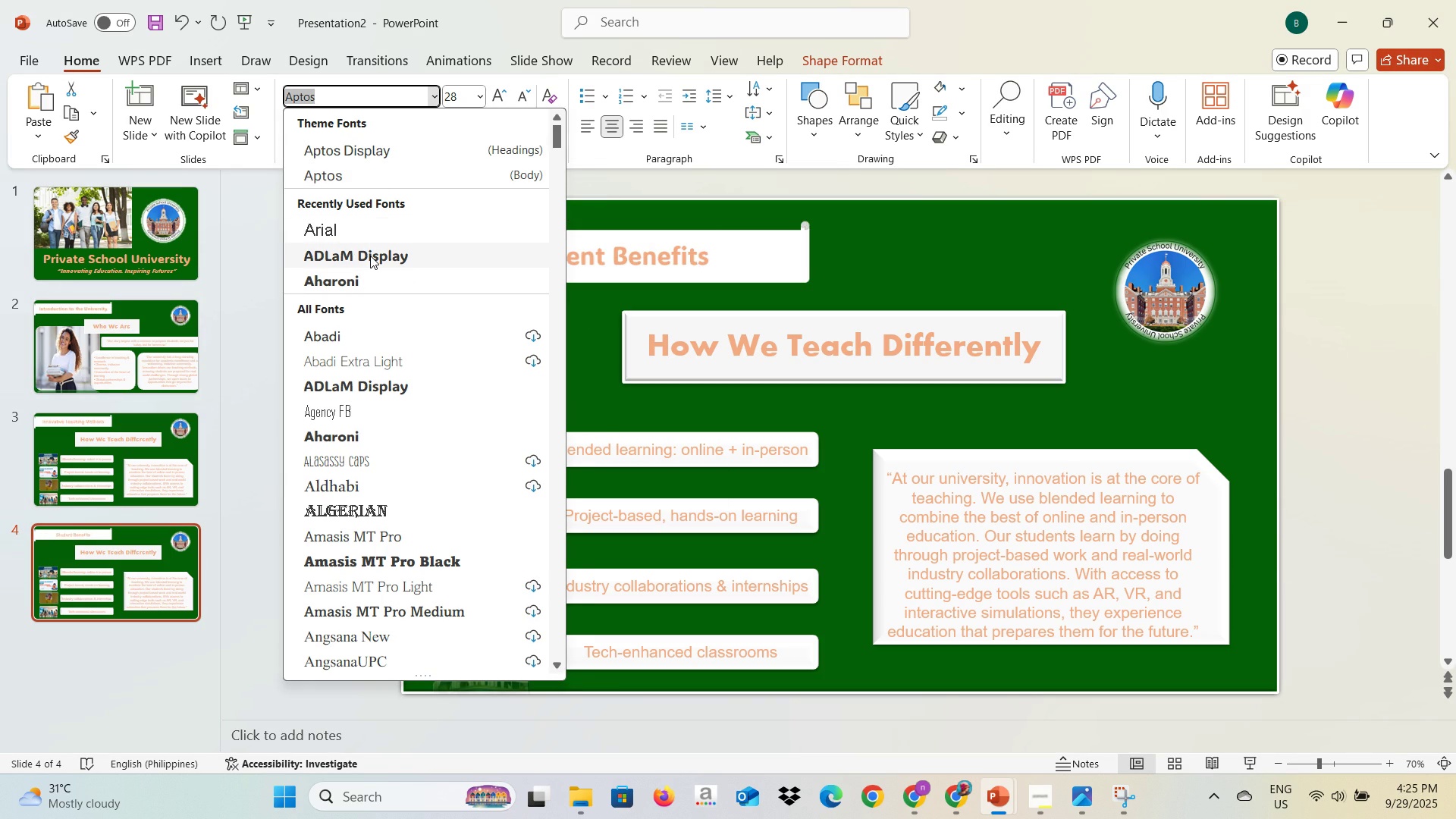 
left_click([370, 256])
 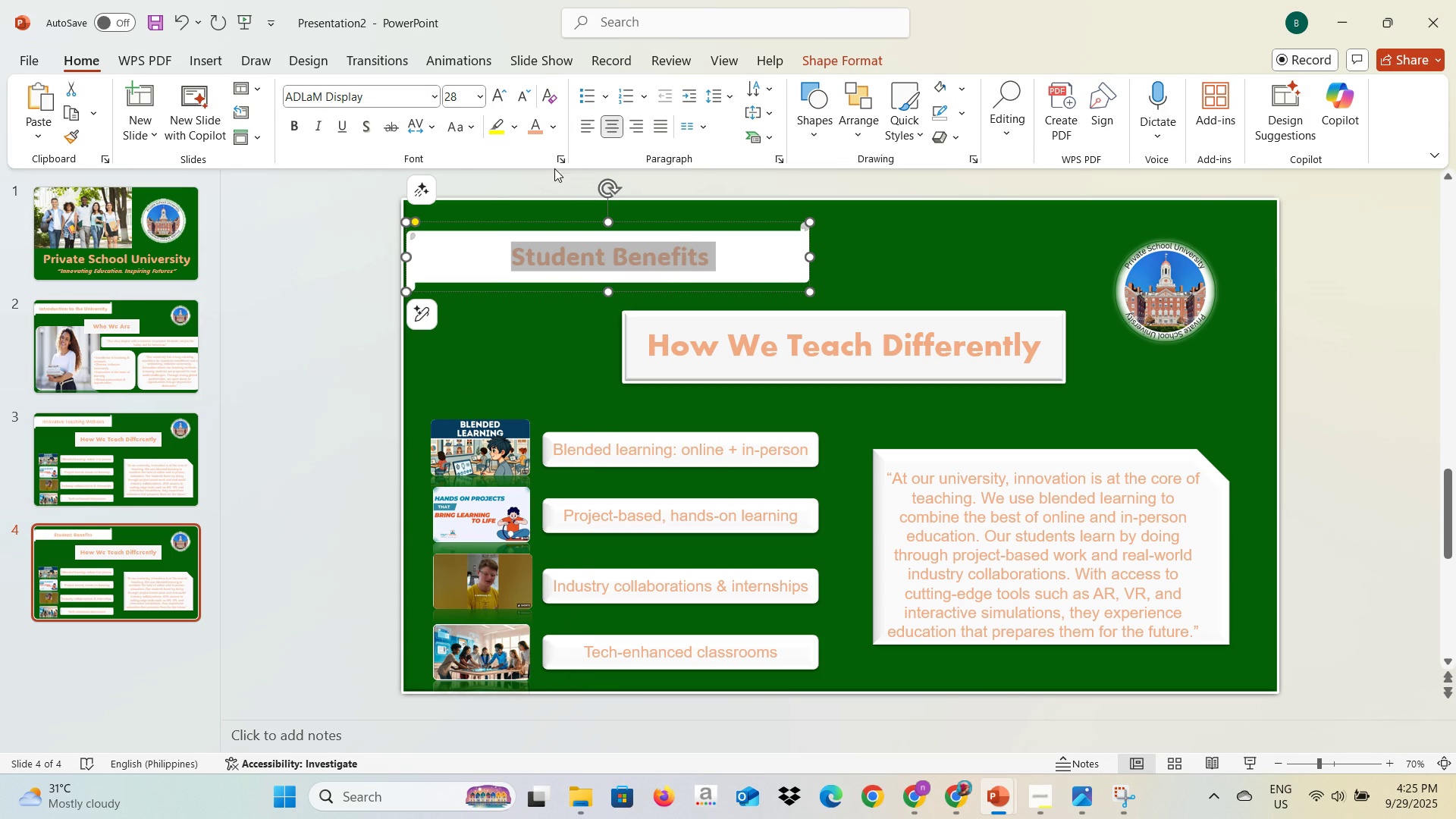 
left_click([478, 99])
 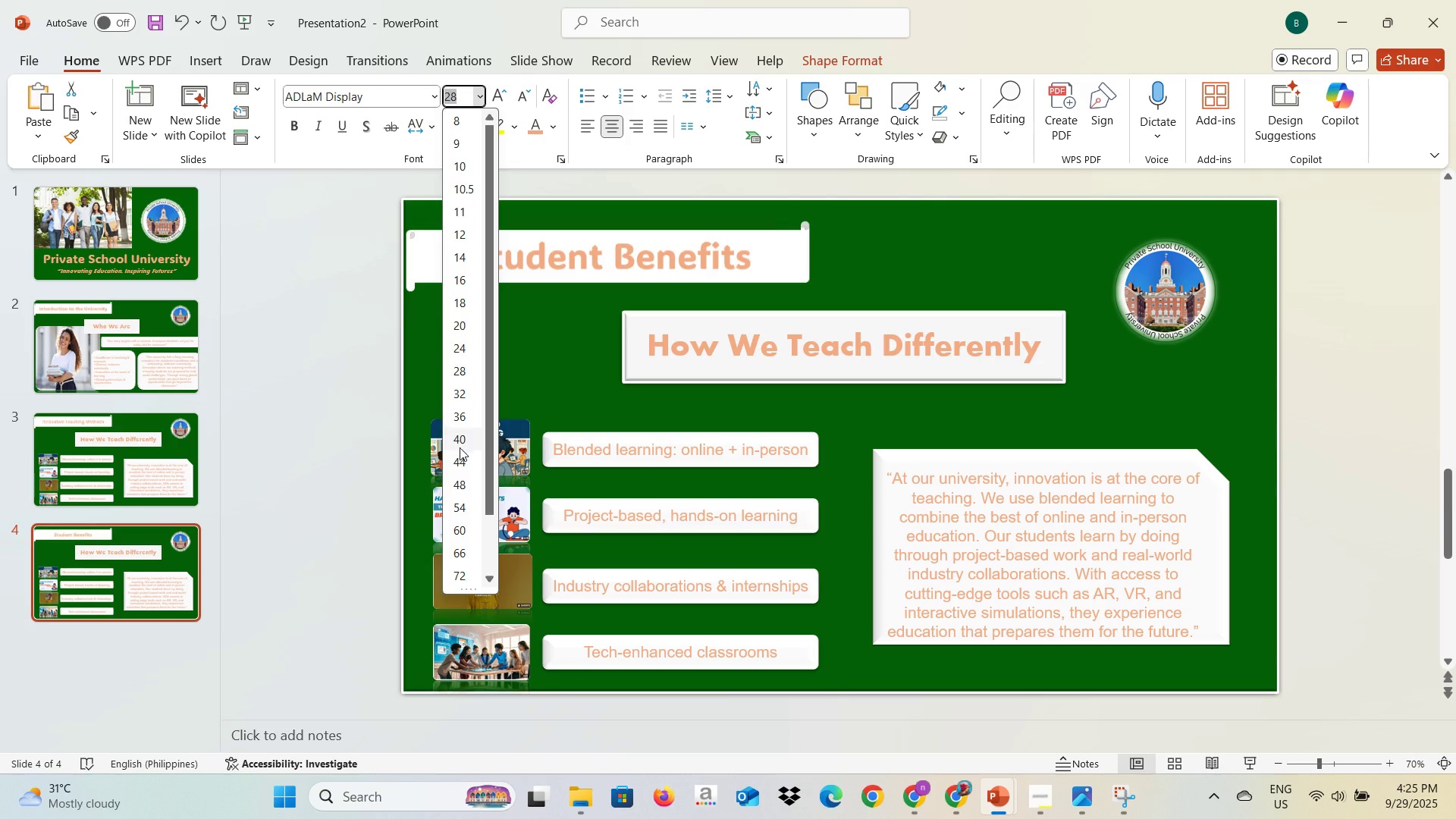 
wait(5.28)
 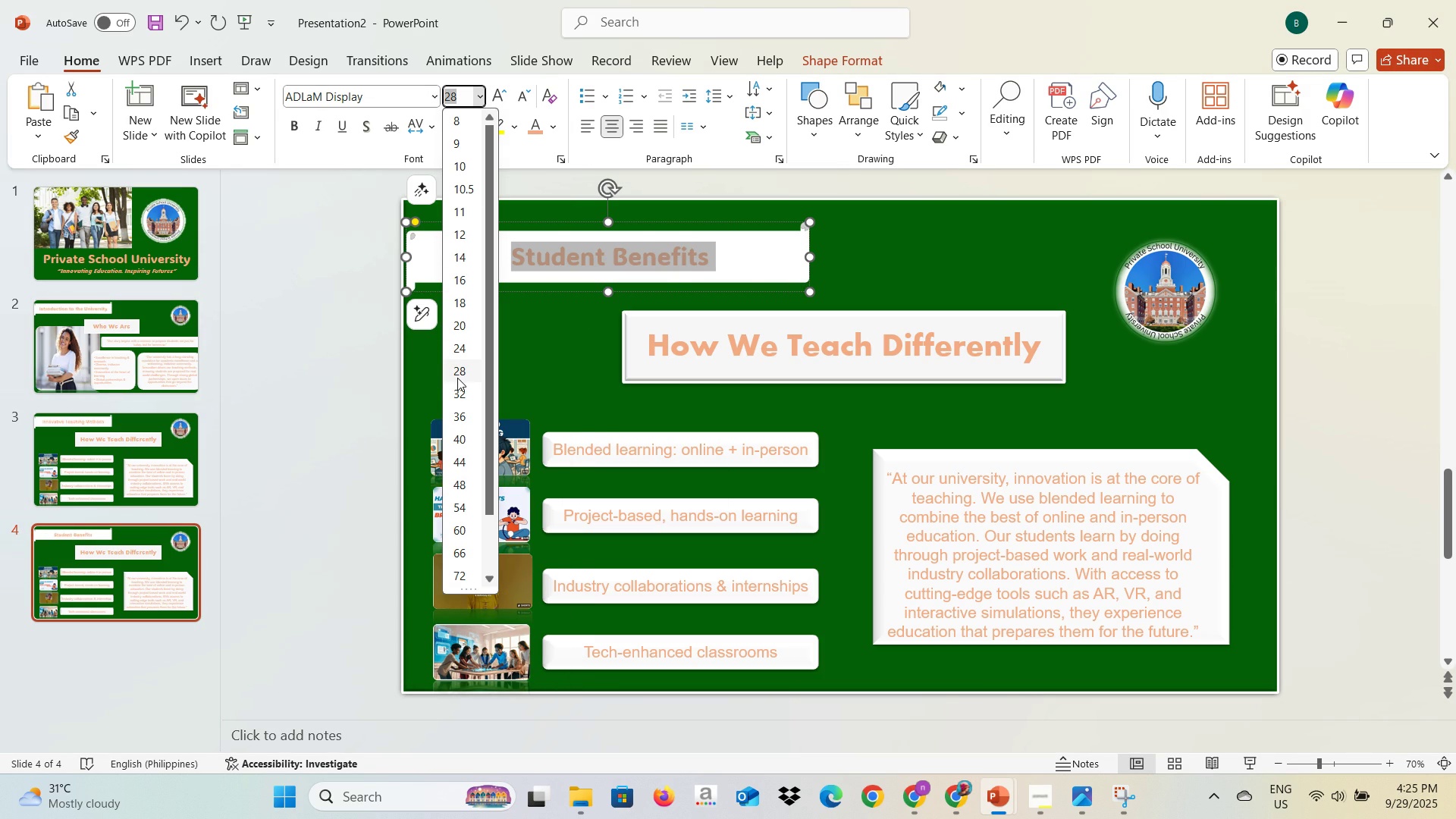 
left_click([460, 457])
 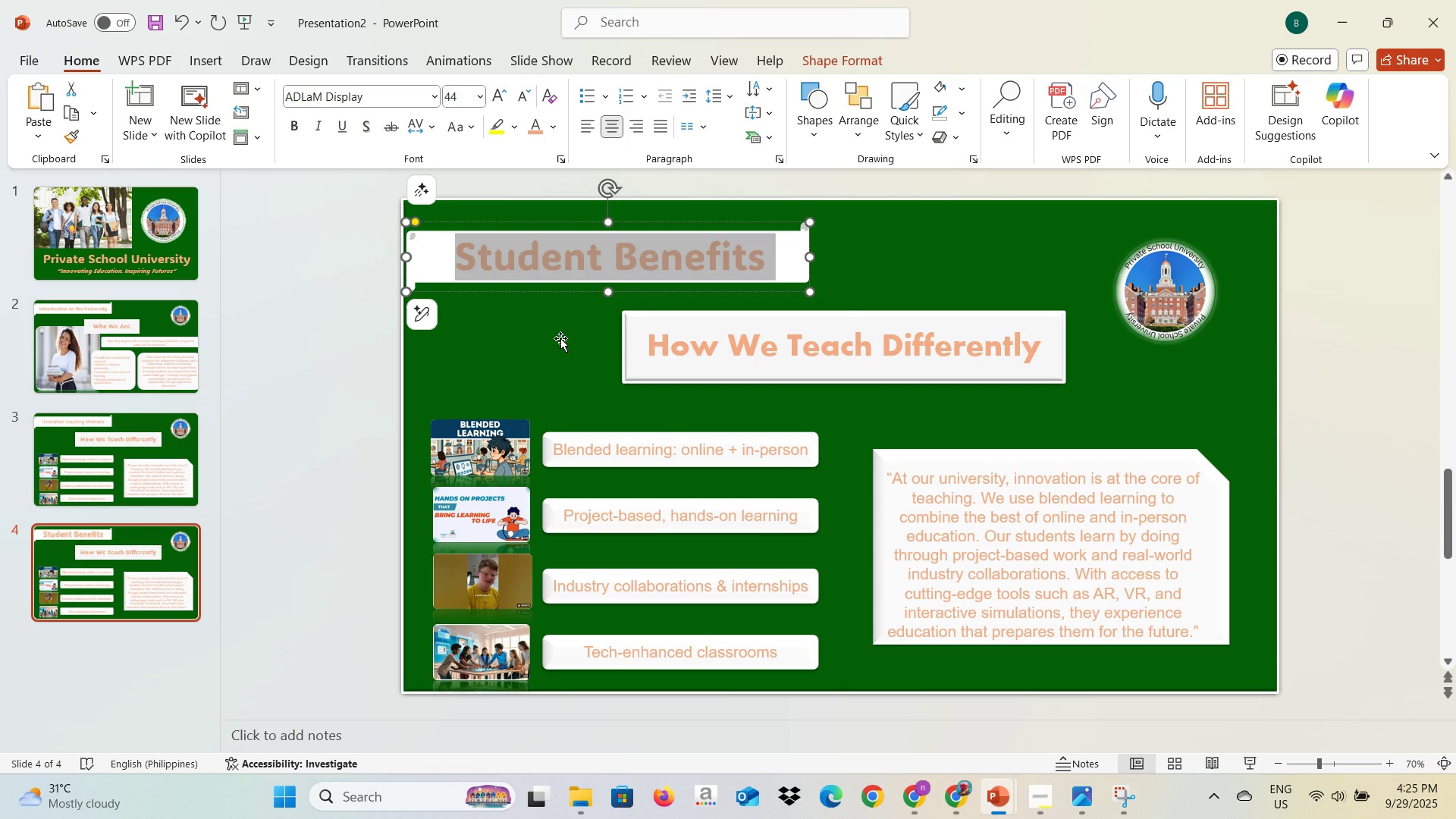 
left_click([560, 338])
 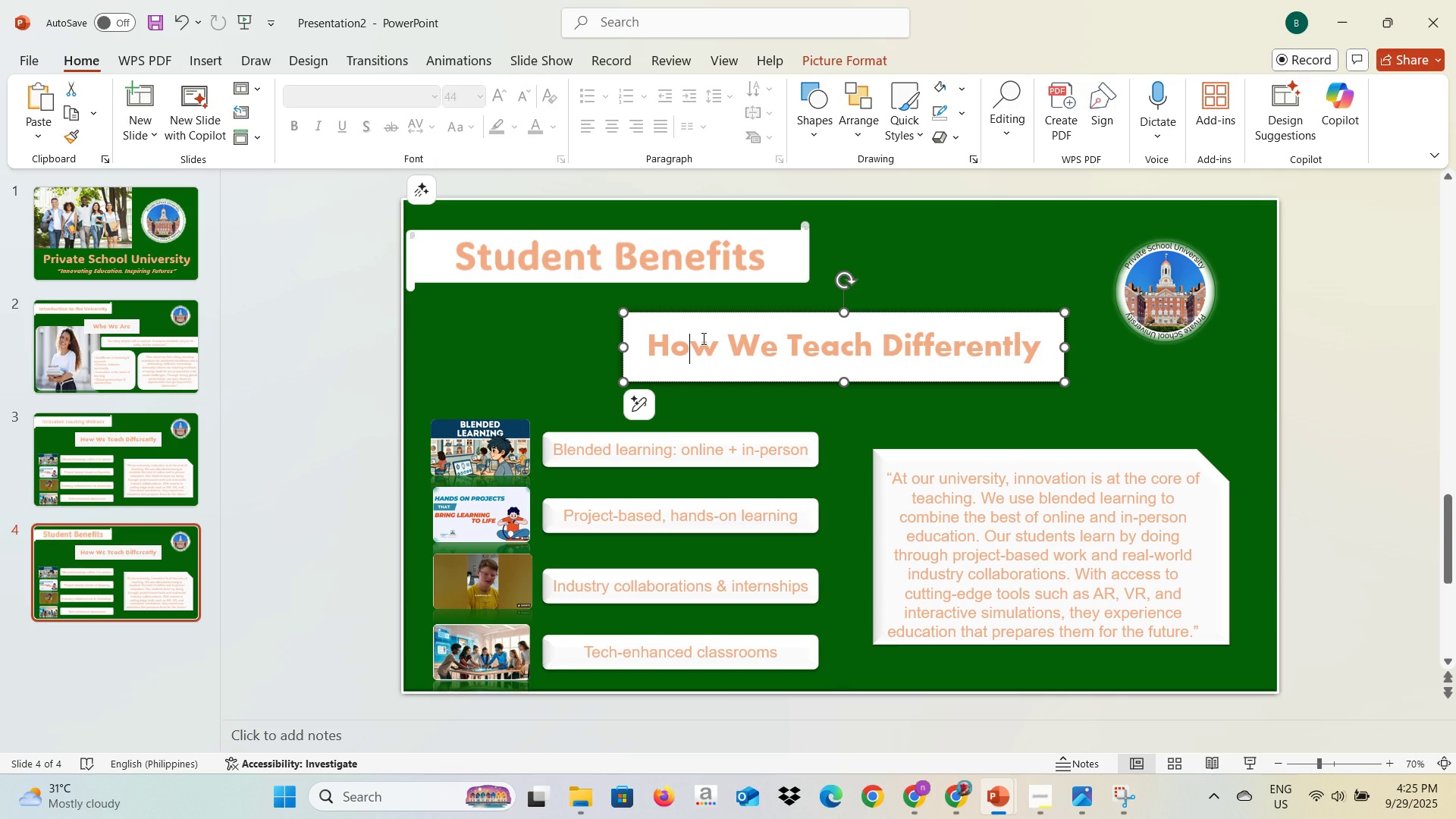 
left_click([702, 338])
 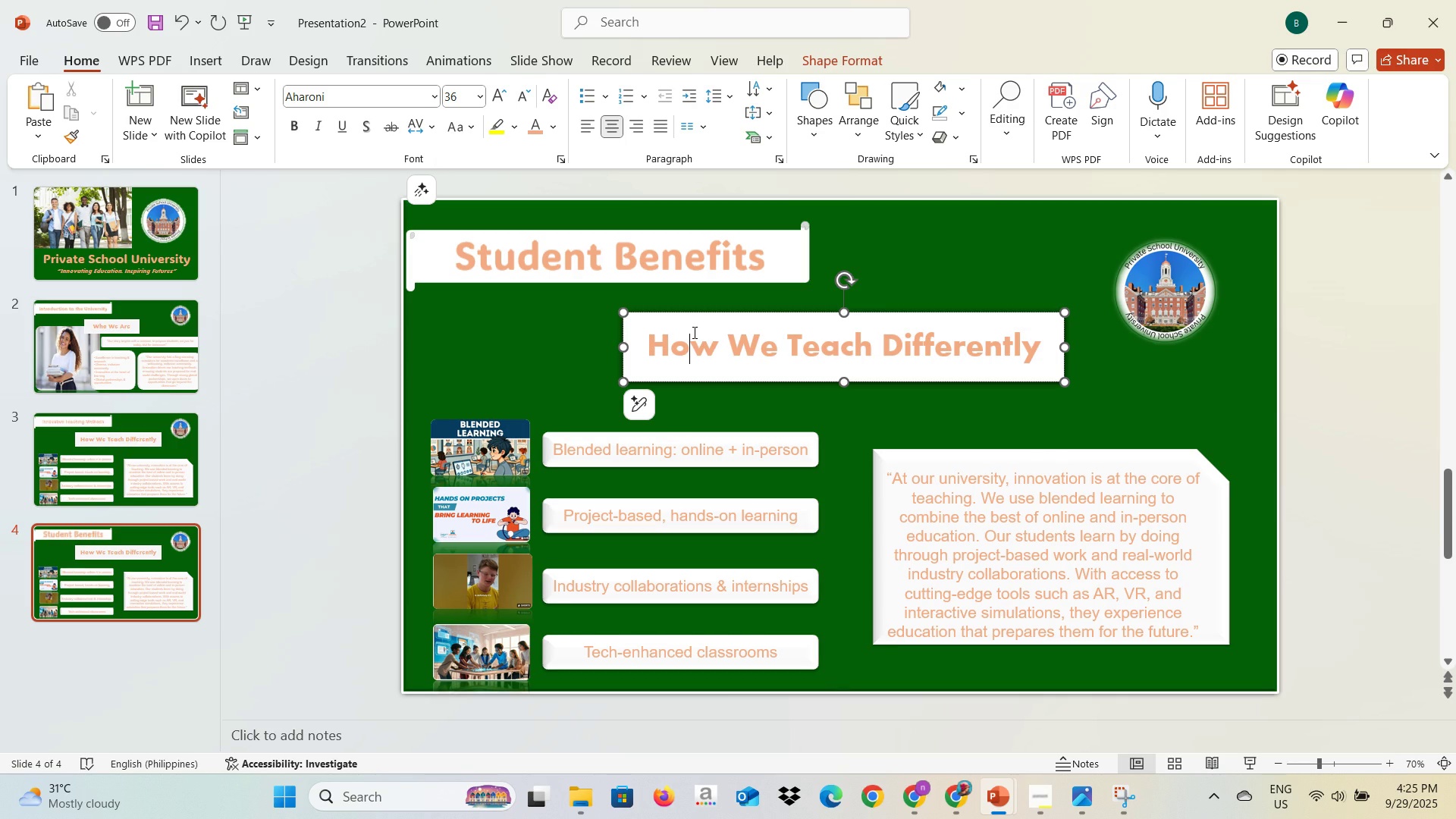 
key(Alt+AltLeft)
 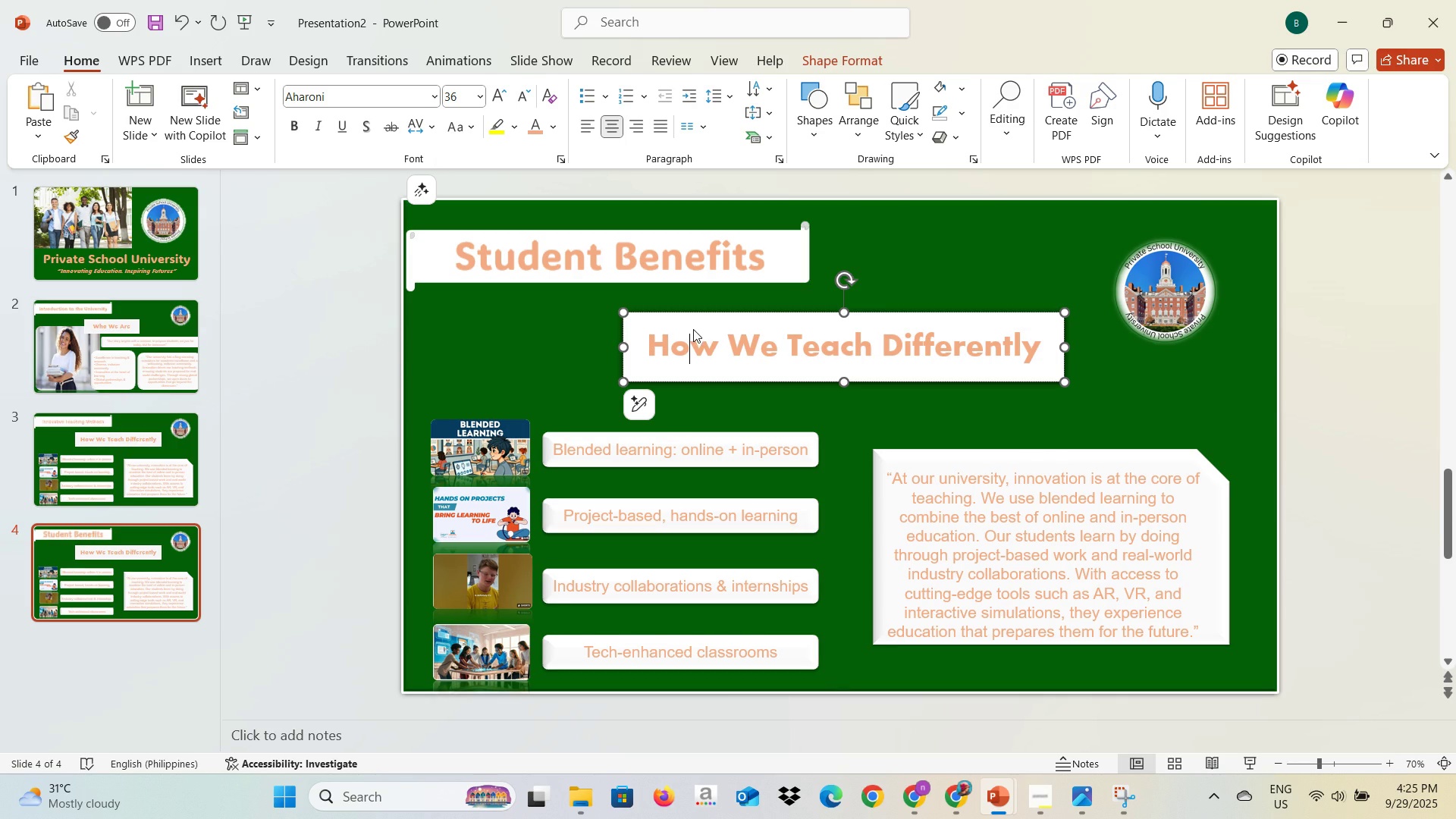 
key(Alt+Tab)
 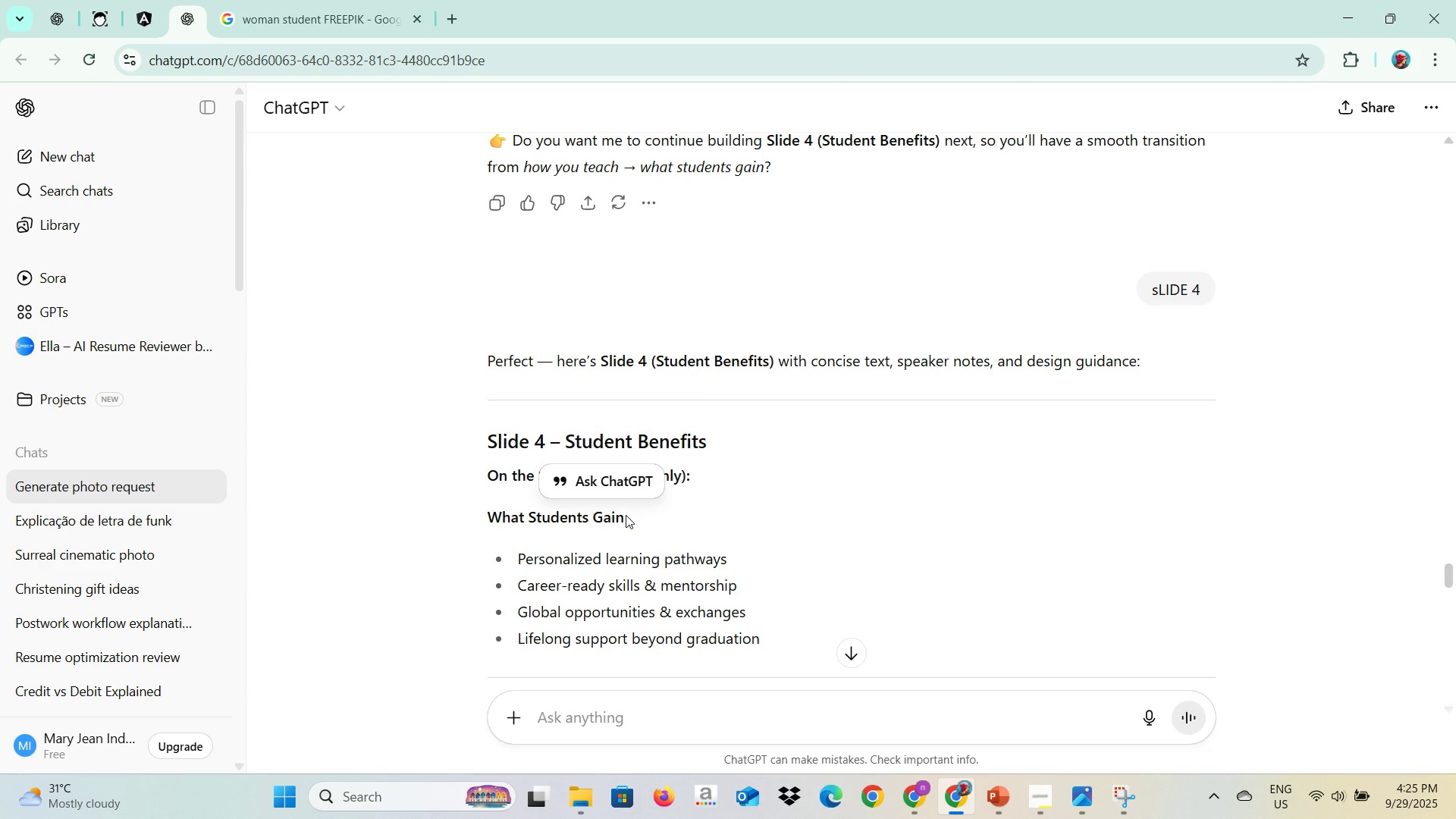 
key(Control+C)
 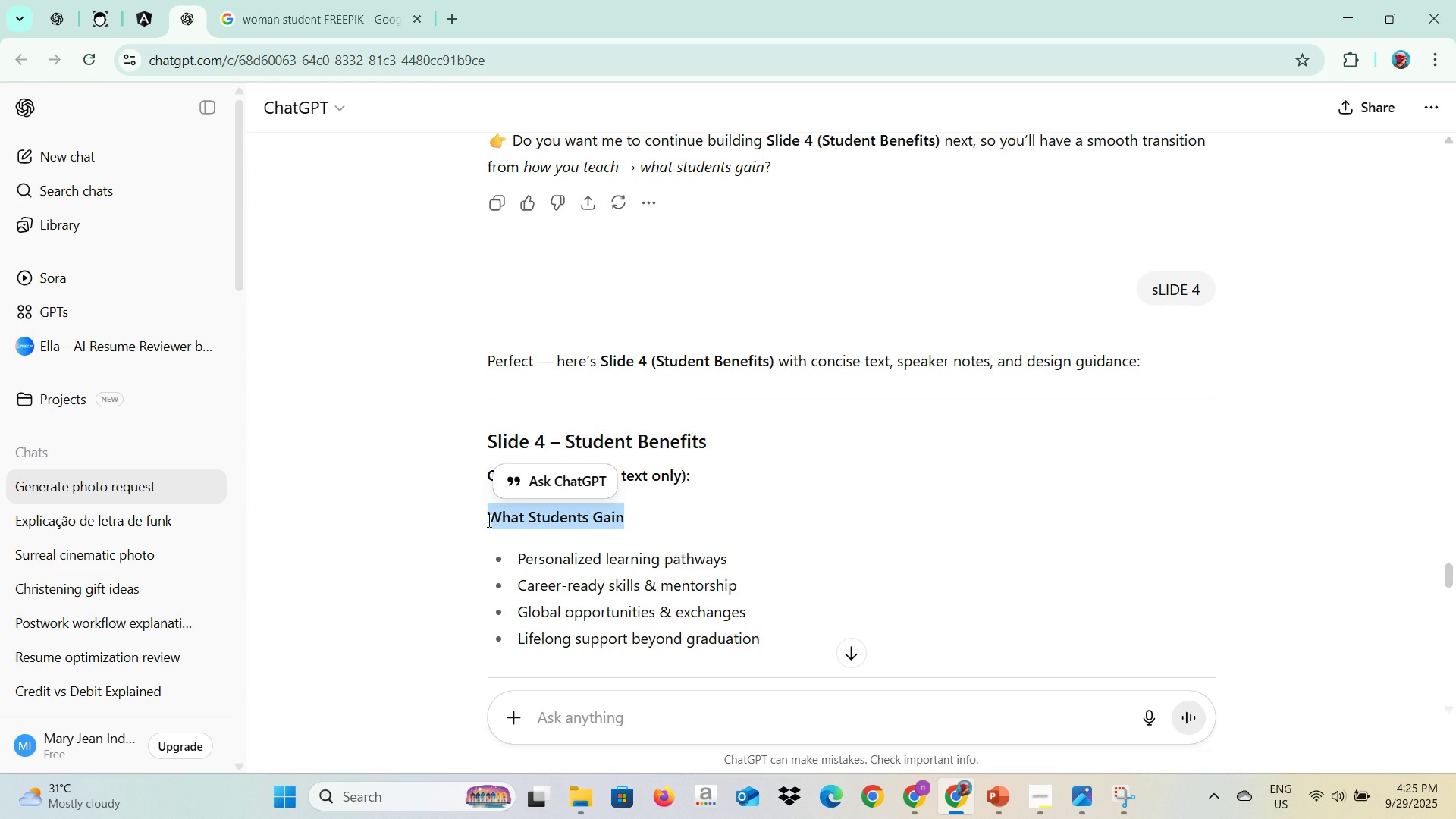 
key(Control+C)
 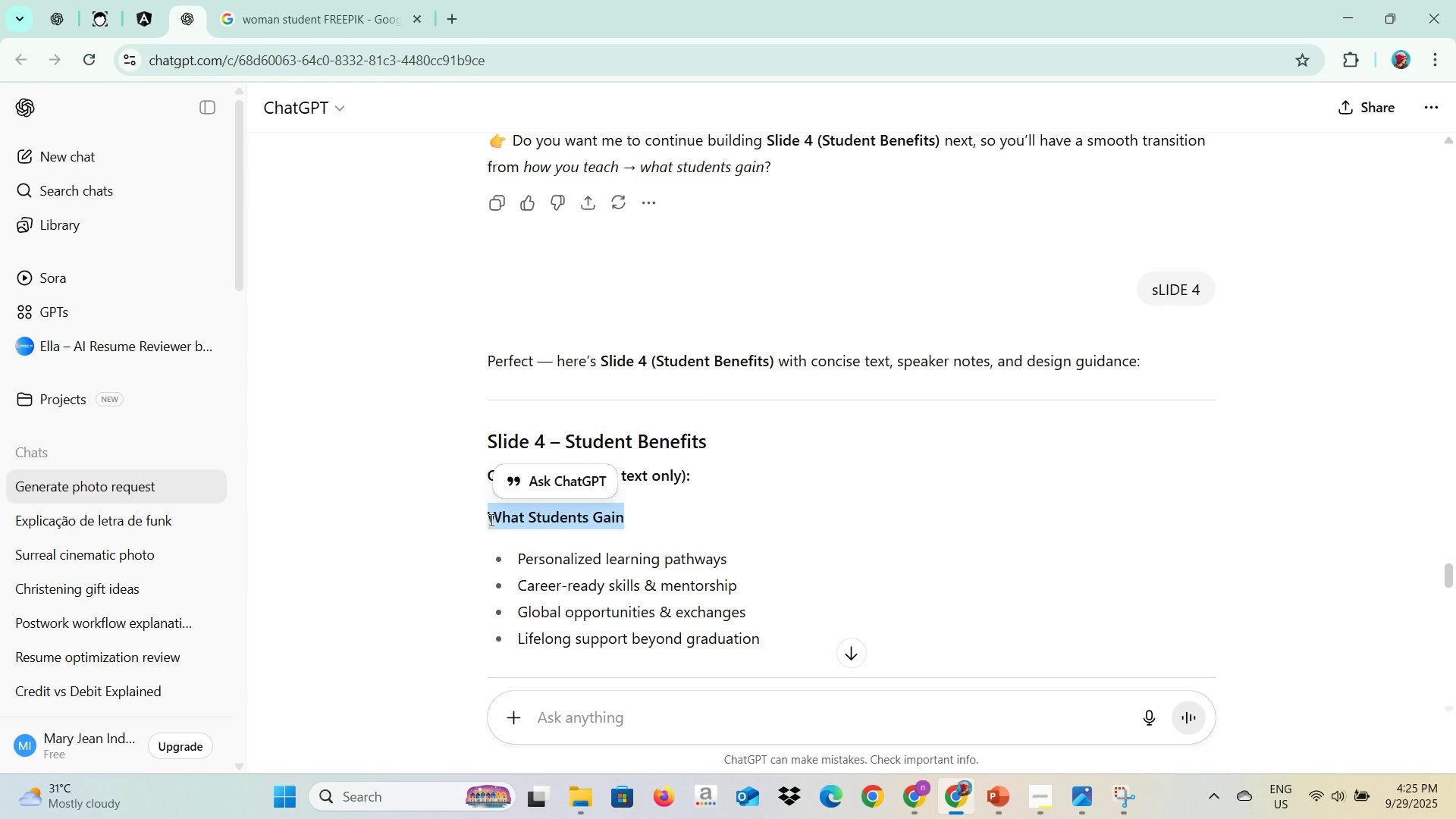 
key(Alt+AltLeft)
 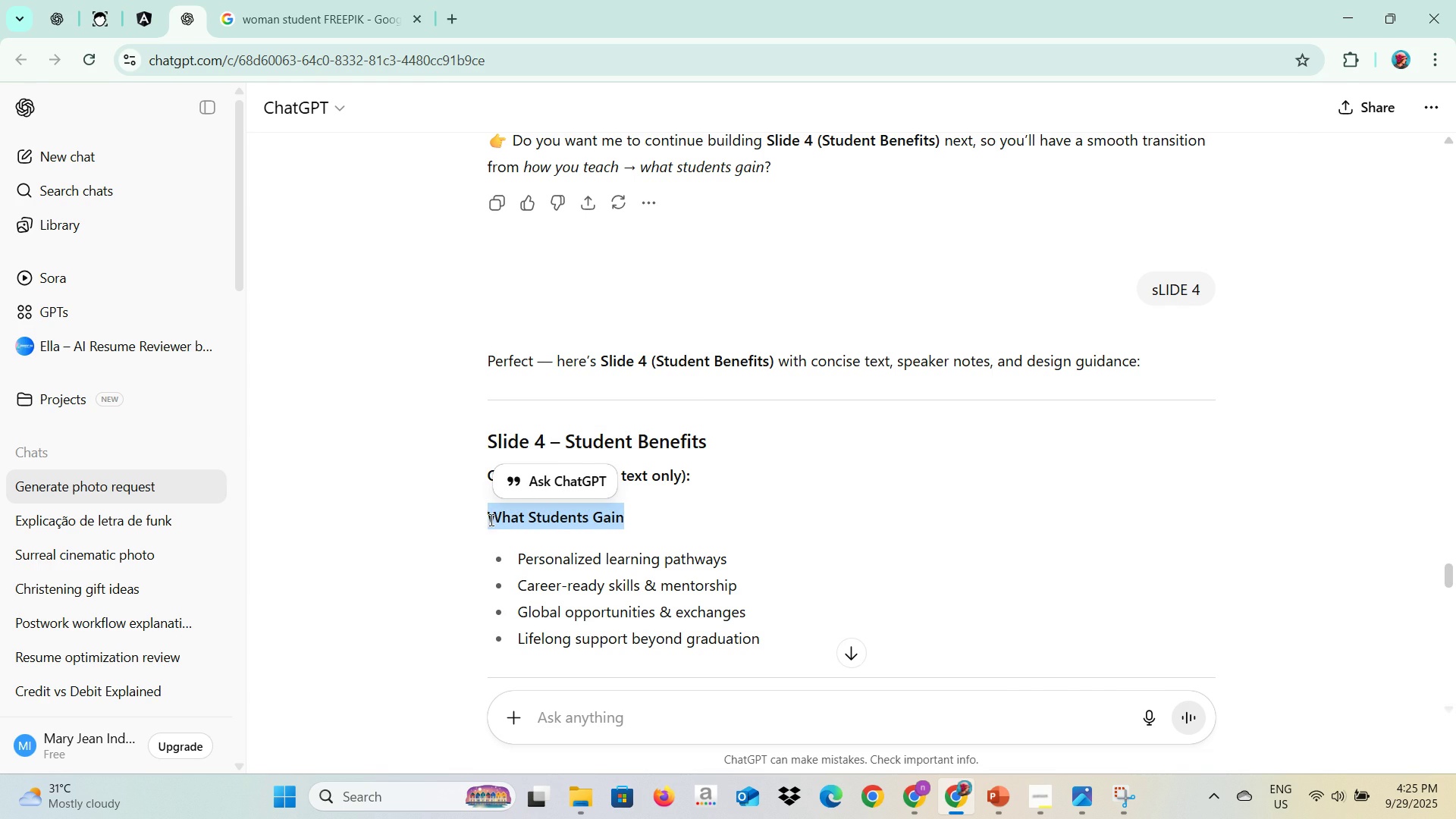 
key(Alt+Tab)
 